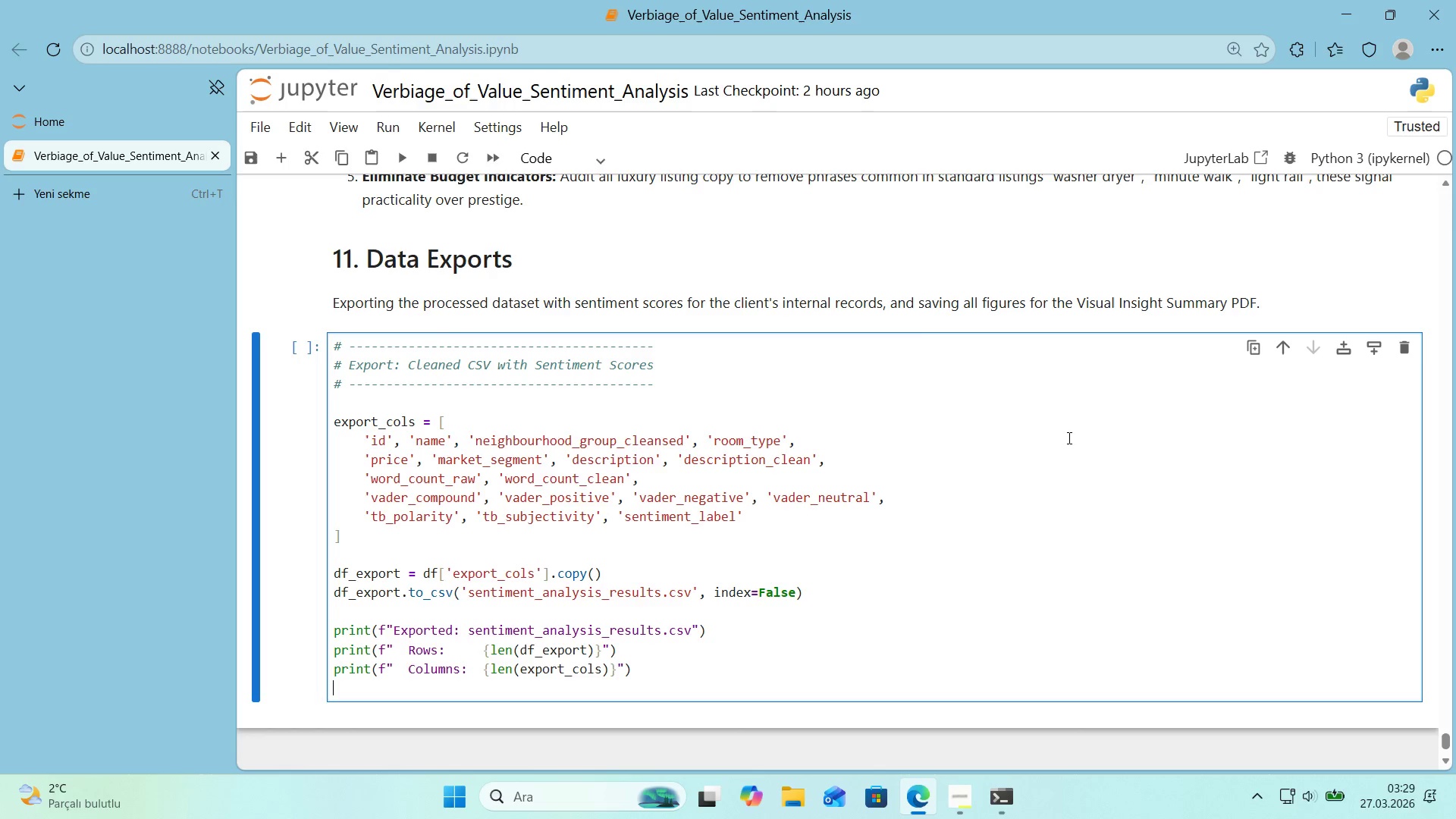 
key(Enter)
 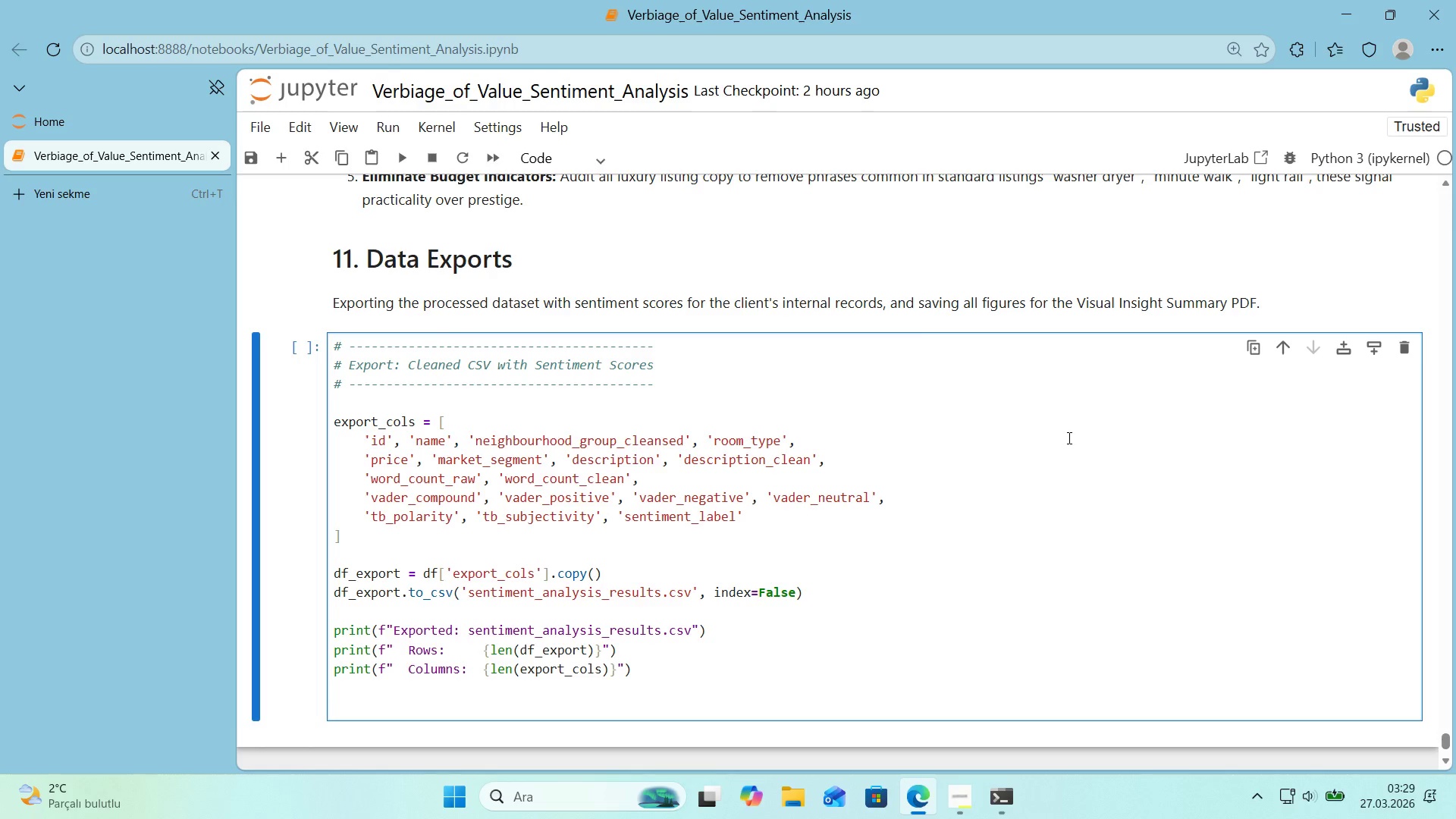 
key(Alt+Control+AltRight)
 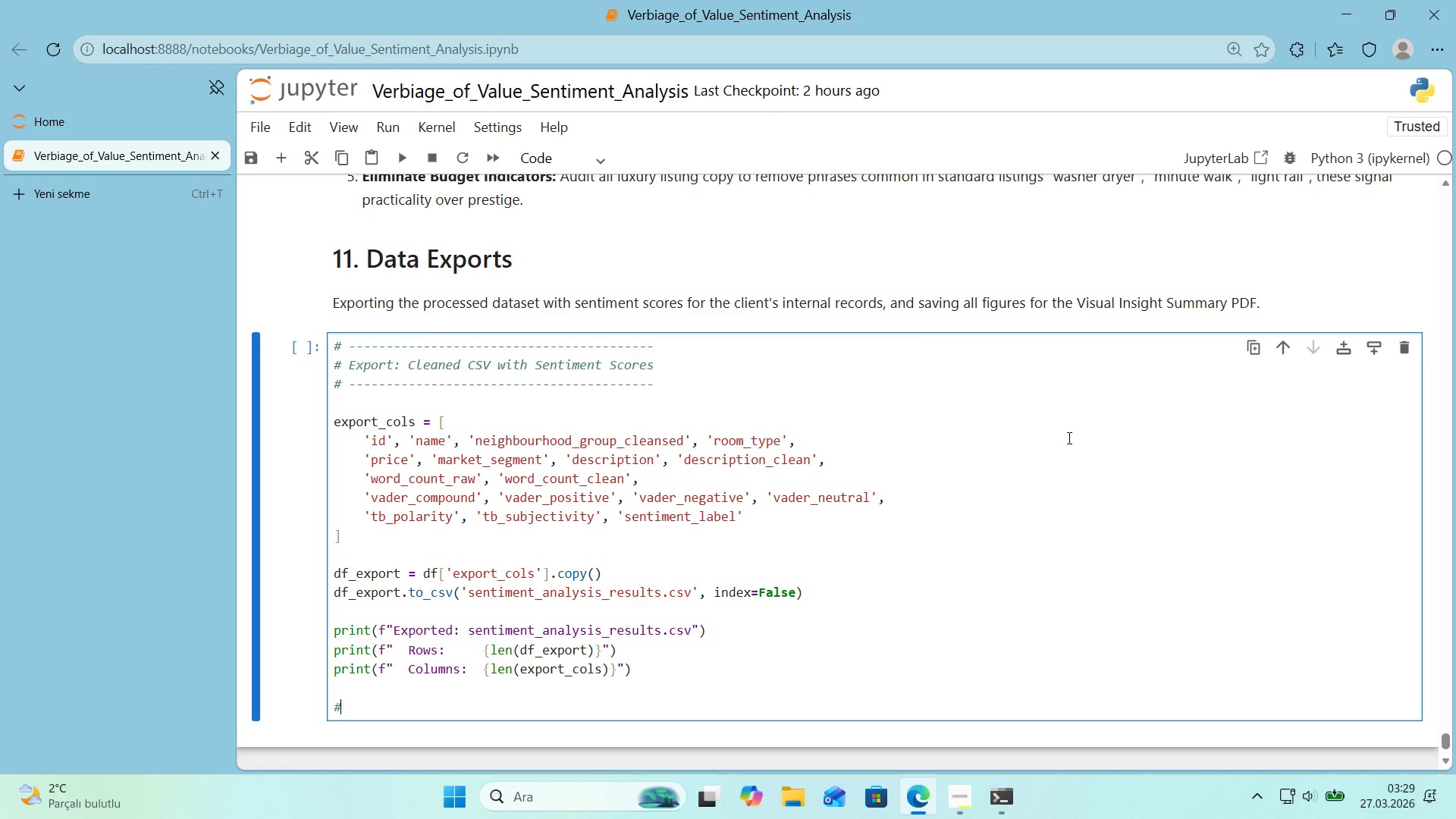 
key(Control+ControlLeft)
 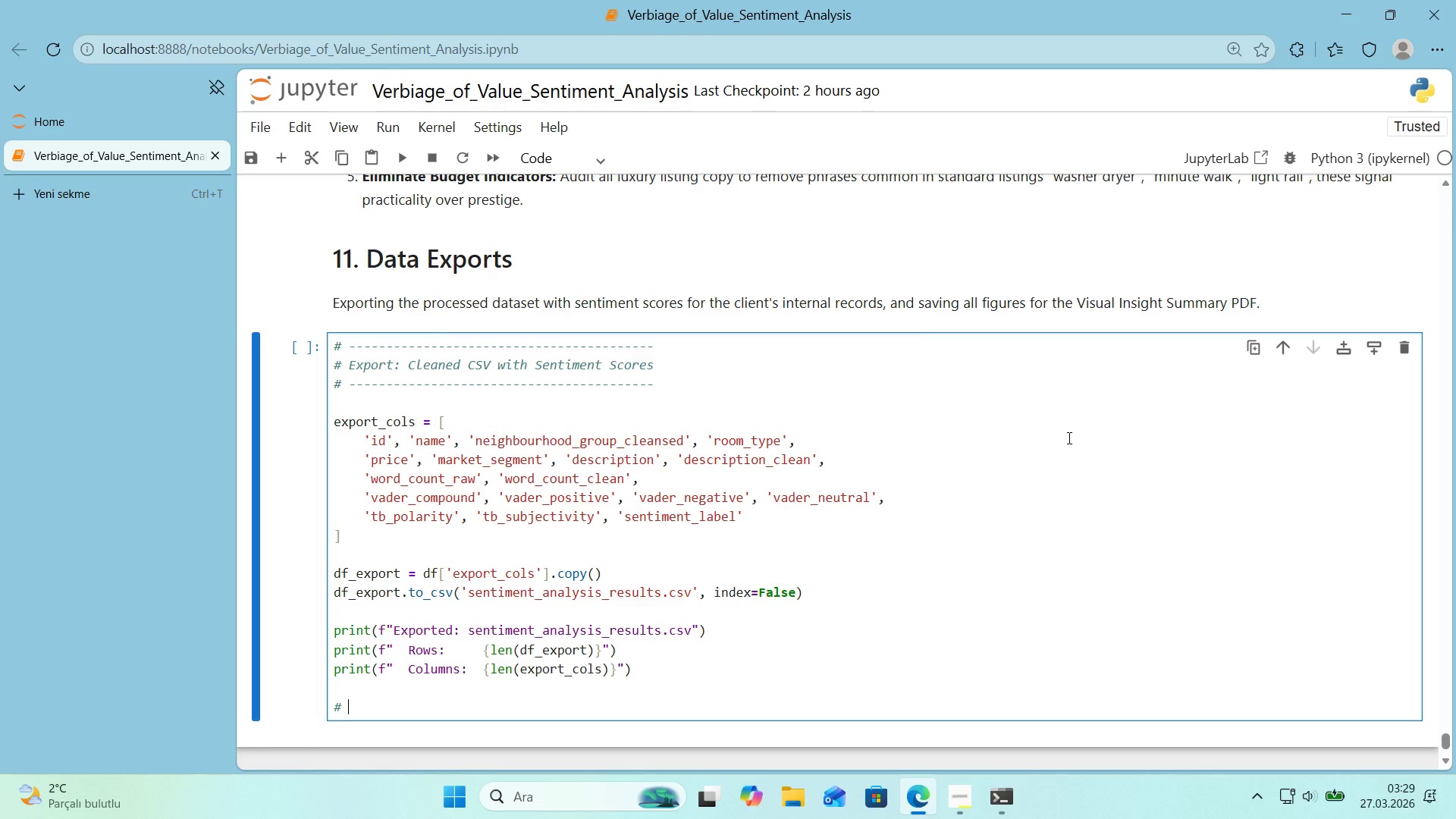 
key(Alt+Control+3)
 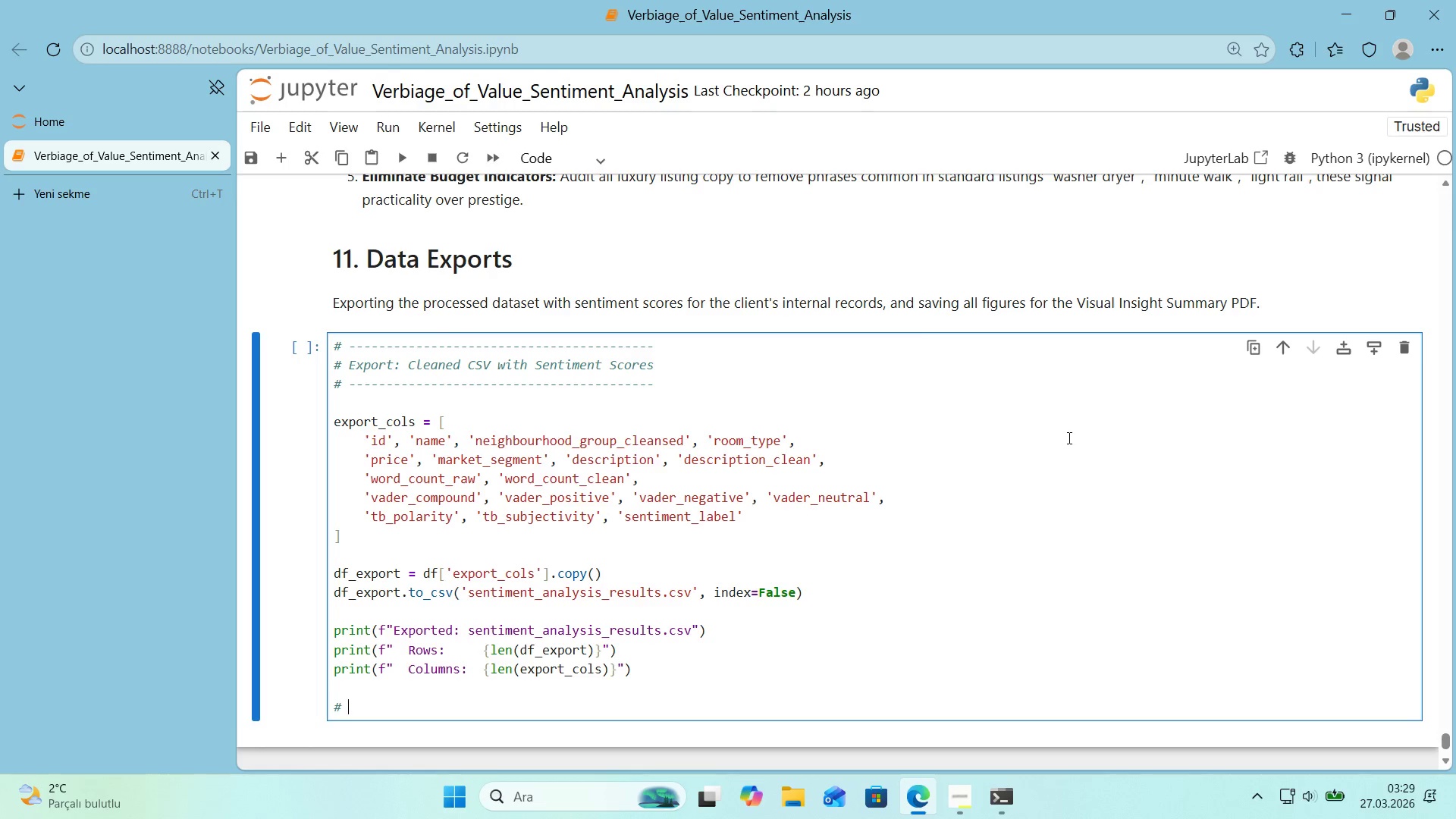 
type( Also export stat)
key(Backspace)
type(t'st'cal results)
 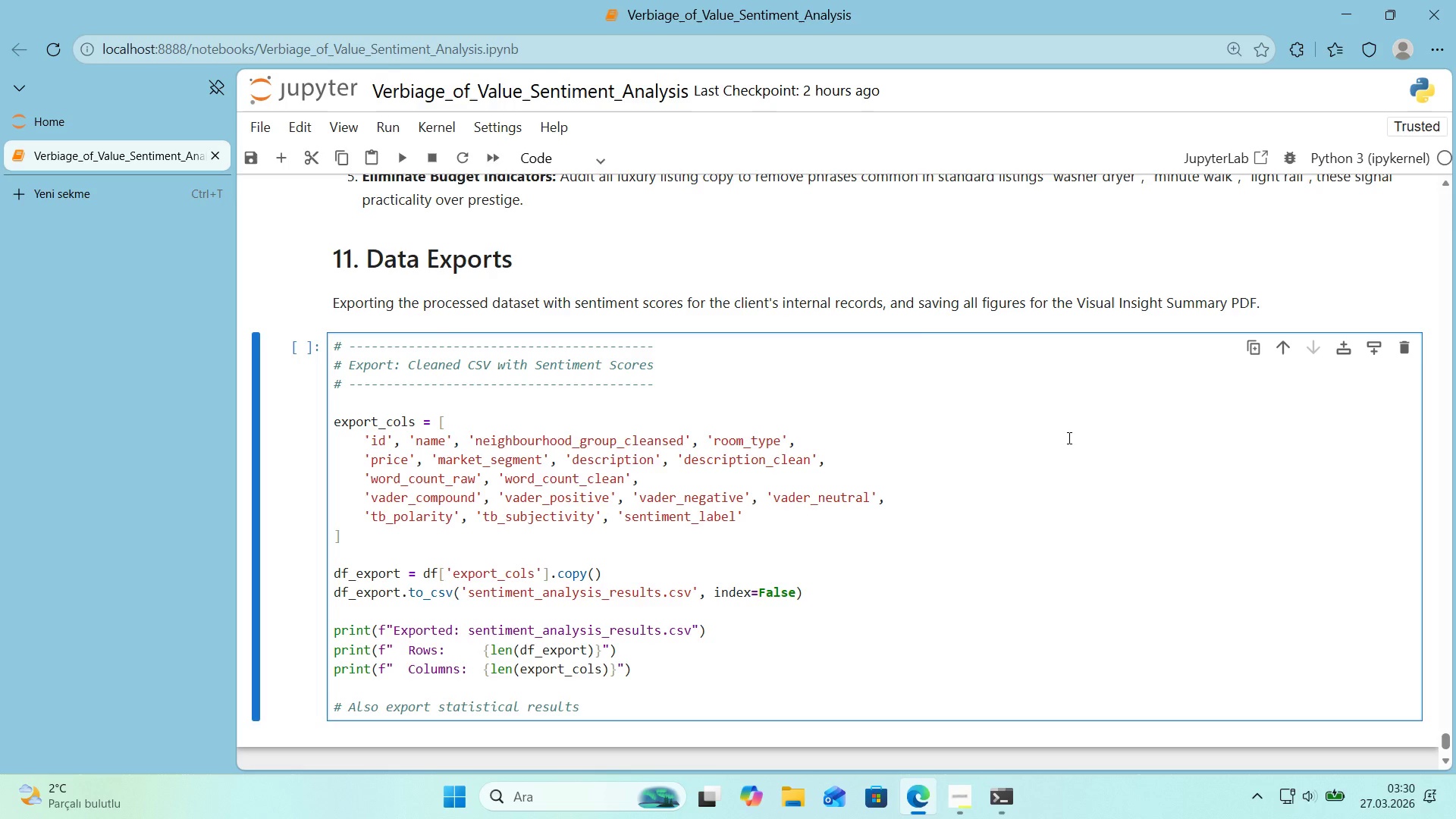 
key(Enter)
 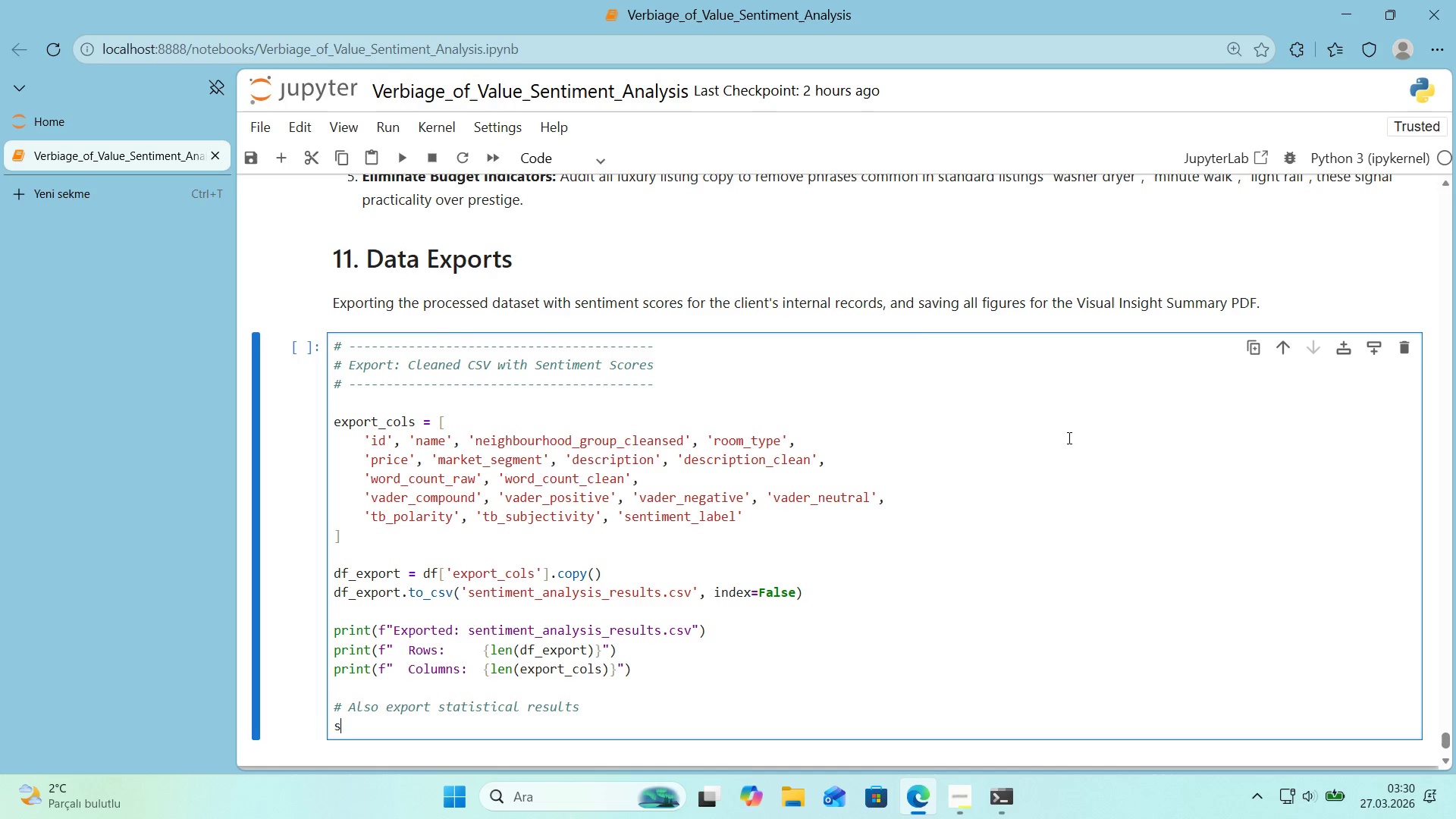 
type(stats.)
key(Backspace)
type(_df_)
key(Backspace)
type(.to_csv*()
 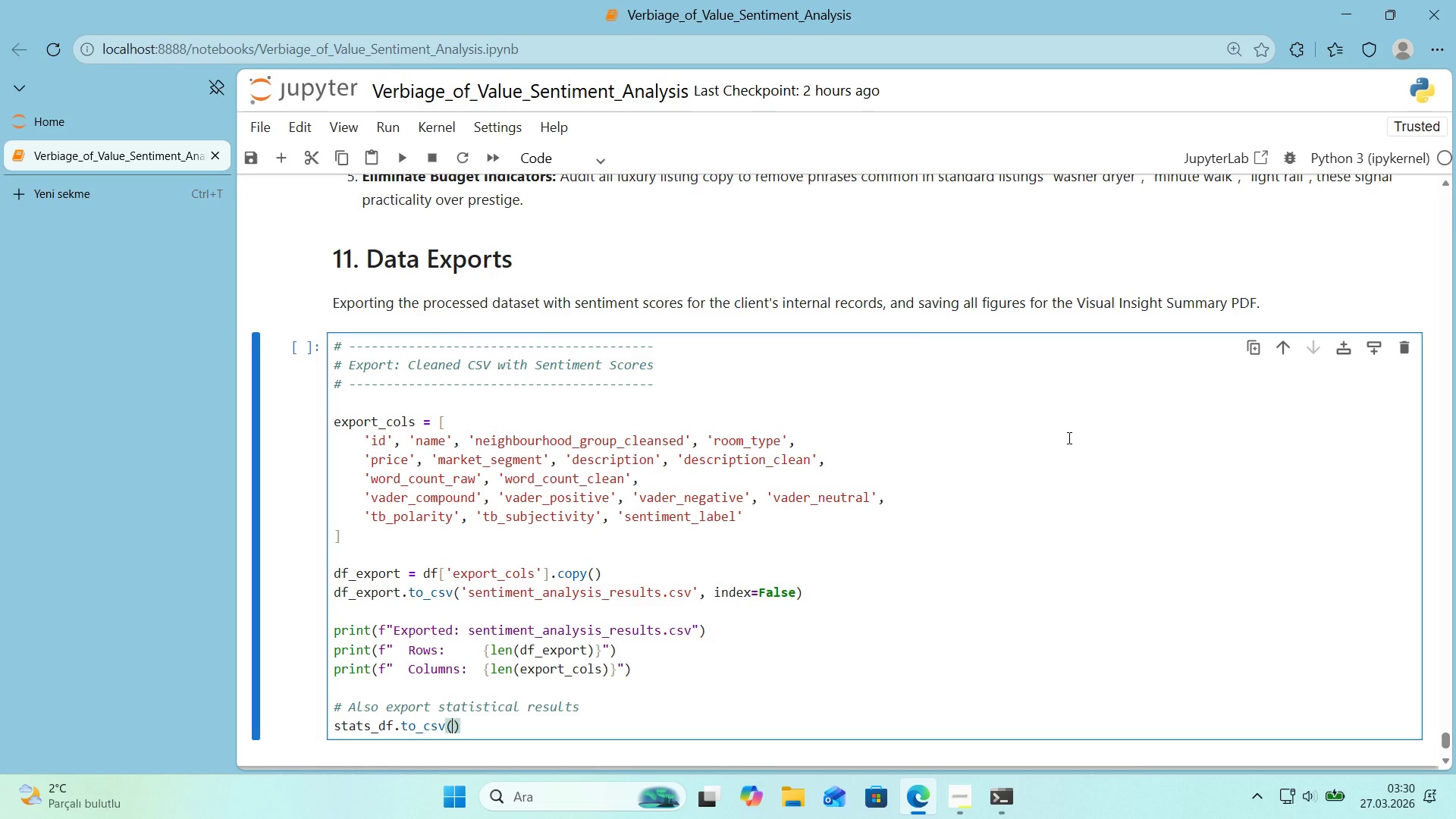 
 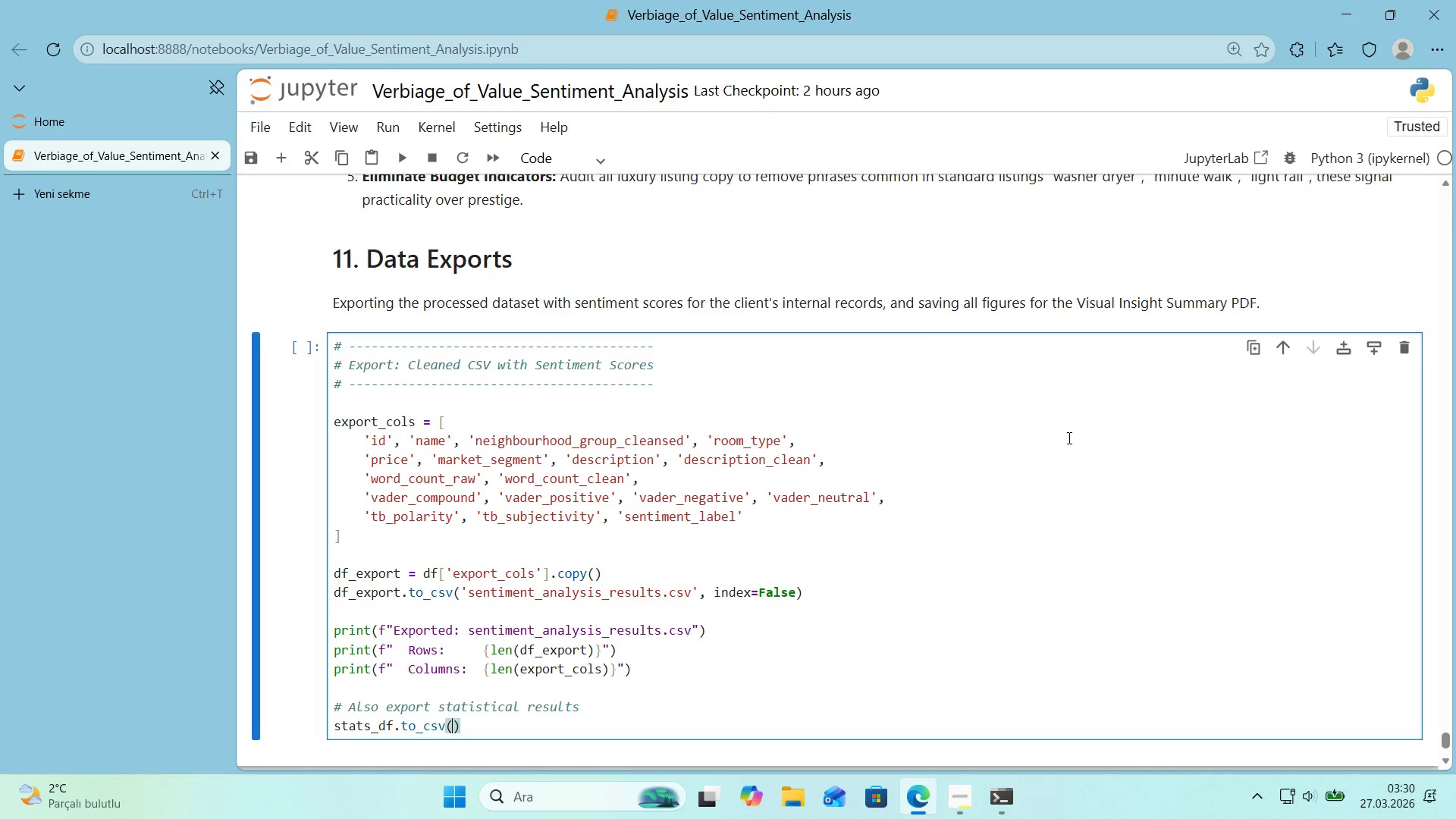 
key(ArrowLeft)
 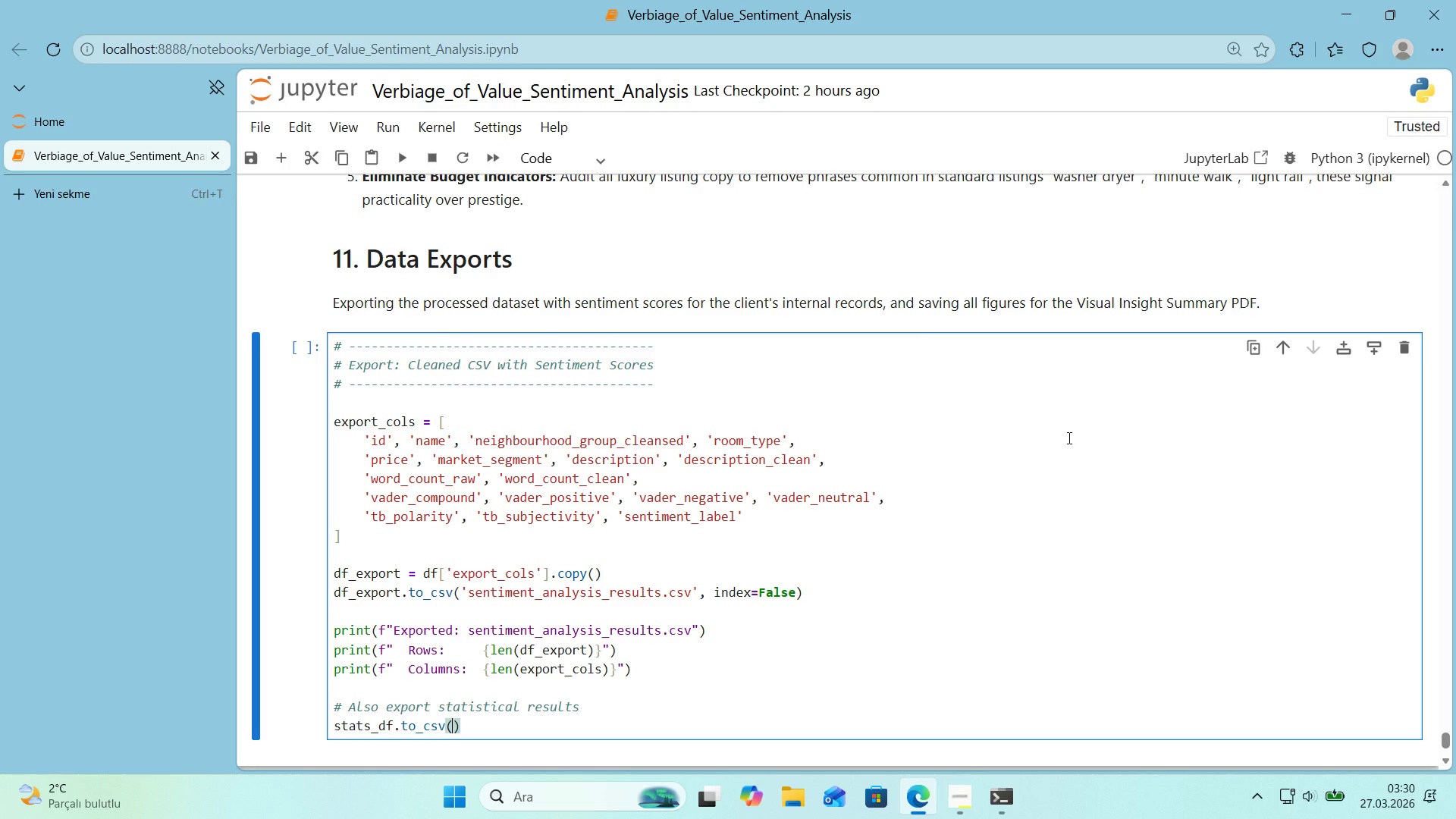 
type(@@)
 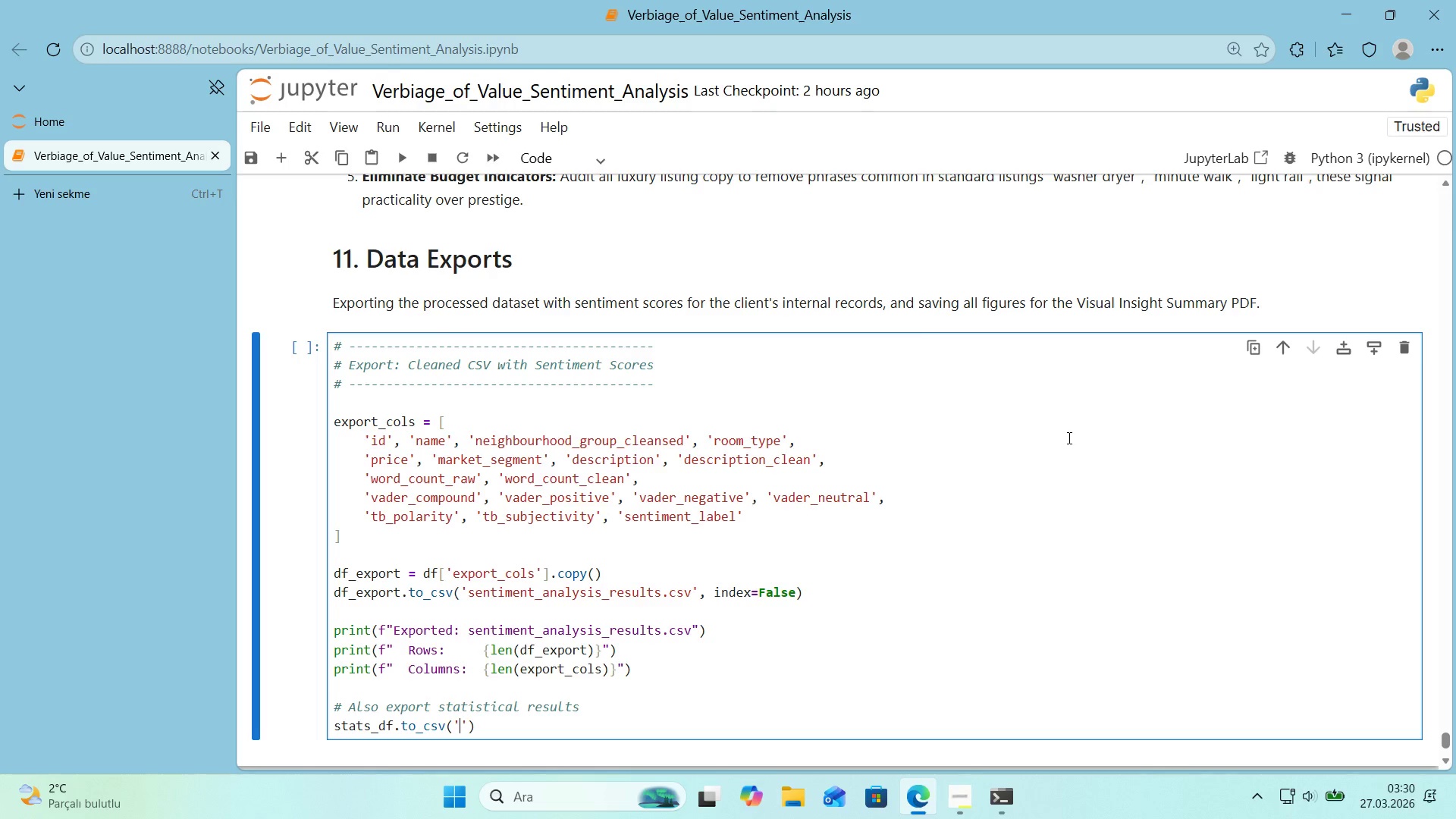 
key(ArrowLeft)
 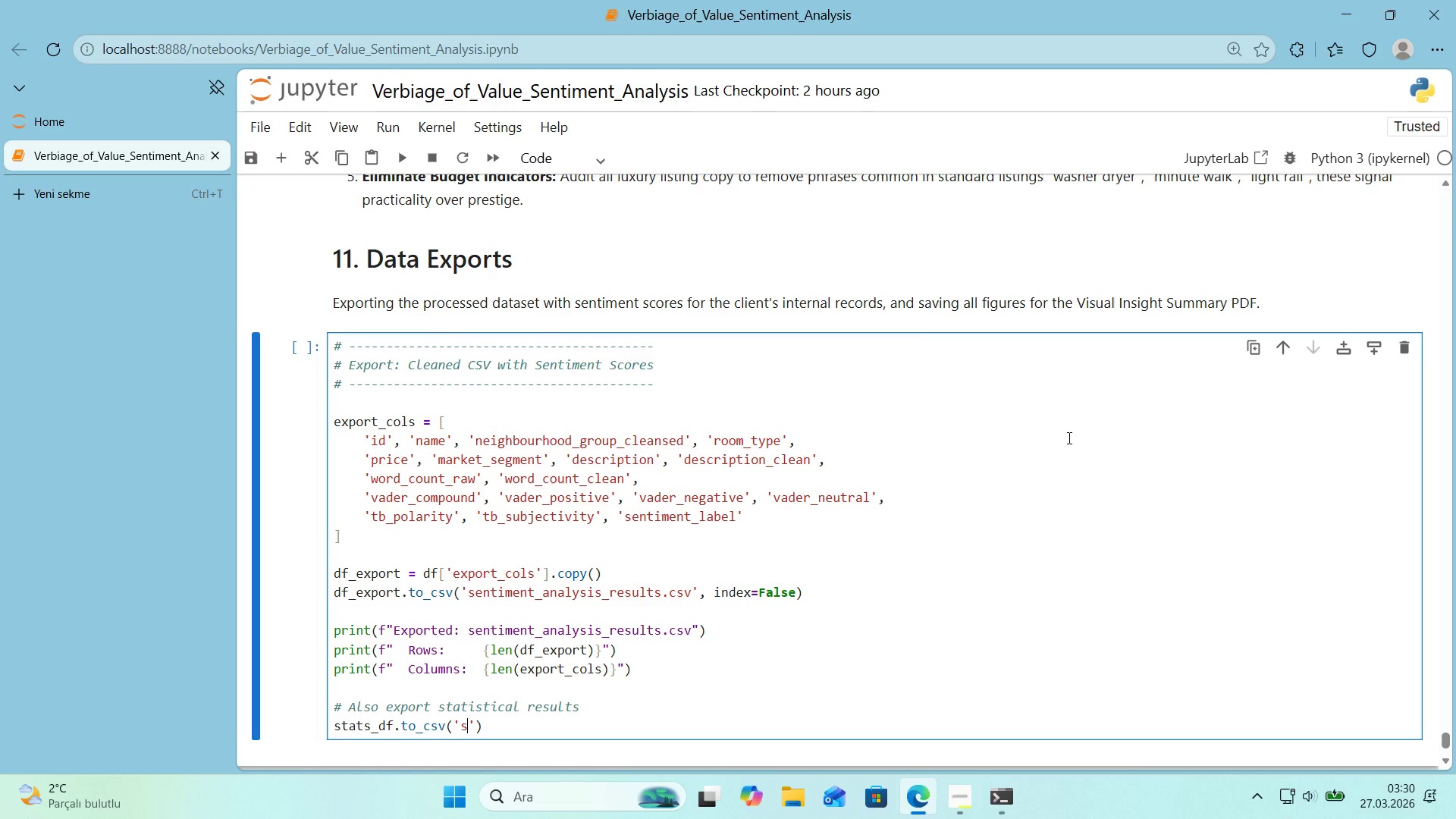 
type(stat'st'cal_Result)
key(Backspace)
key(Backspace)
key(Backspace)
key(Backspace)
key(Backspace)
key(Backspace)
type(R)
key(Backspace)
type(result.csv)
 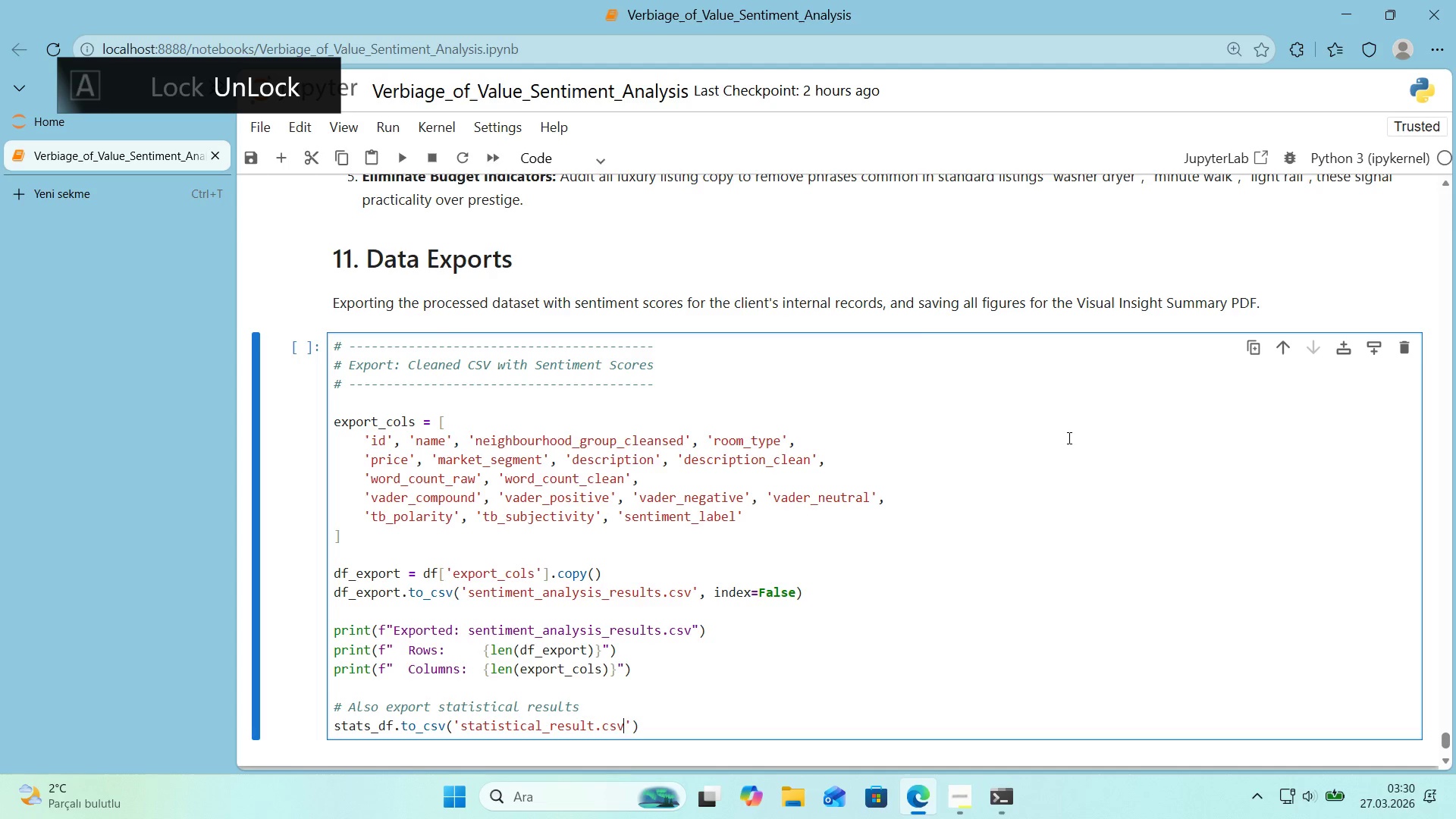 
key(ArrowRight)
 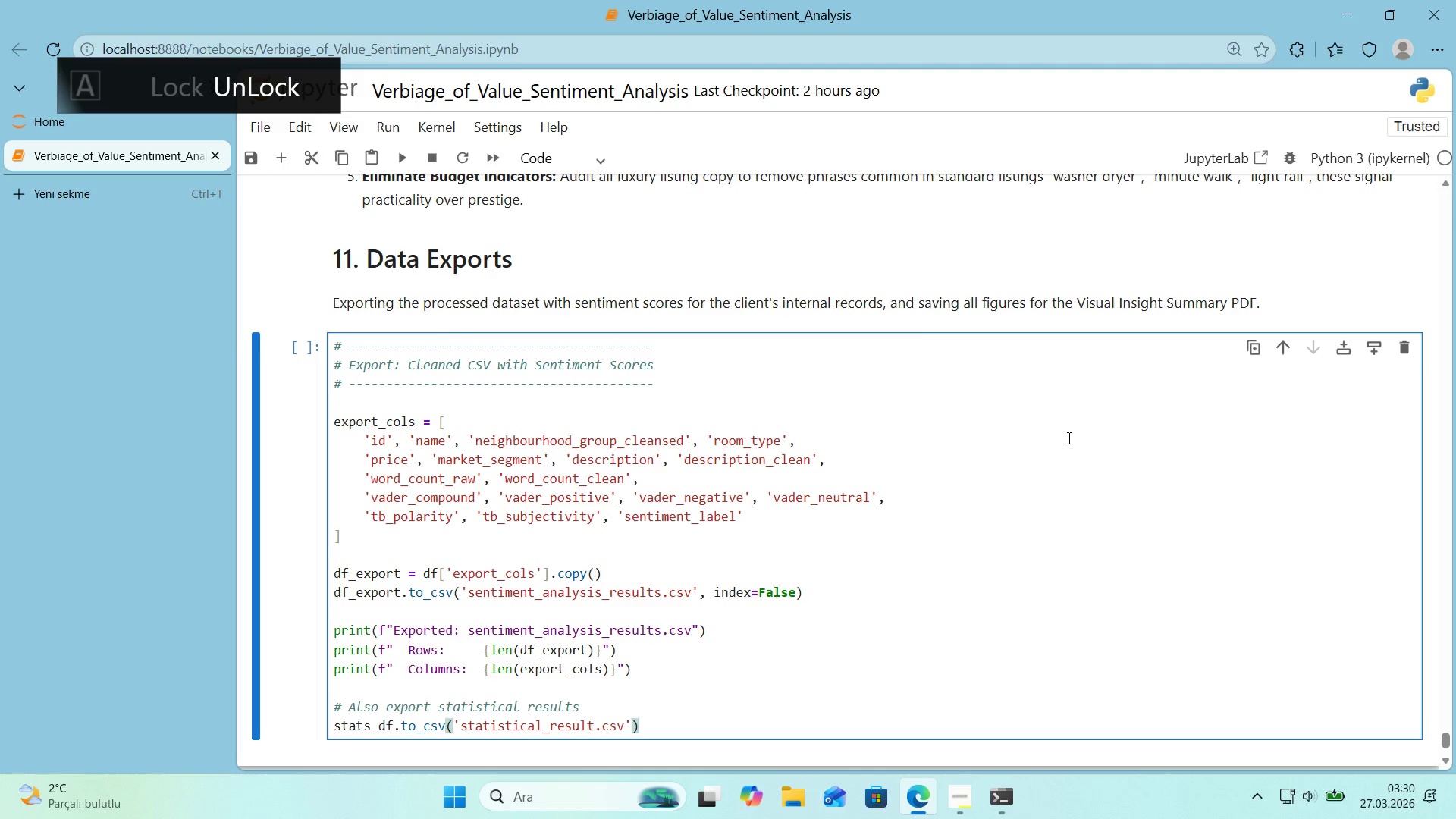 
type(, 'ndex)fA)
key(Backspace)
key(Backspace)
type(False)
 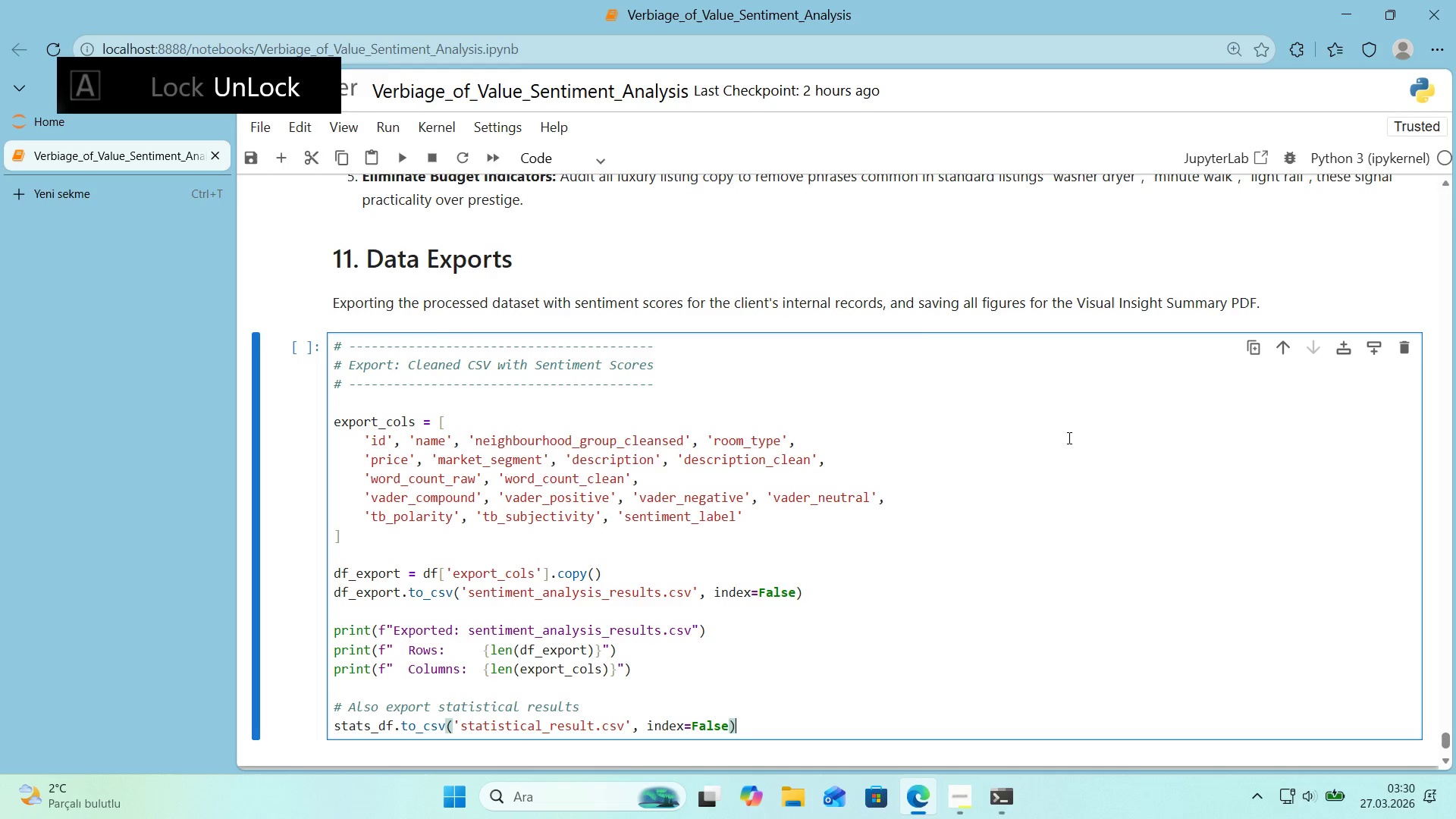 
 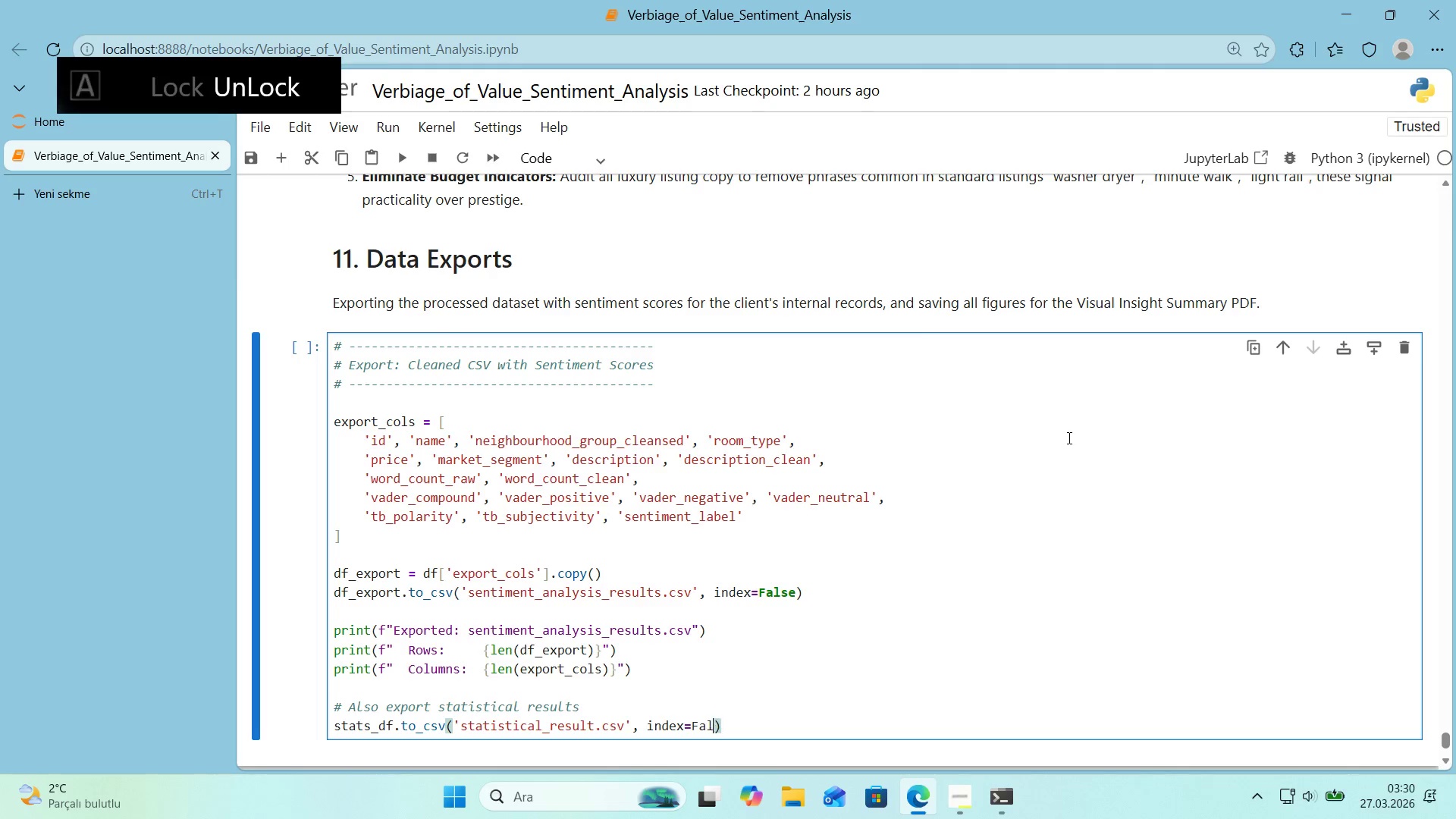 
key(ArrowRight)
 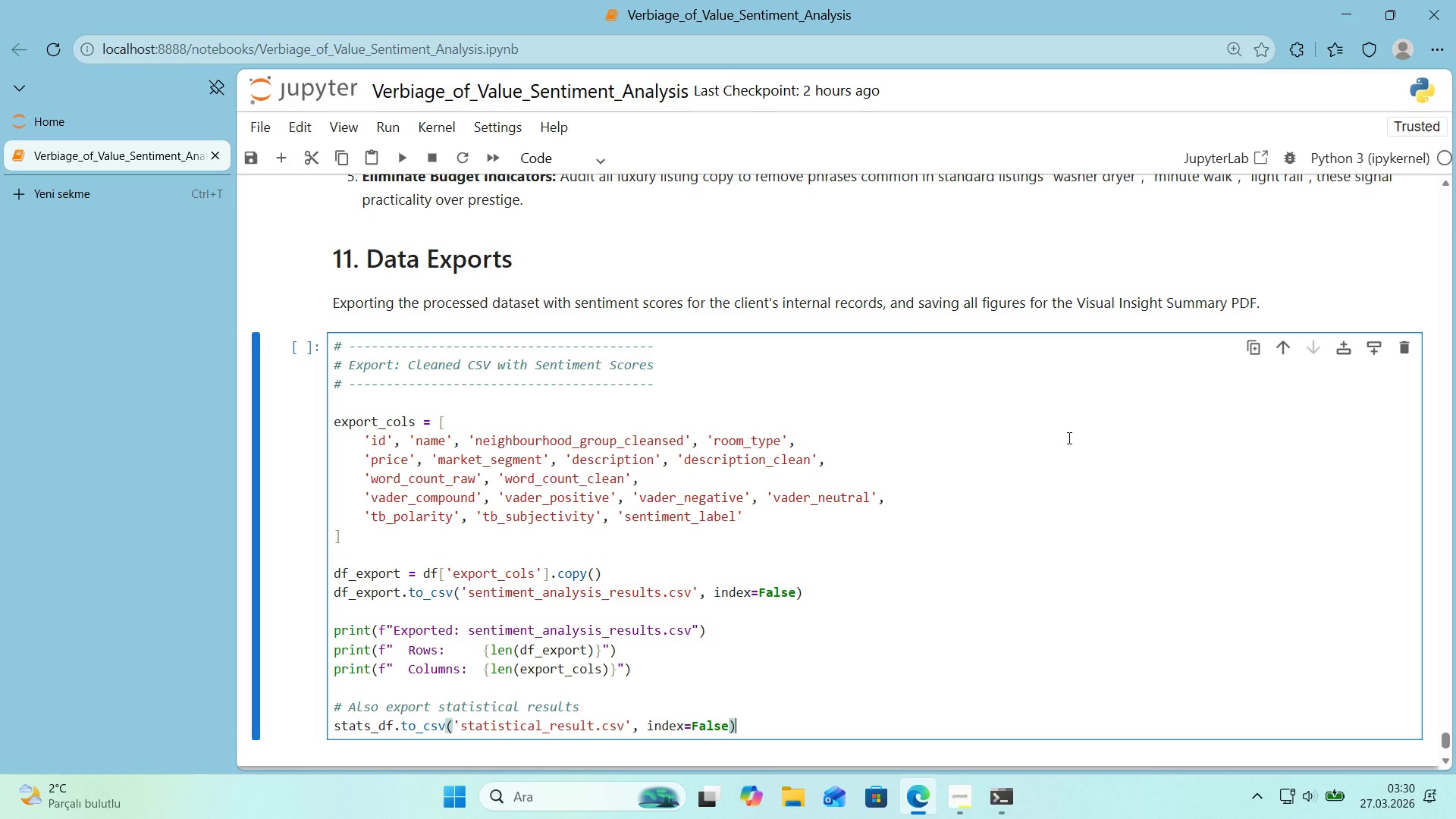 
scroll: coordinate [1006, 450], scroll_direction: down, amount: 1.0
 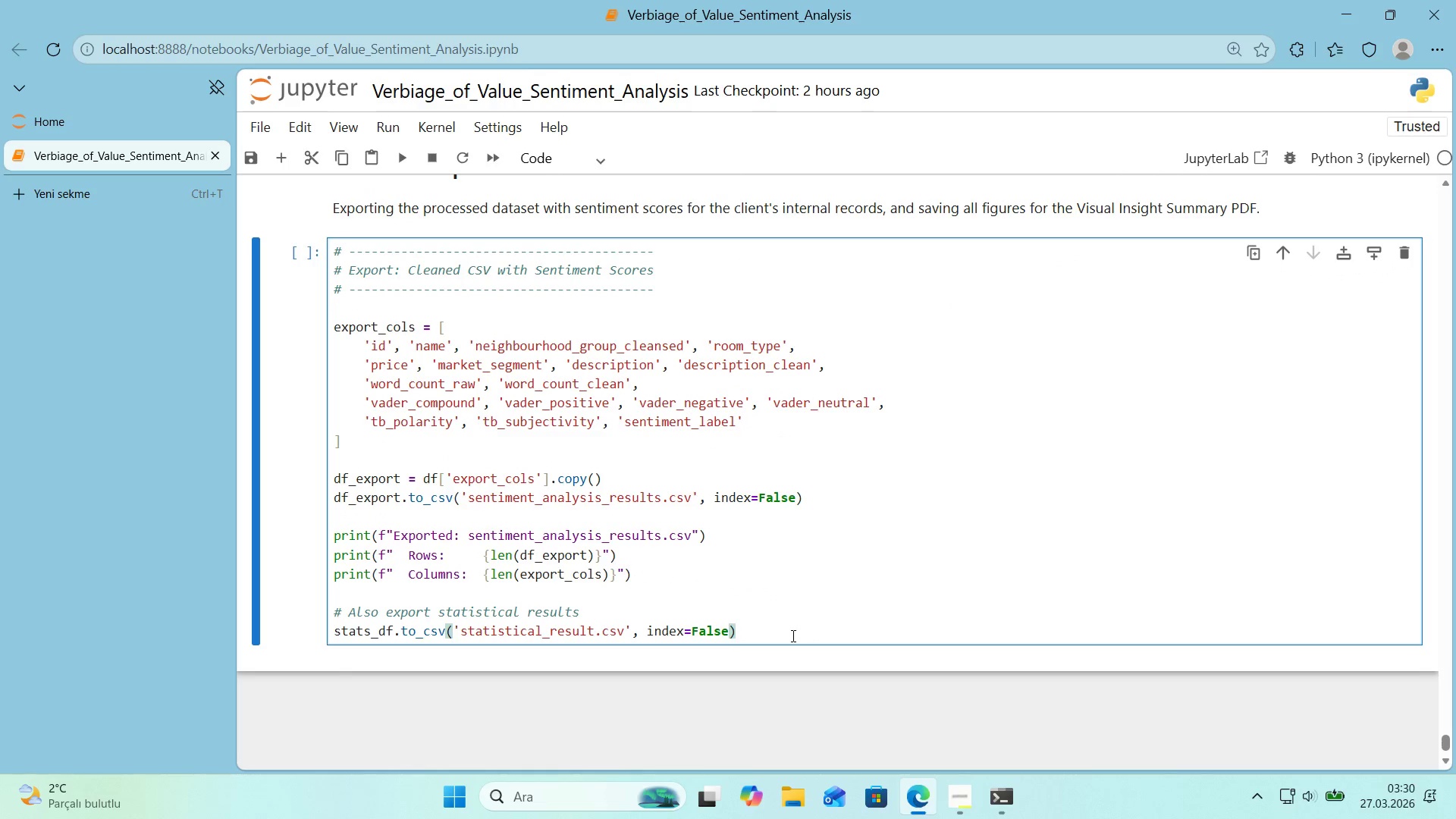 
left_click([791, 635])
 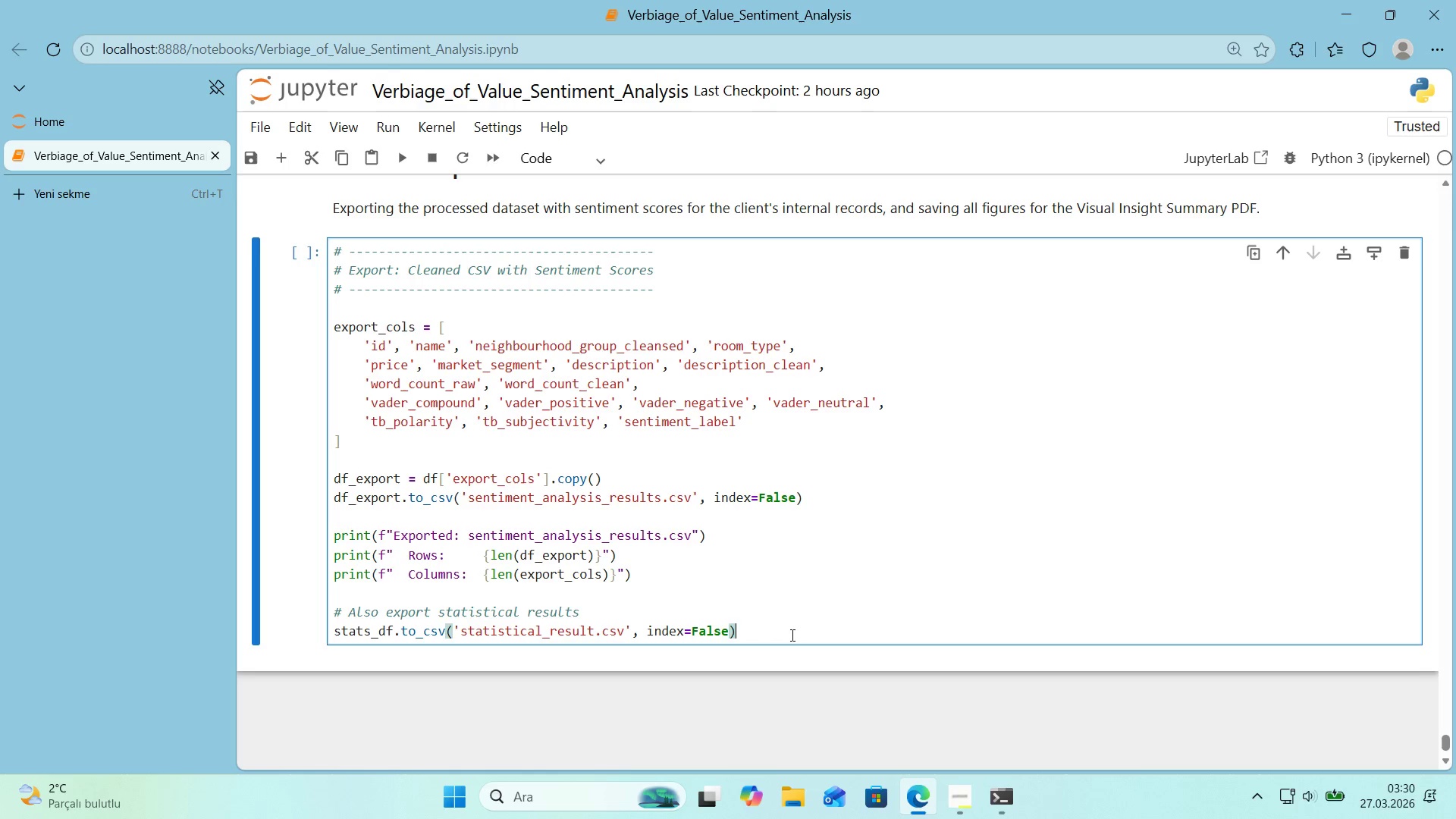 
wait(10.27)
 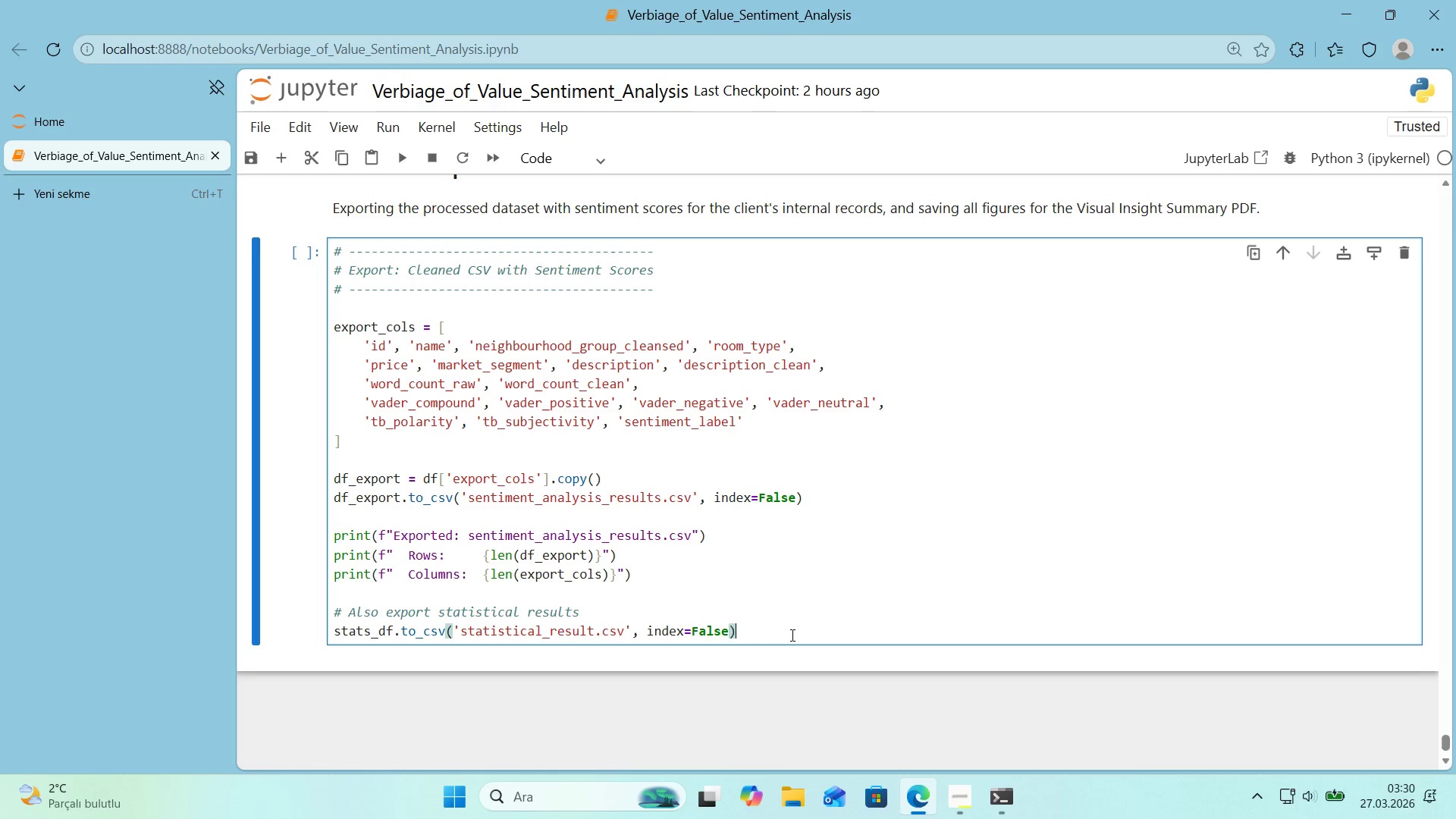 
key(Enter)
 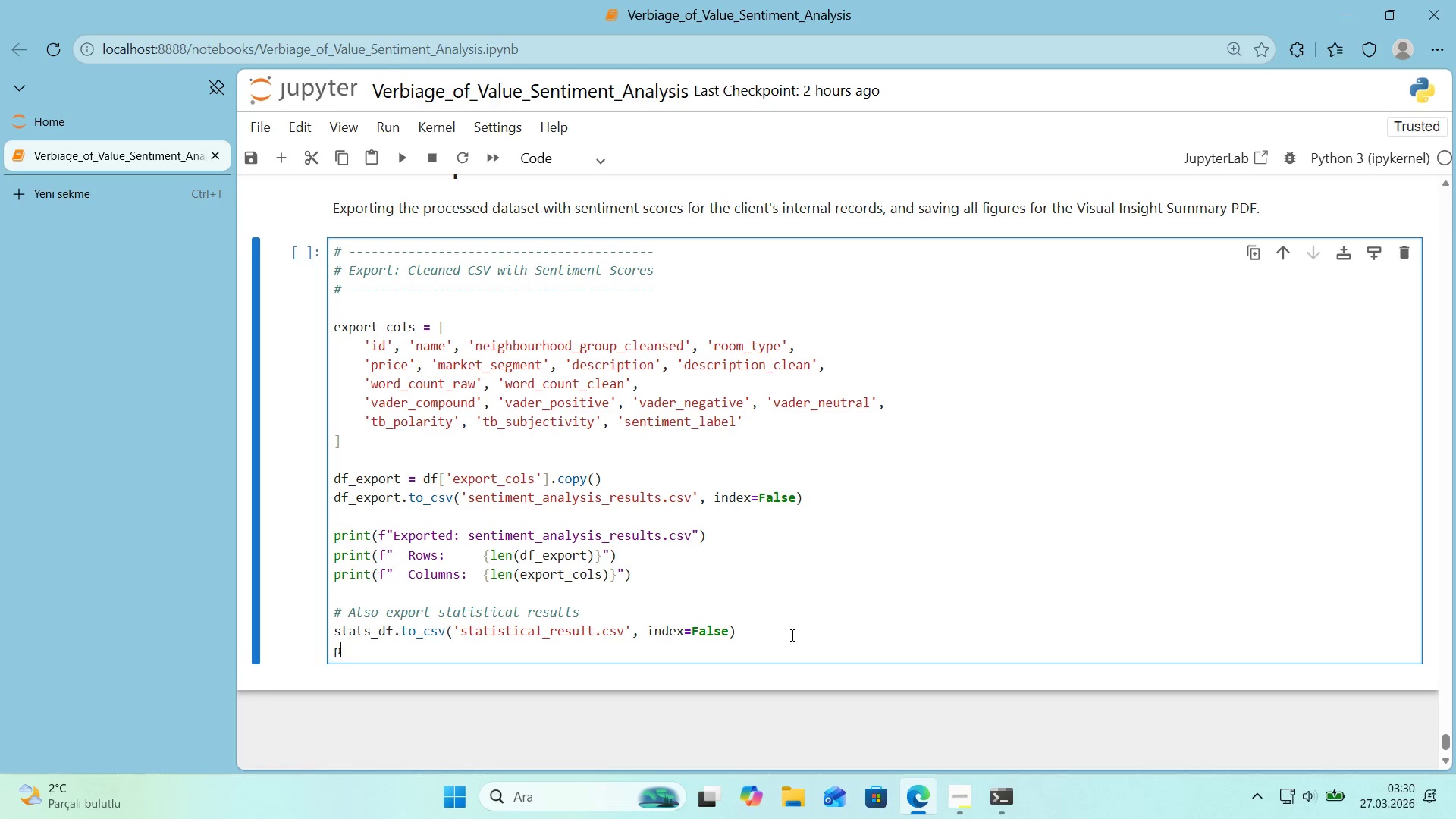 
type(pr'nt*()
 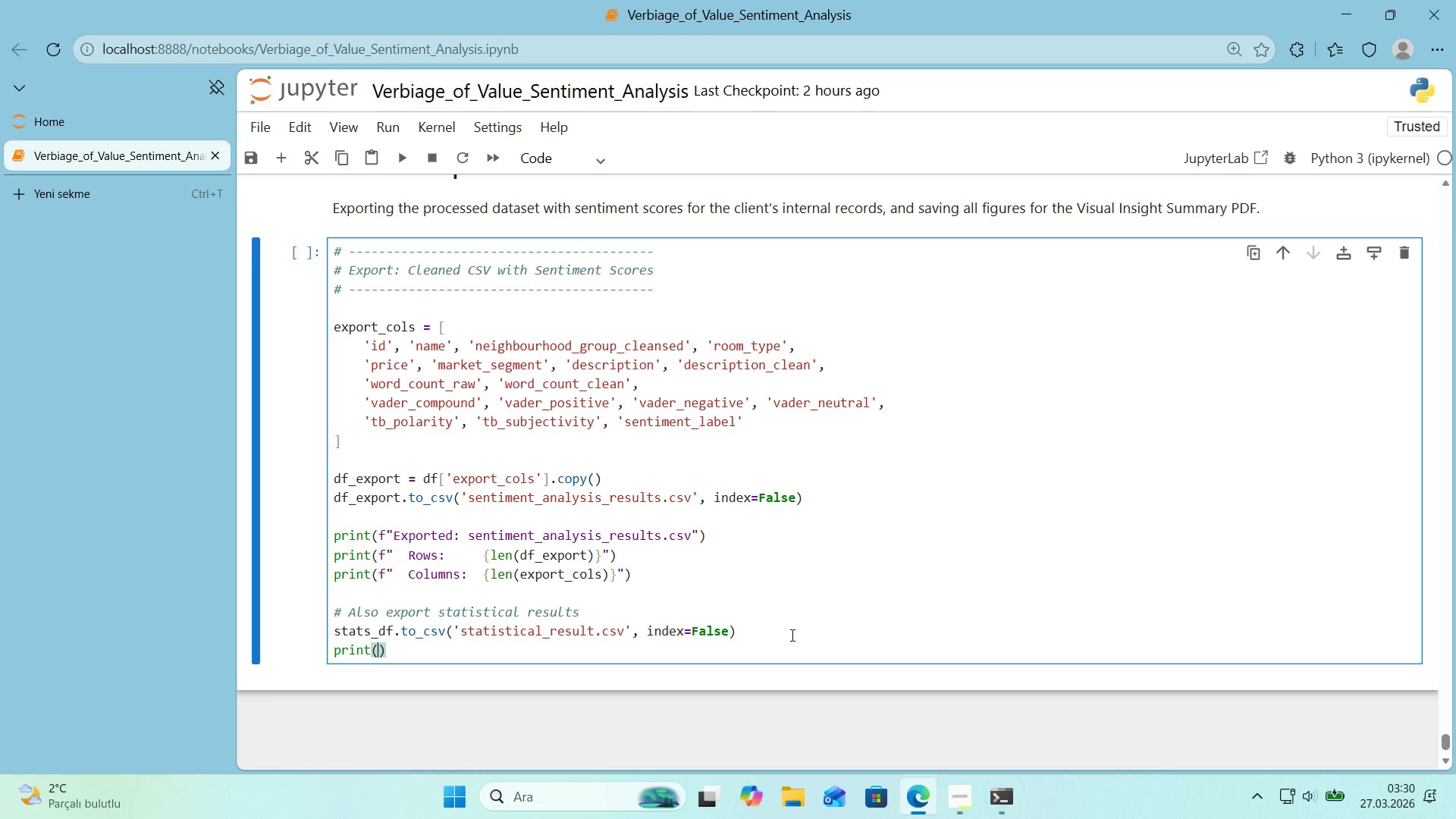 
 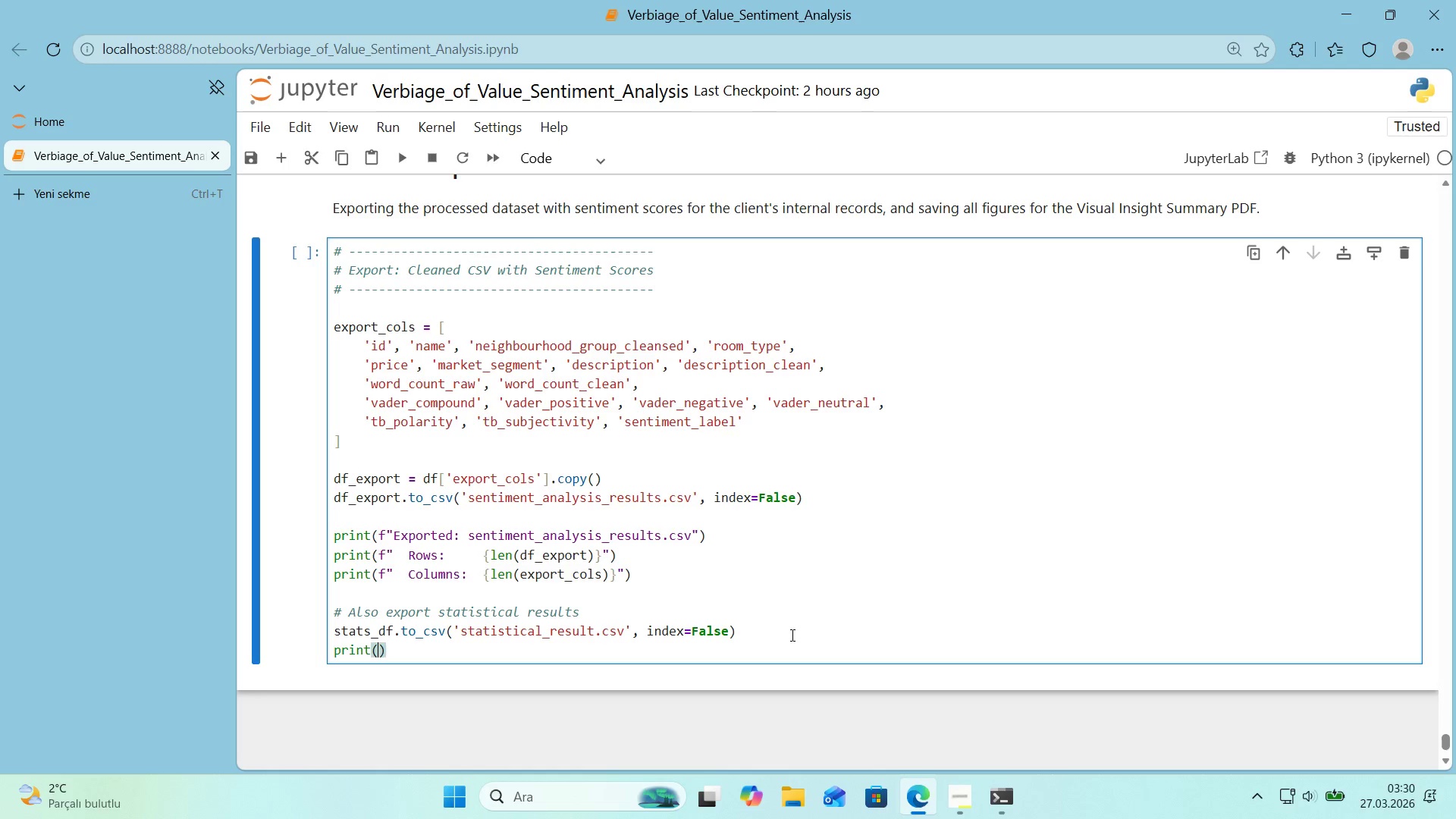 
key(ArrowLeft)
 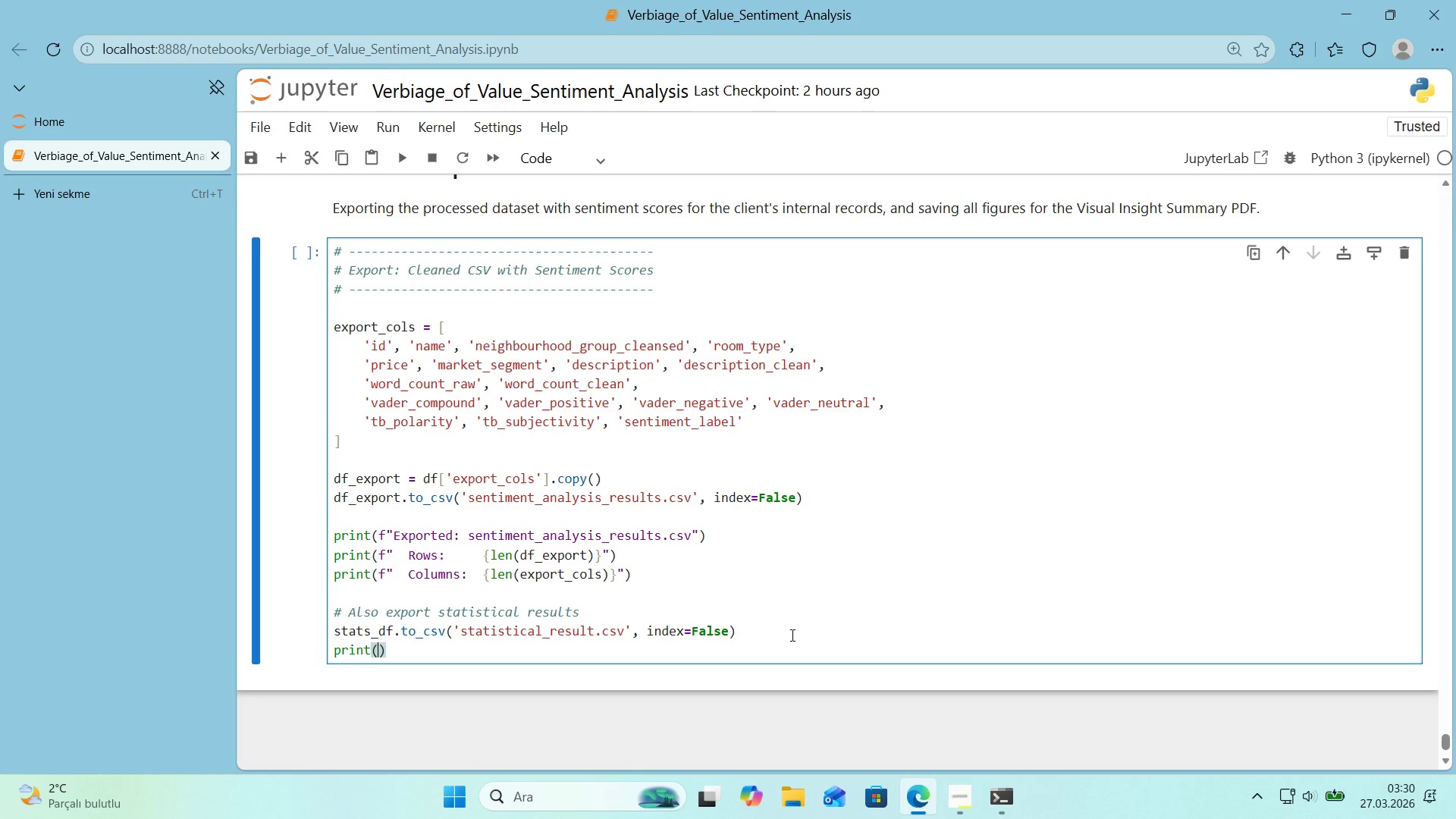 
key(F)
 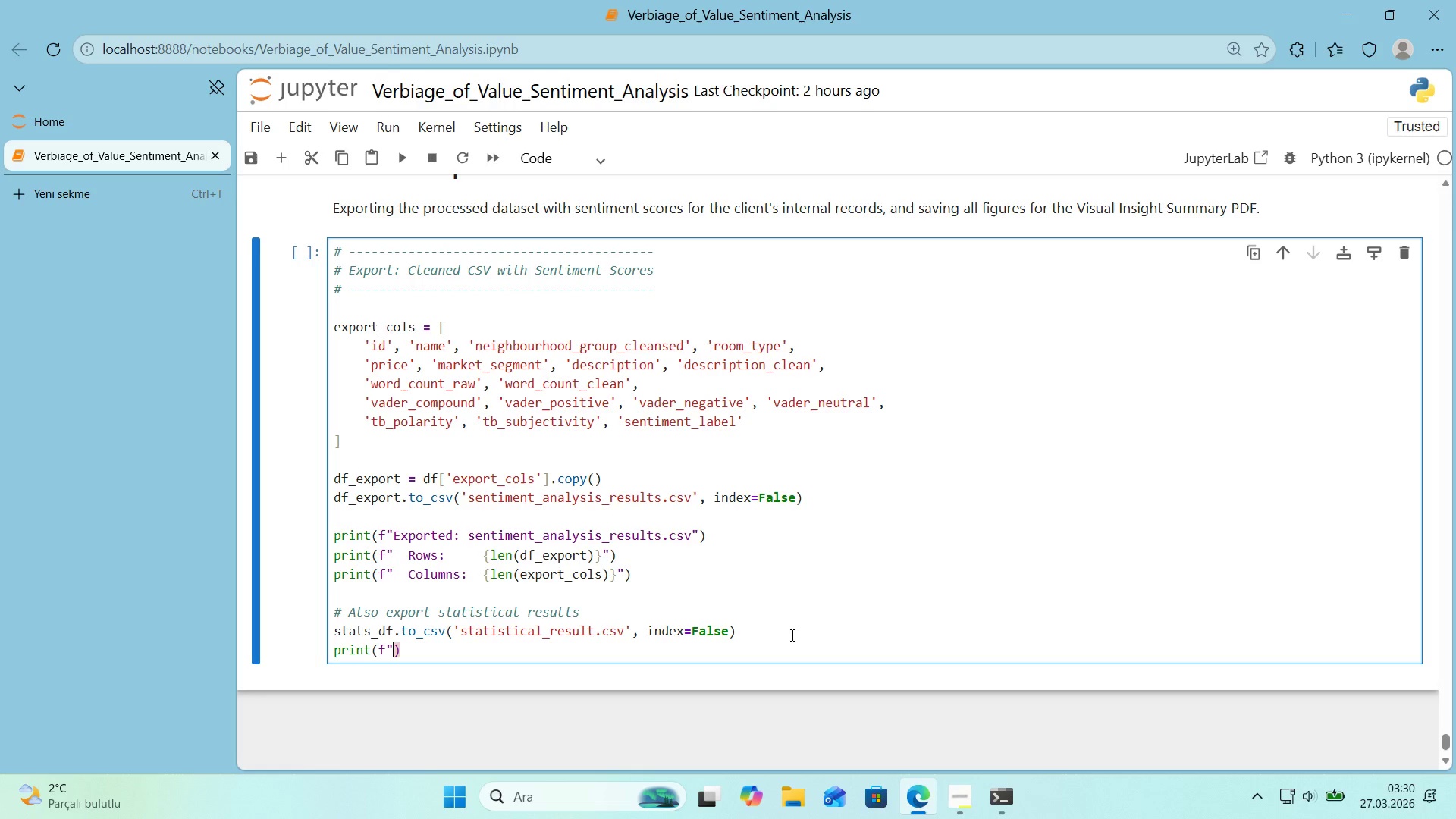 
key(Backquote)
 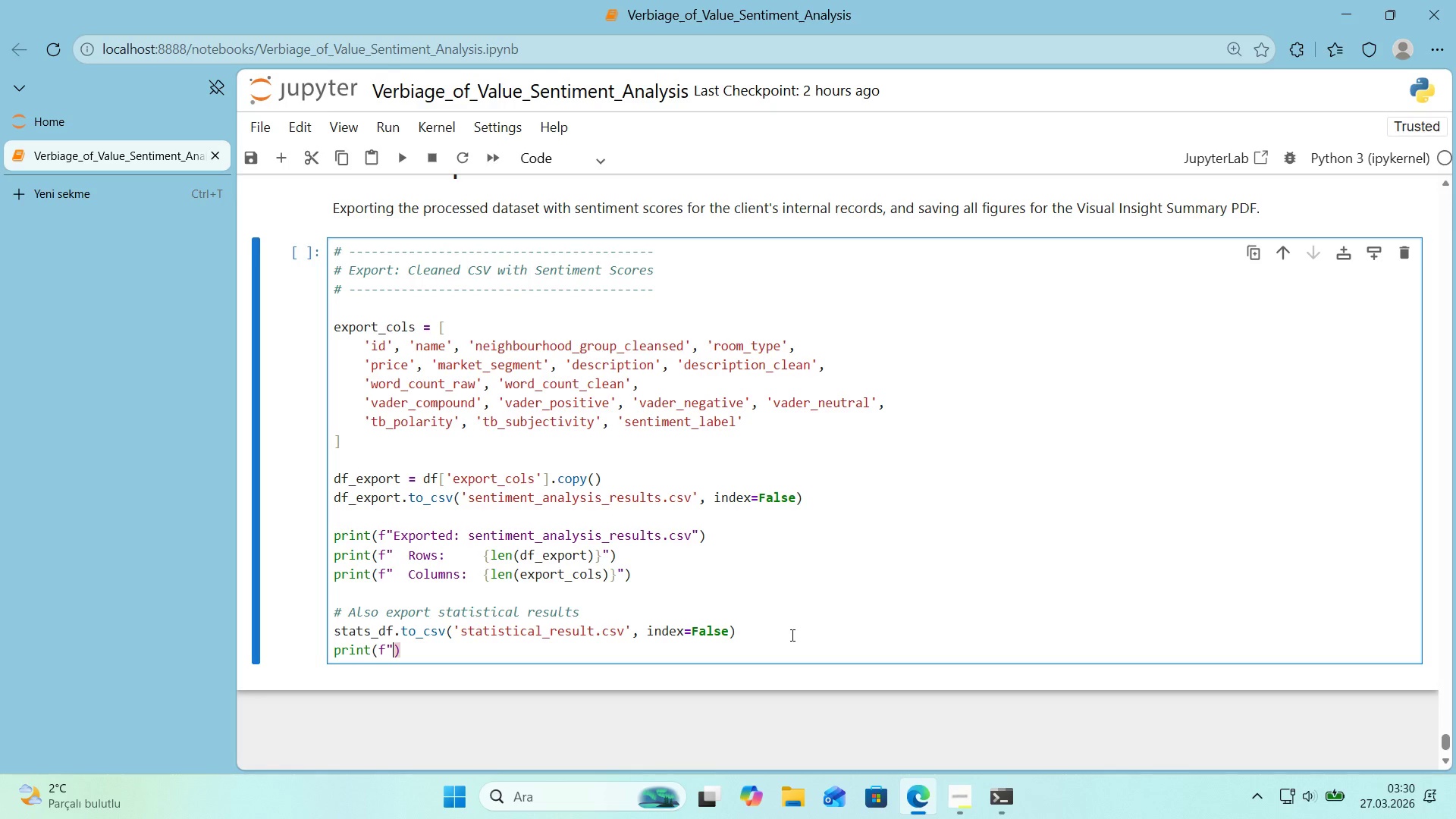 
key(Backquote)
 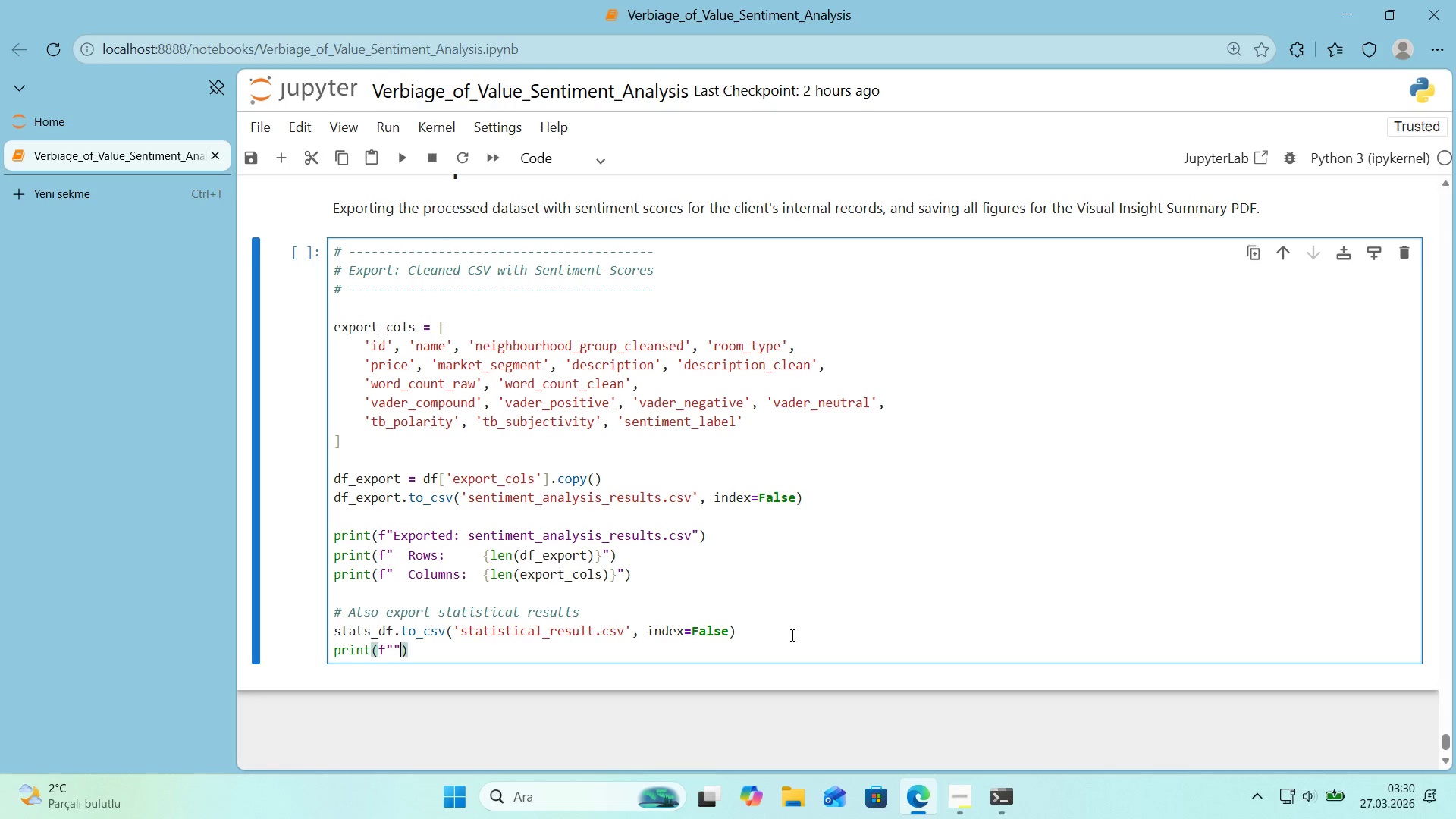 
key(ArrowLeft)
 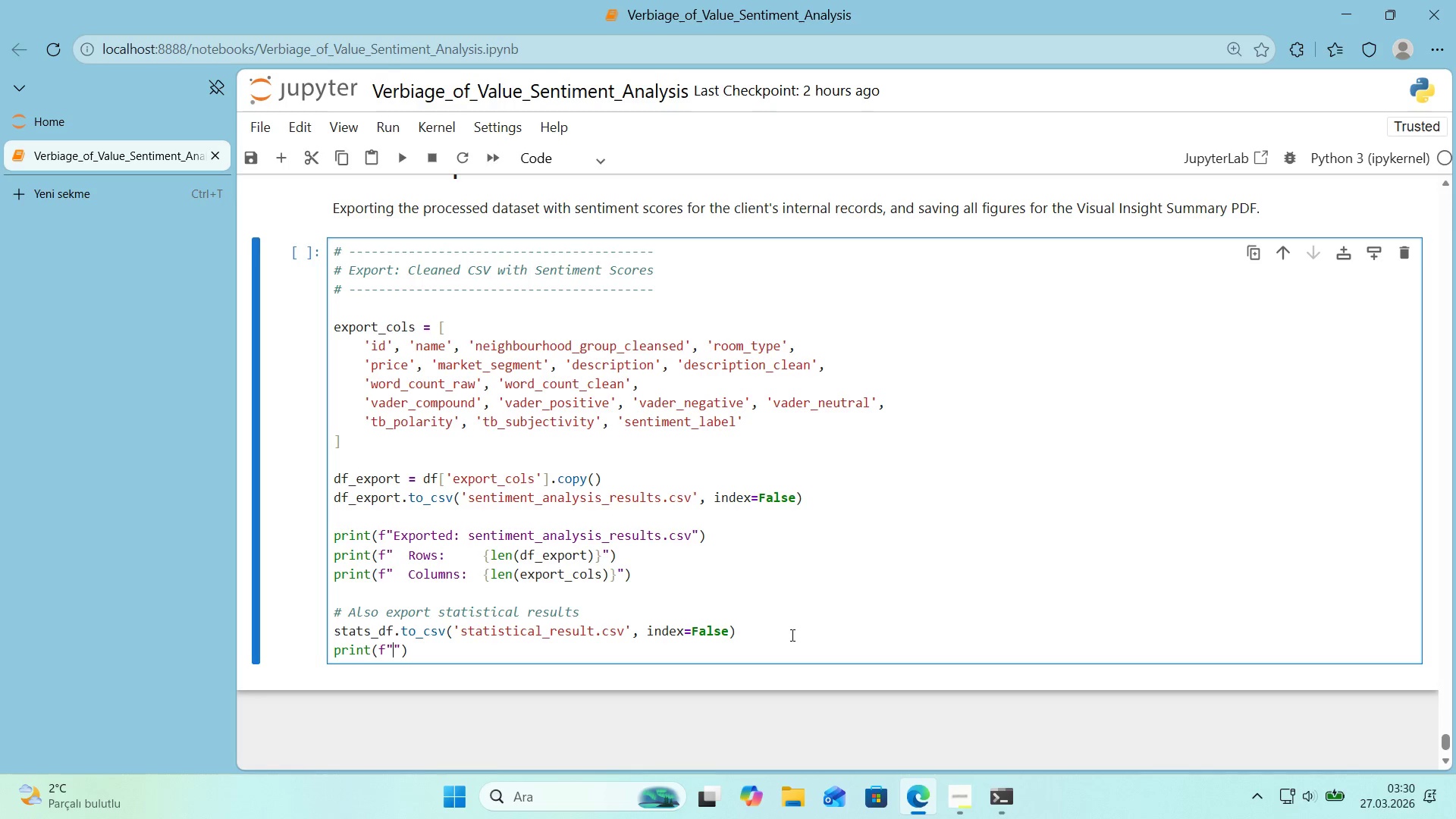 
key(Alt+Control+IntlYen)
 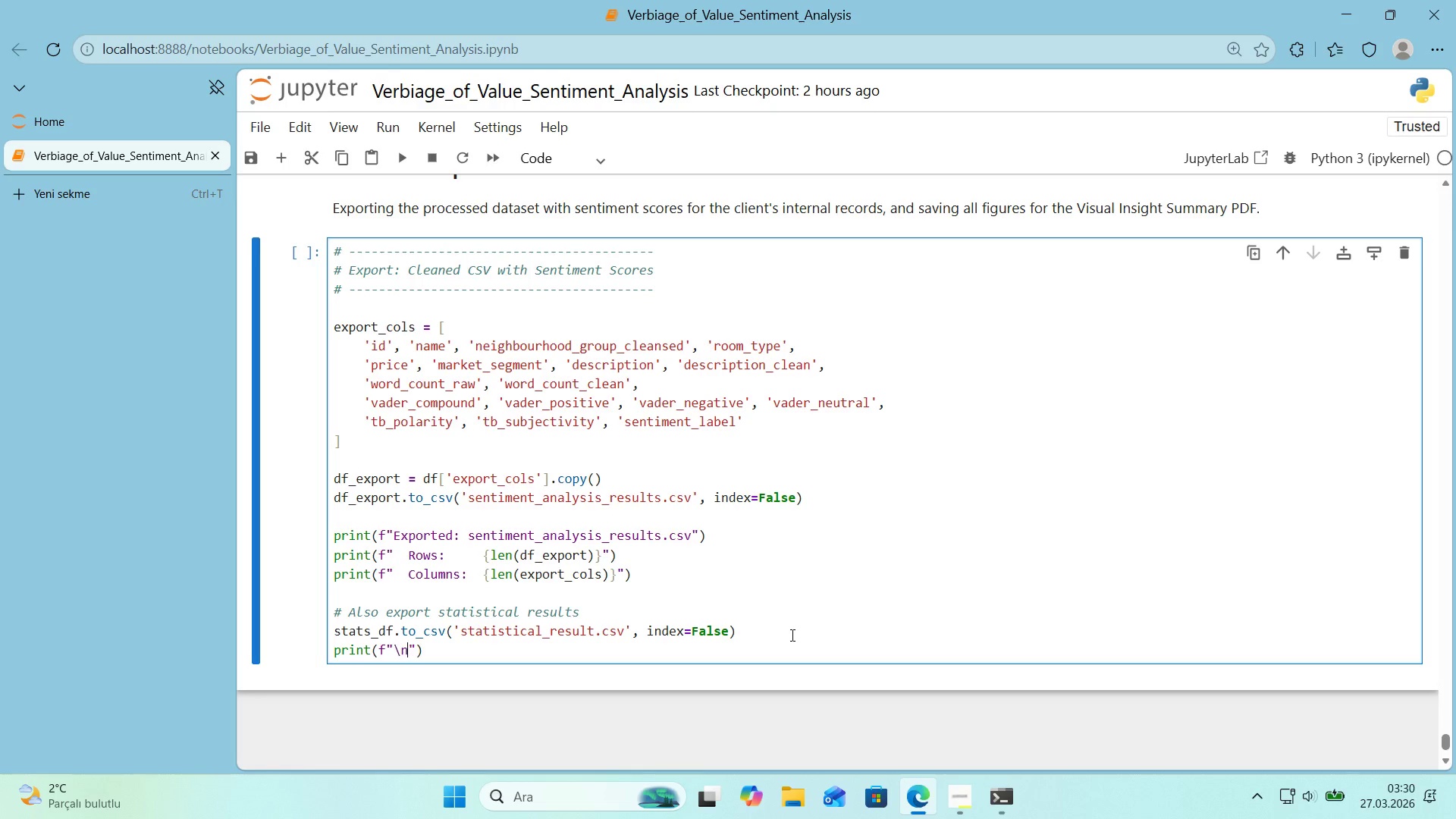 
type(nExported> stat'st'cal_Results.csv)
key(Backspace)
type(r)
 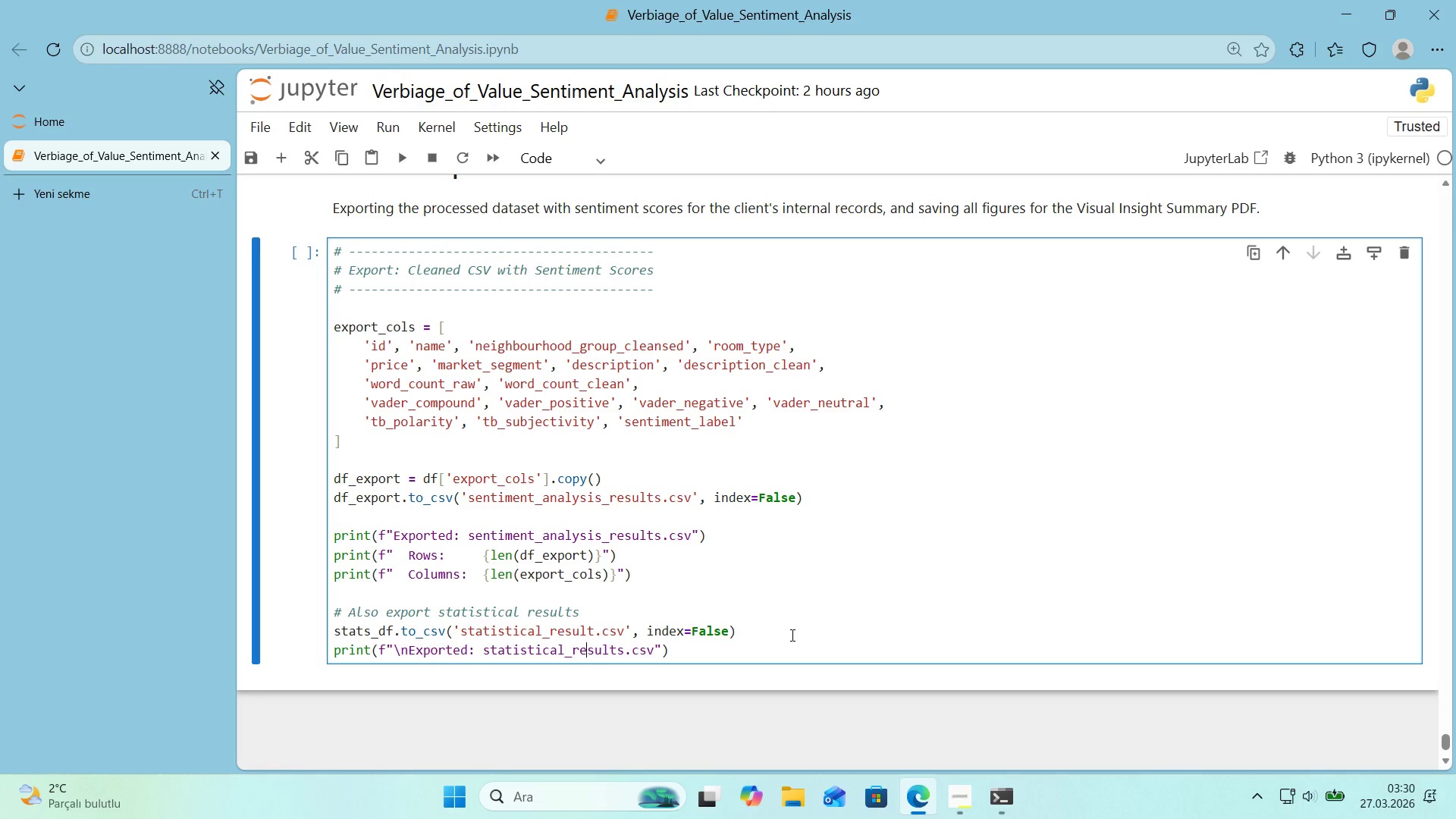 
hold_key(key=ArrowLeft, duration=0.77)
 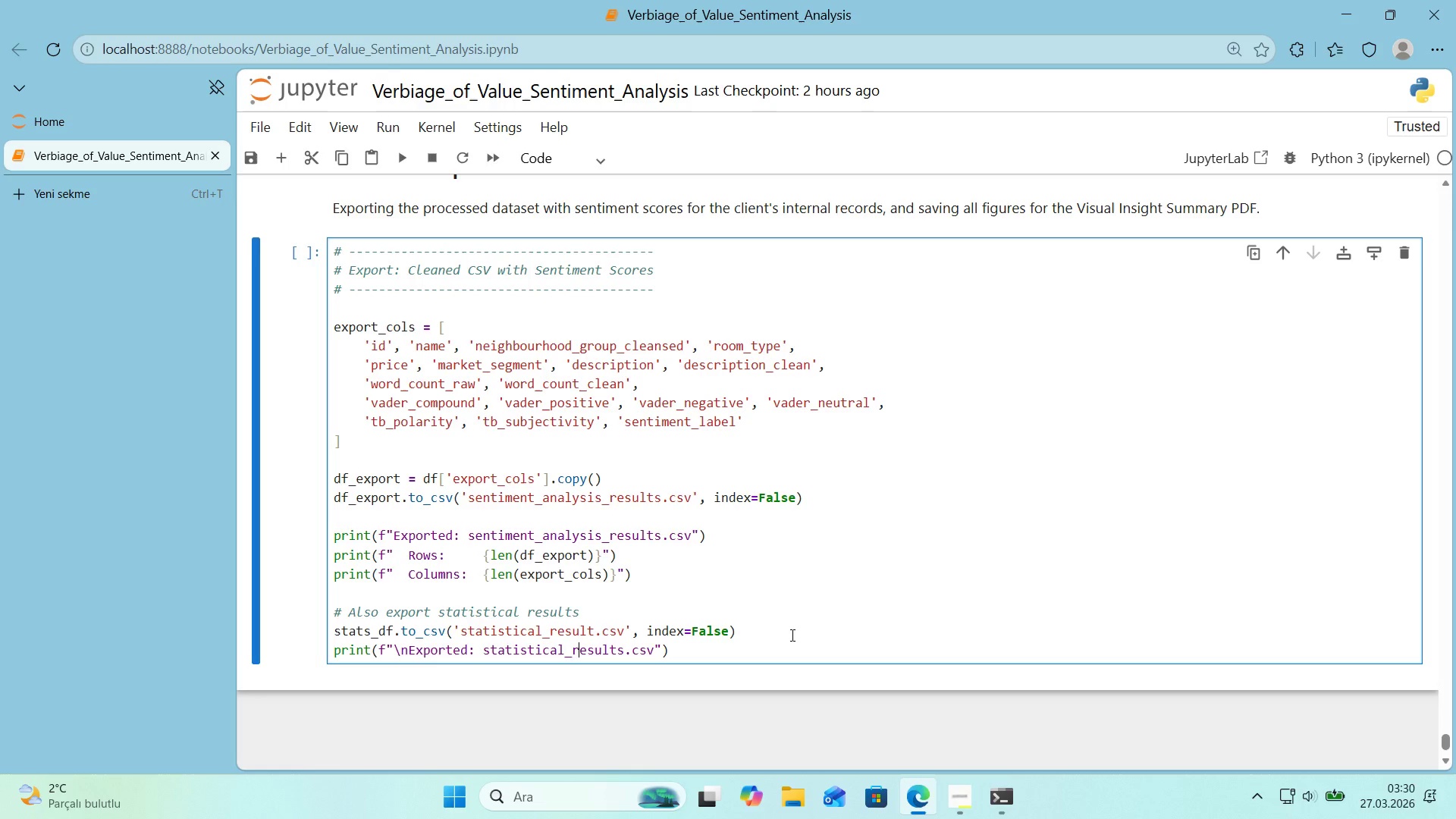 
hold_key(key=ArrowRight, duration=1.33)
 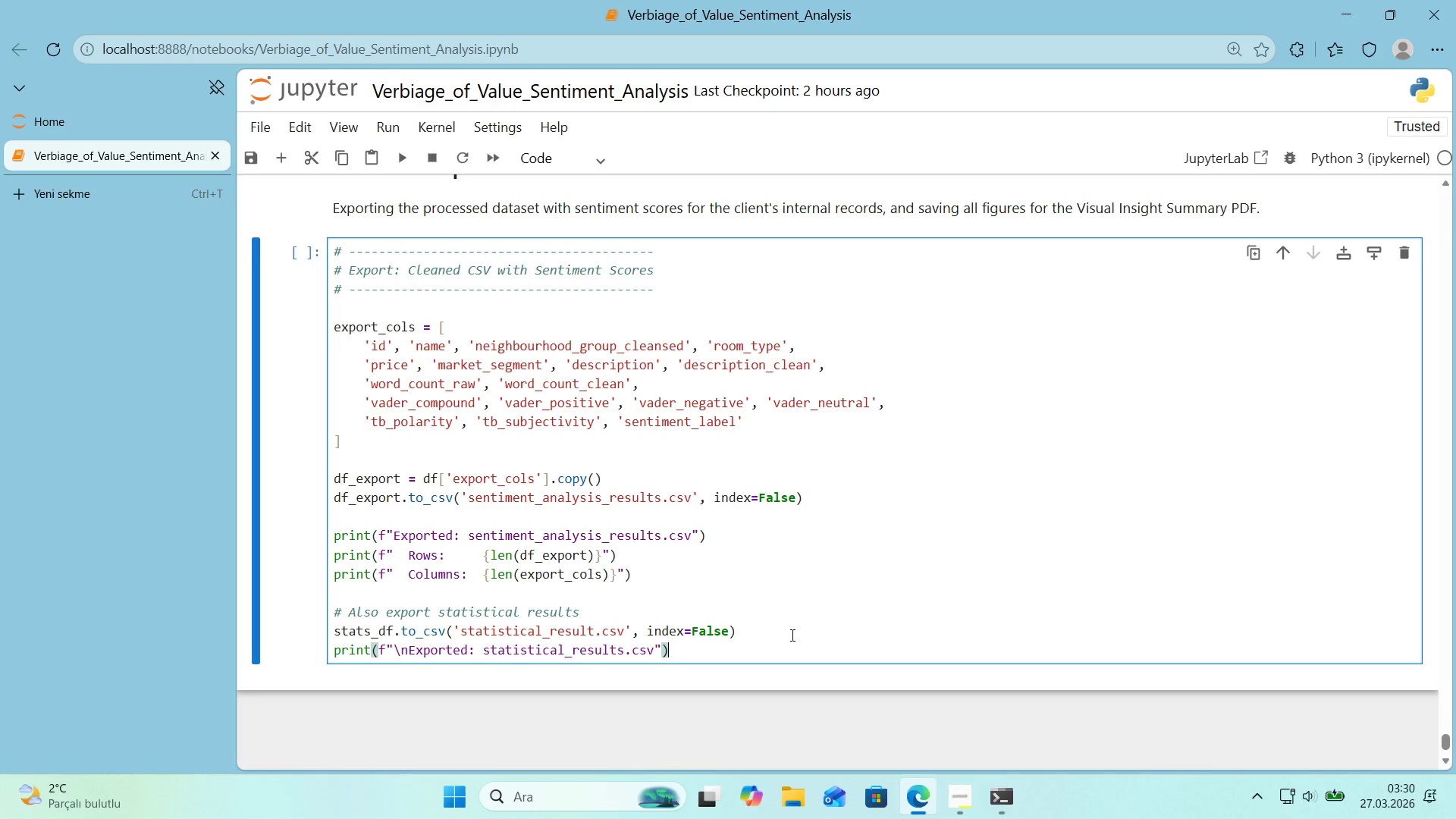 
key(Enter)
 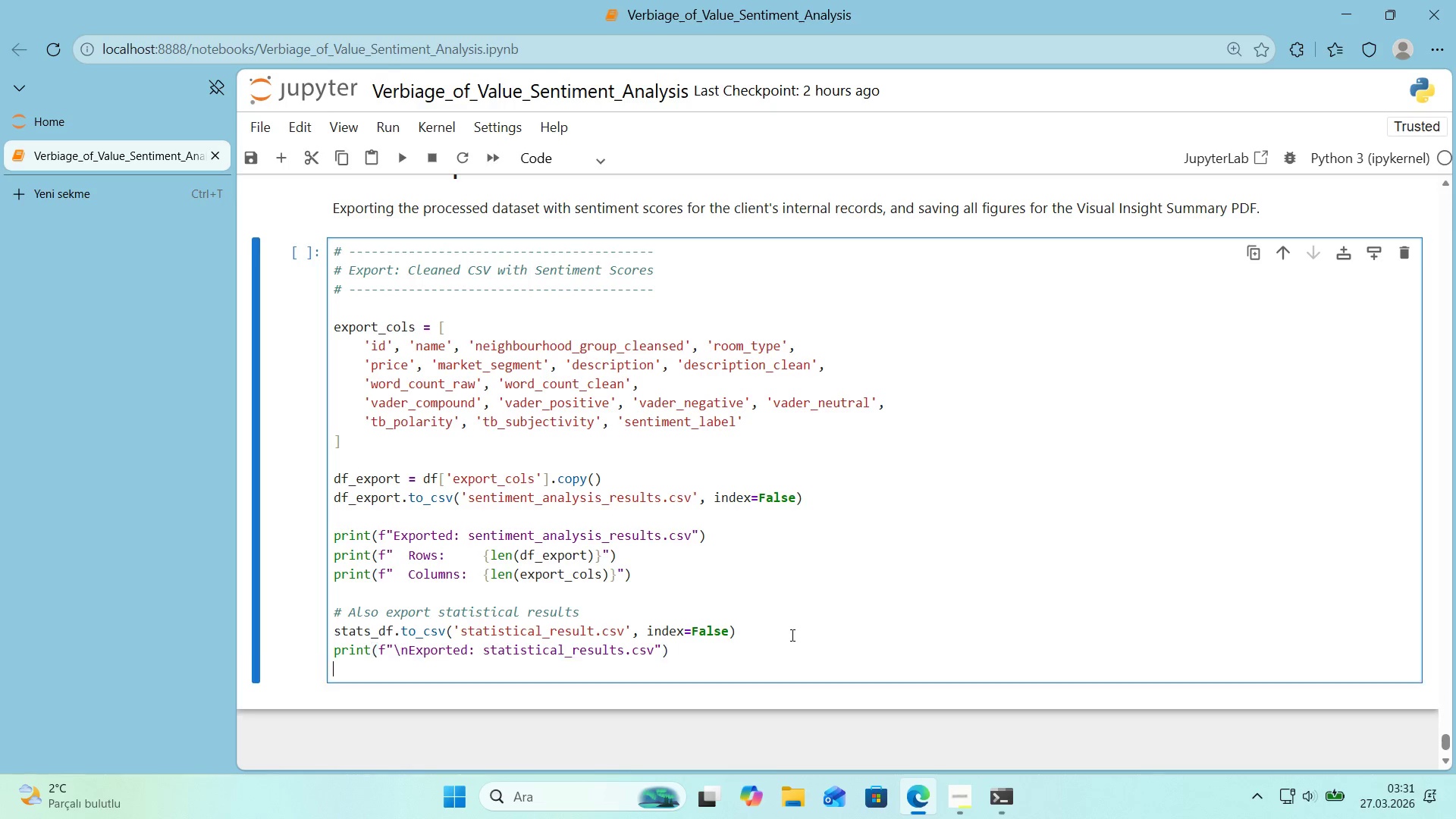 
key(Enter)
 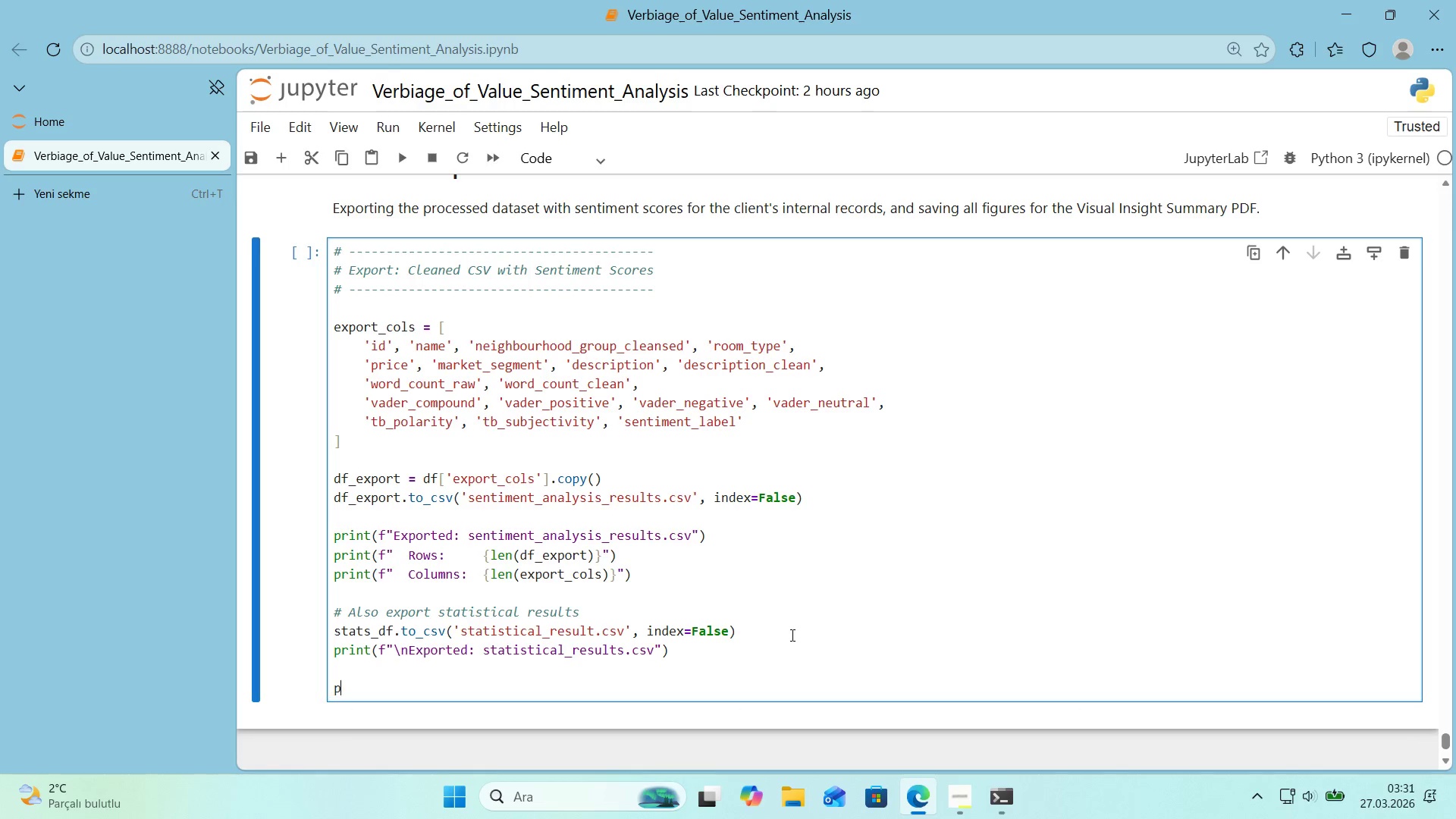 
type(pr'nt*()
 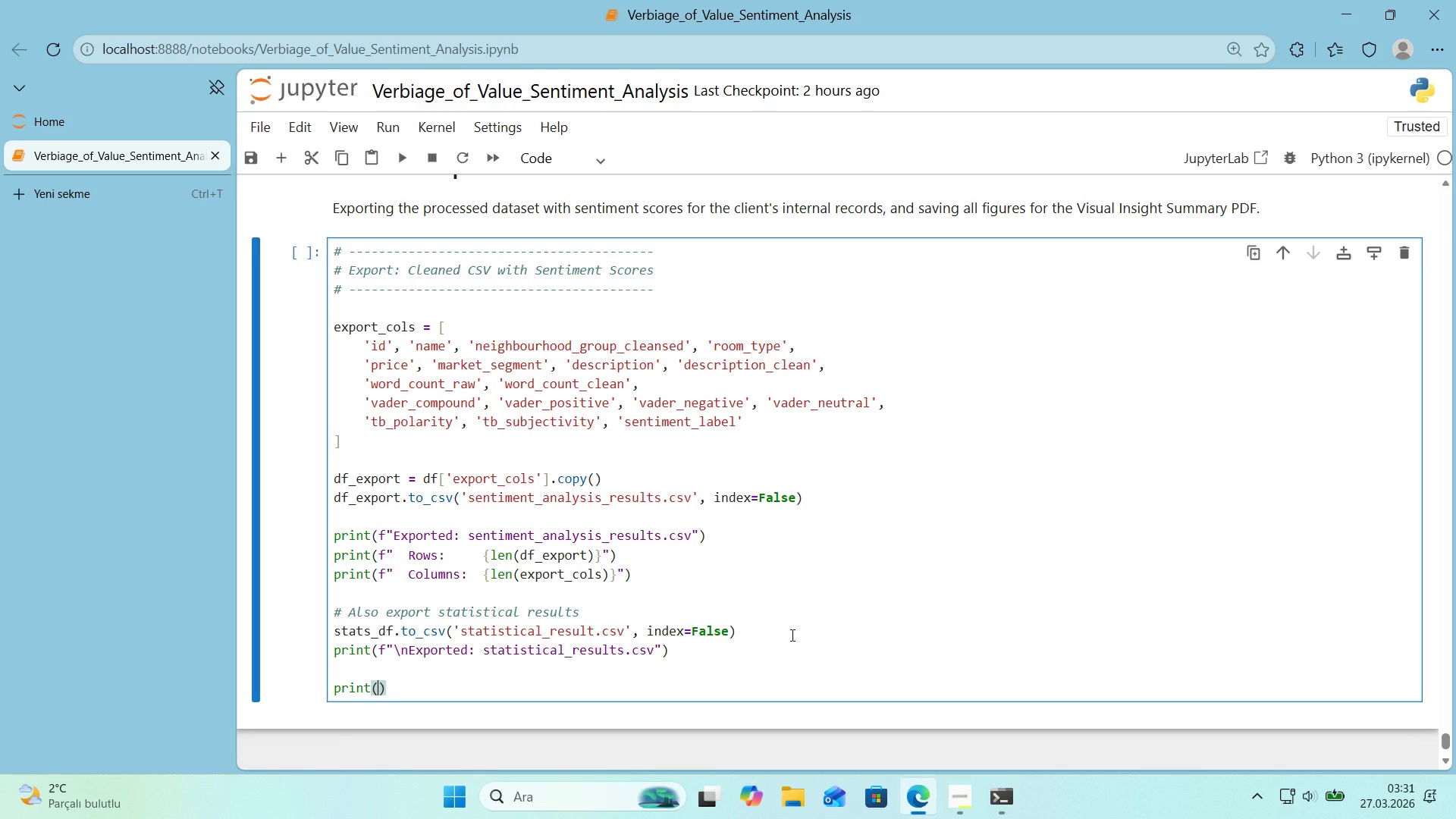 
 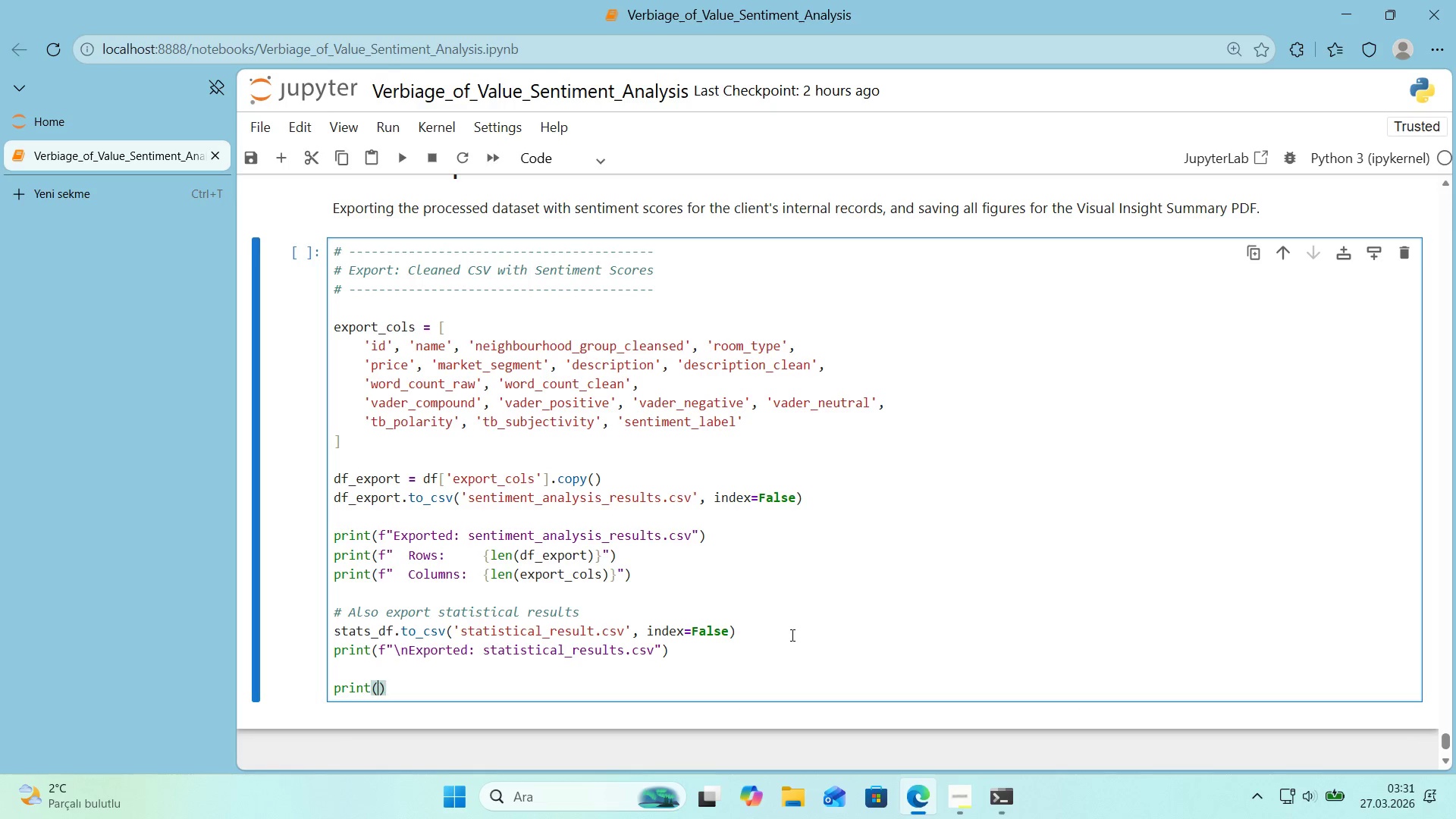 
key(ArrowLeft)
 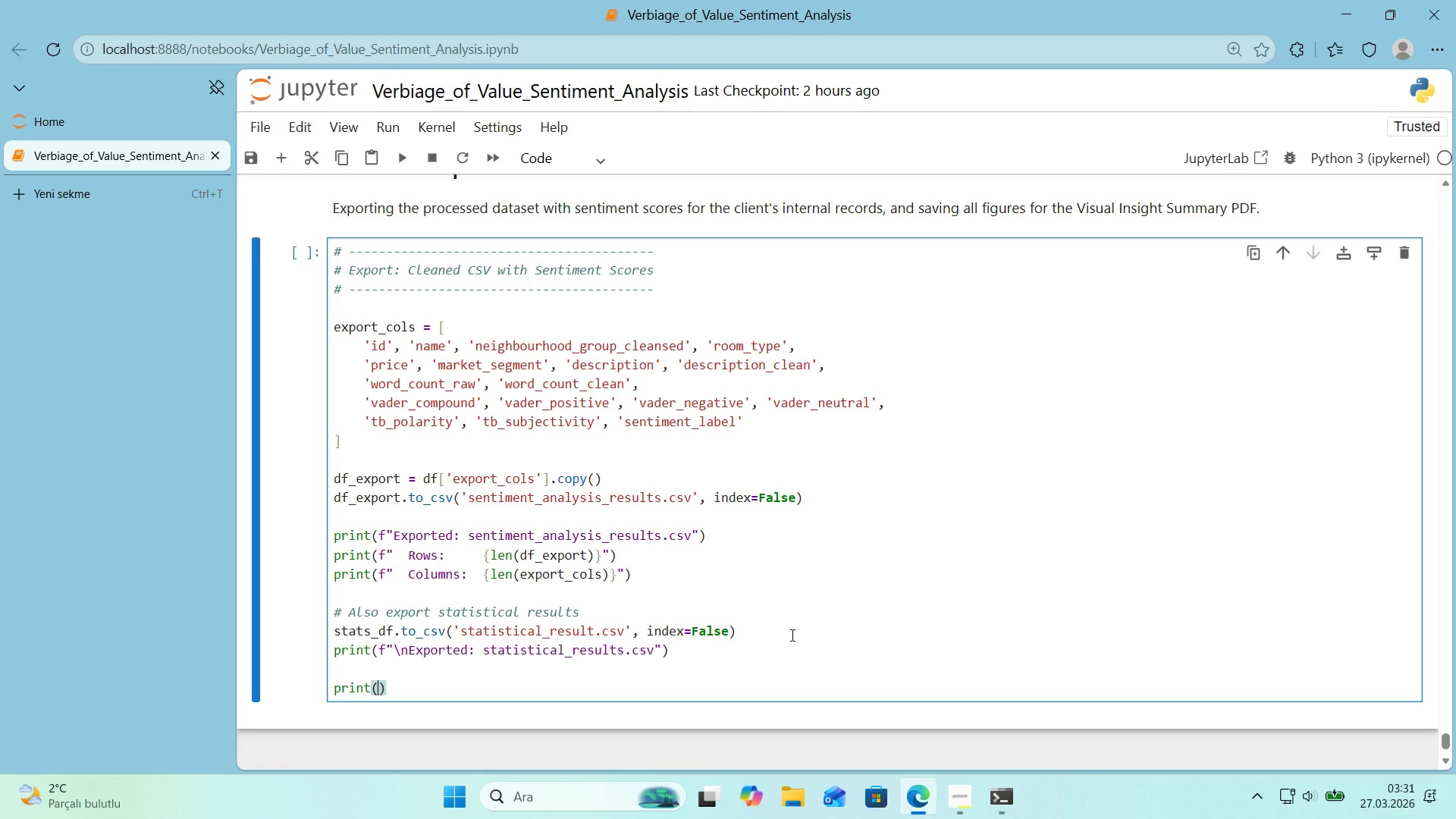 
type(@@)
 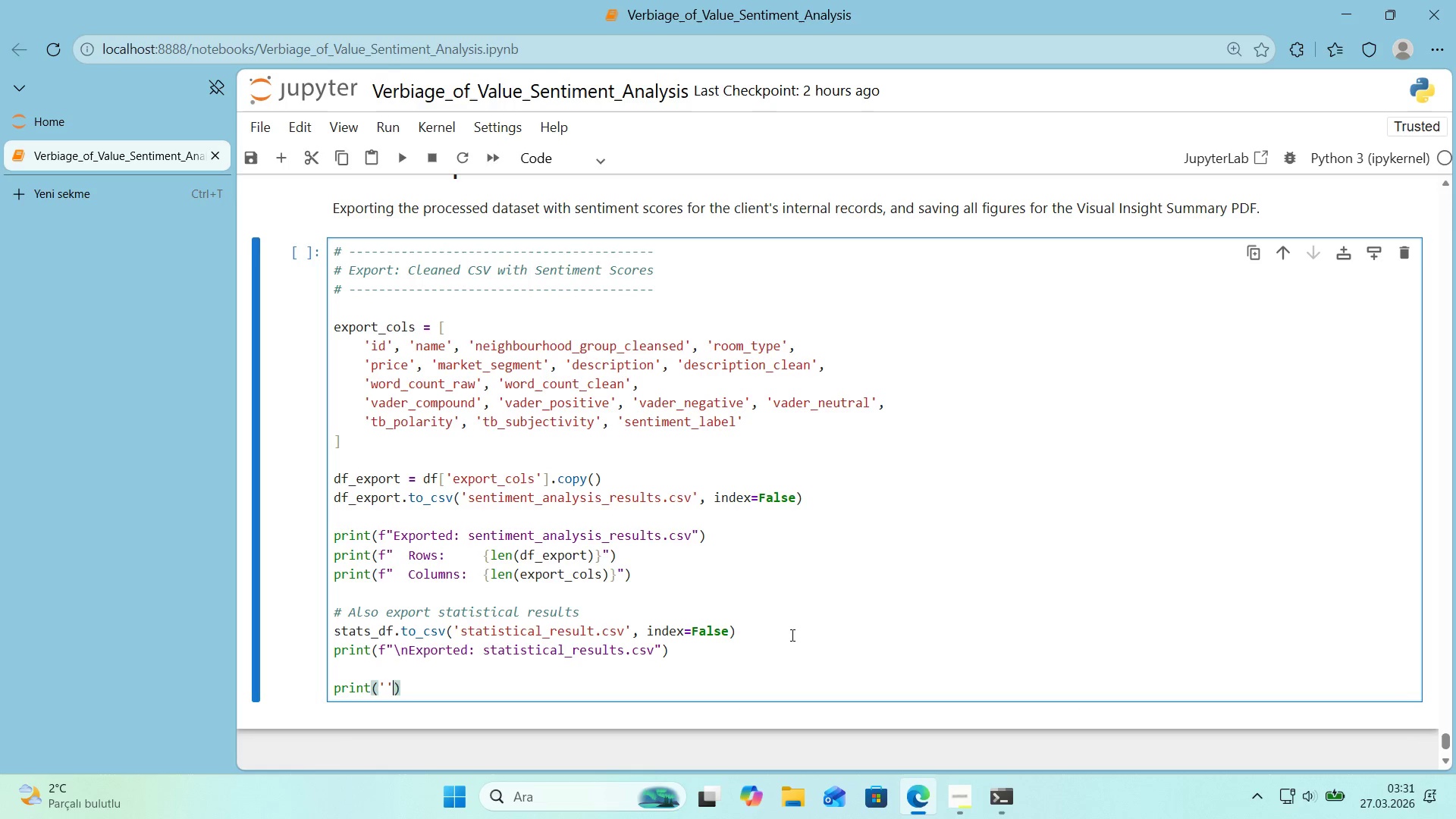 
key(ArrowLeft)
 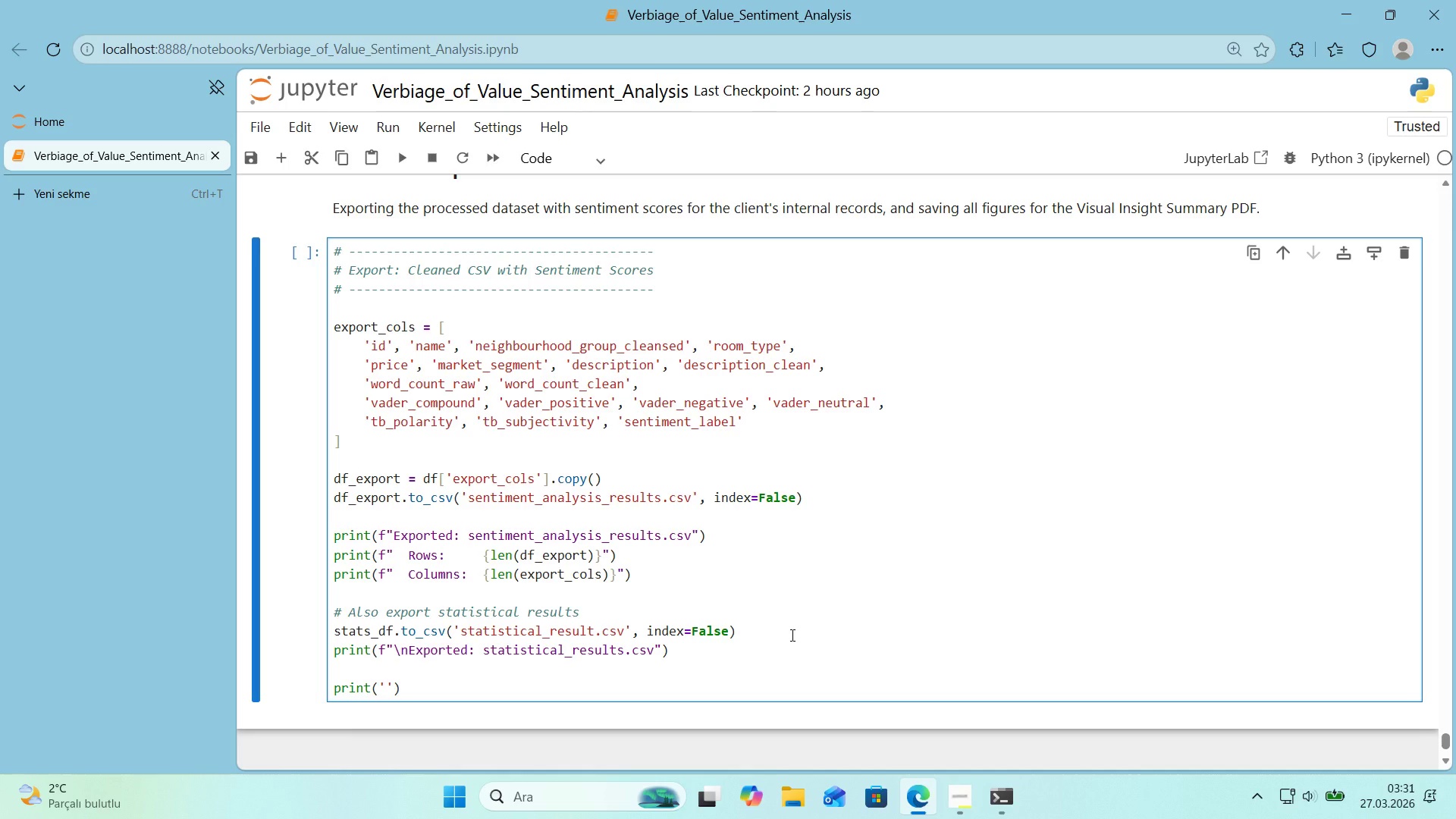 
key(Alt+Control+IntlYen)
 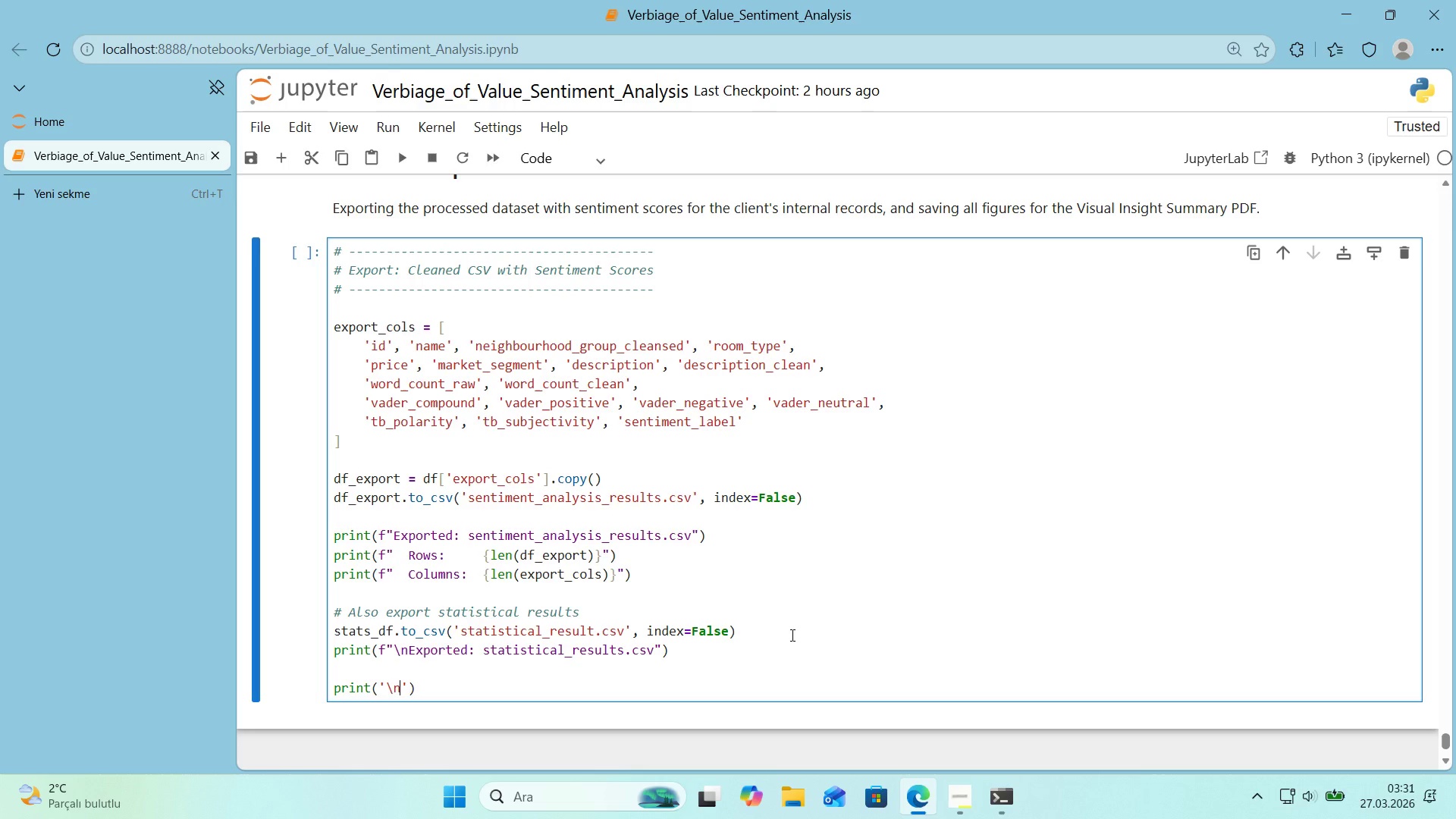 
type(n + @@)
 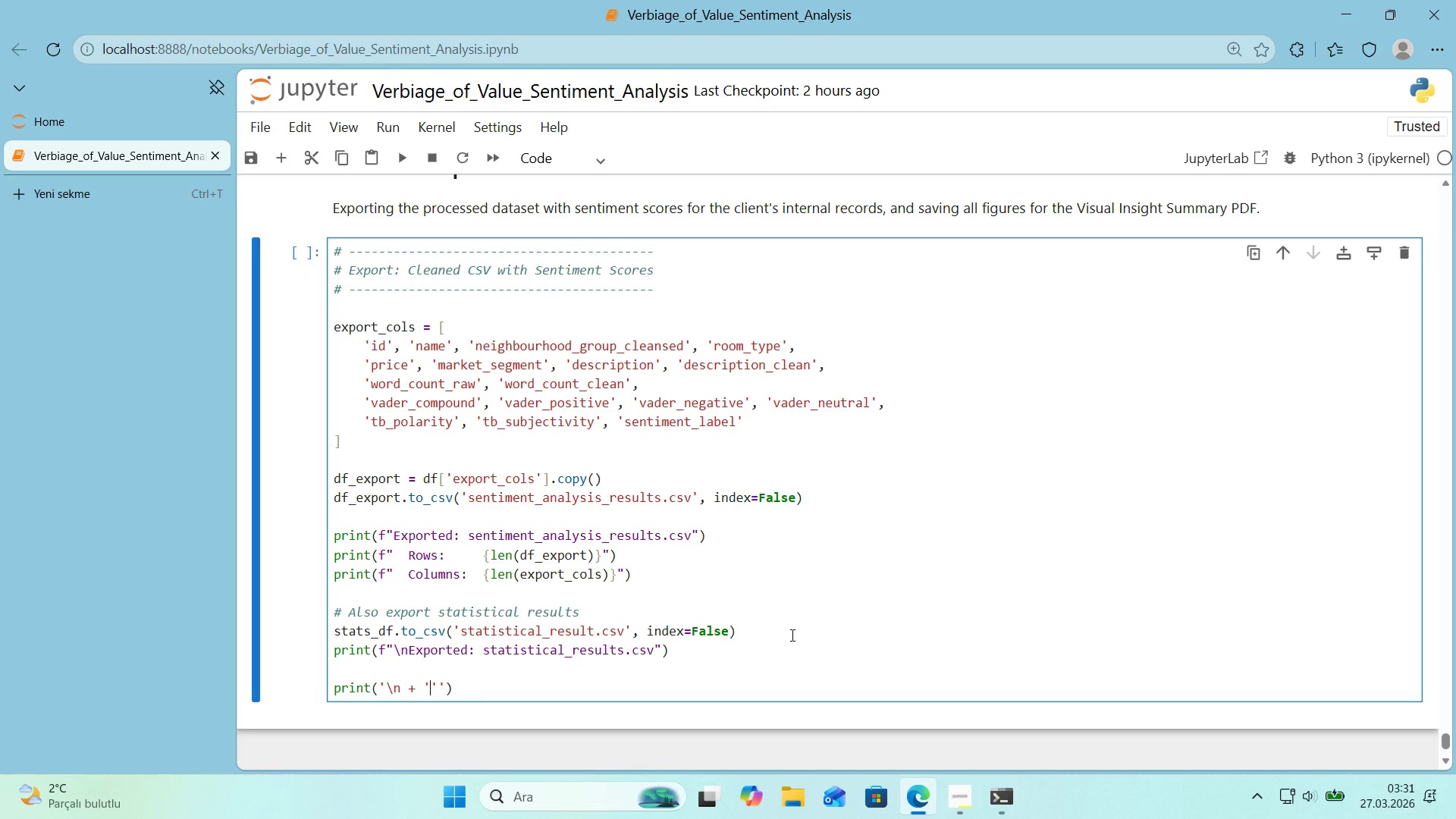 
 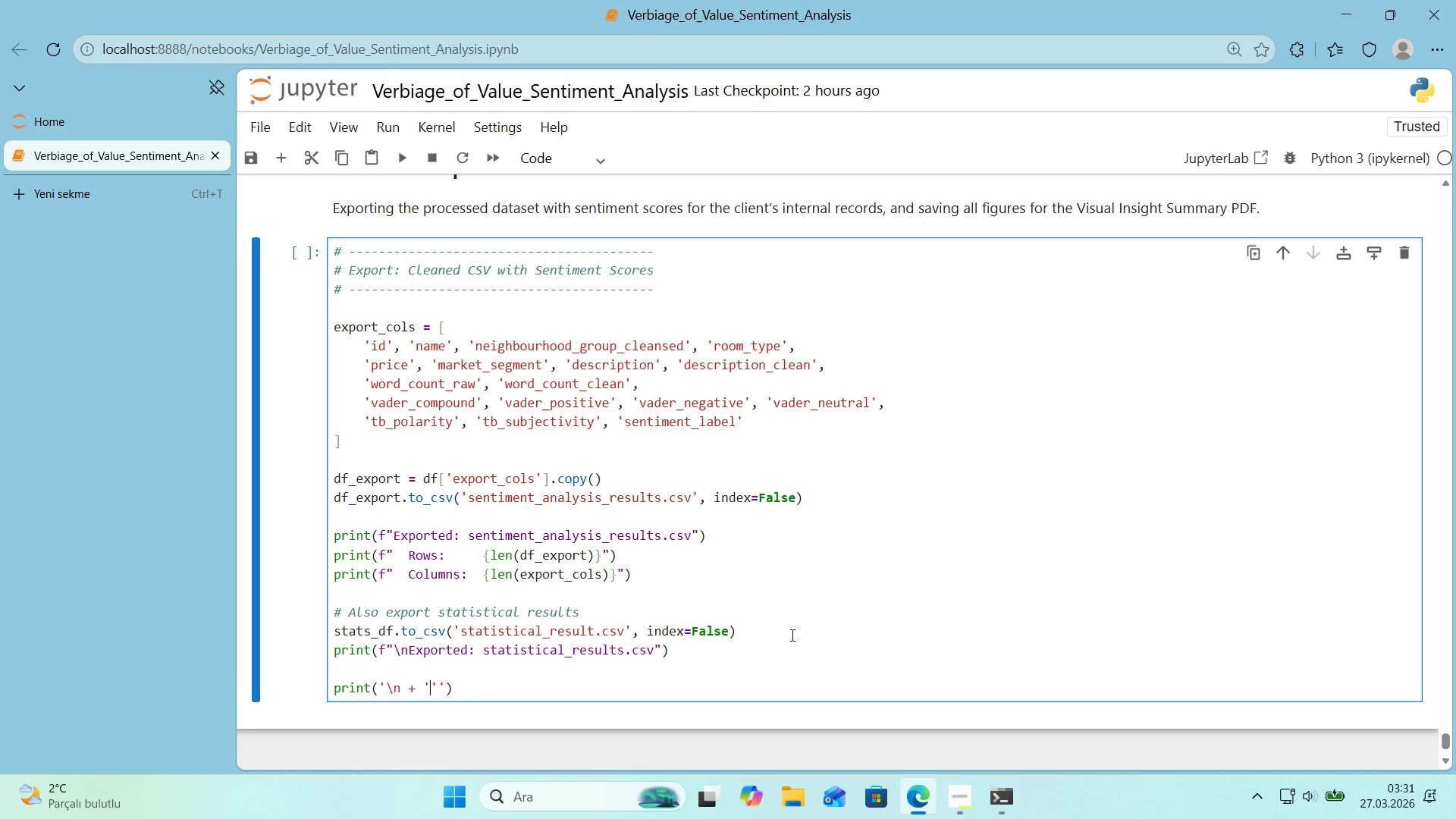 
key(ArrowLeft)
 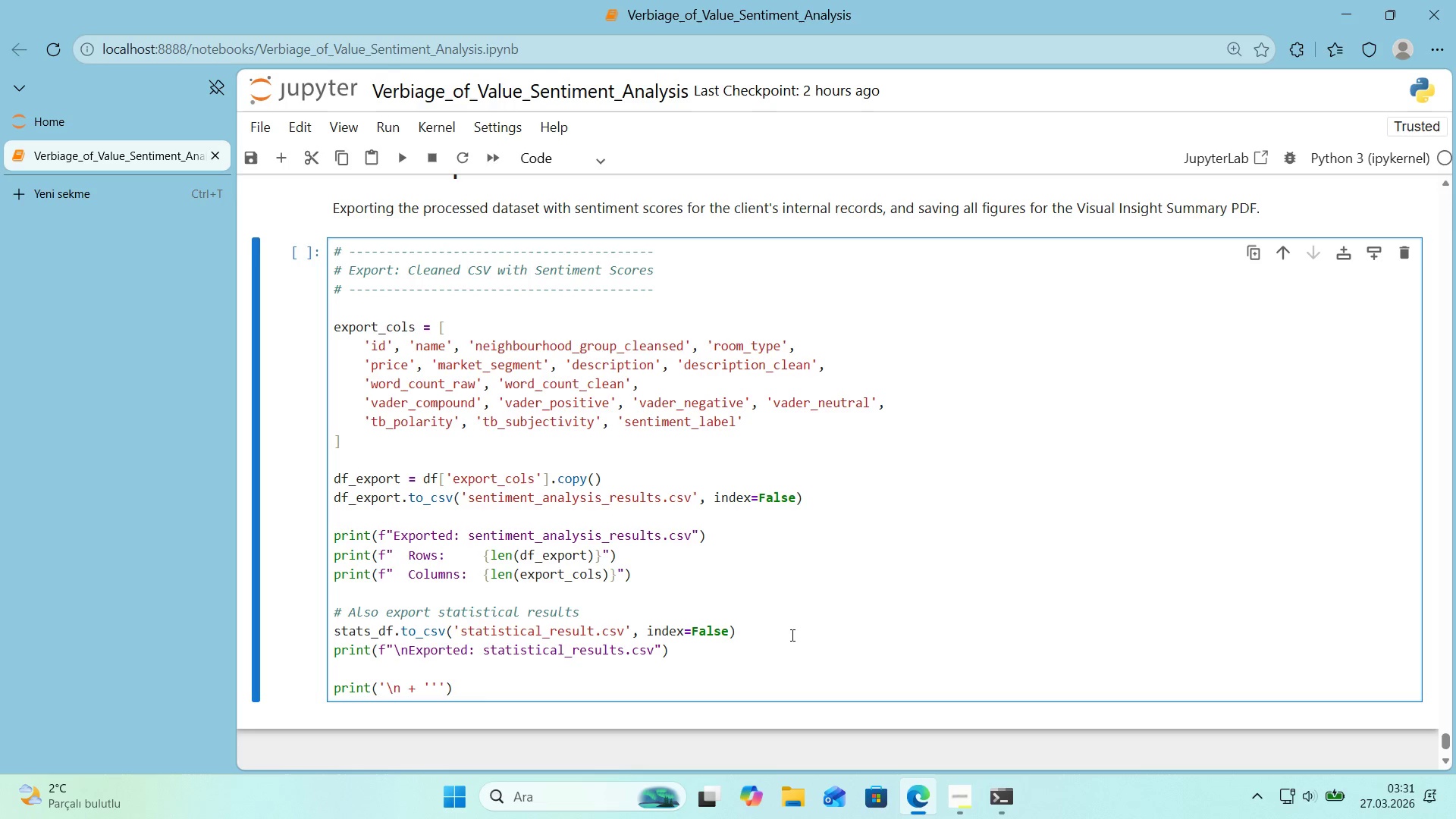 
key(Shift+0)
 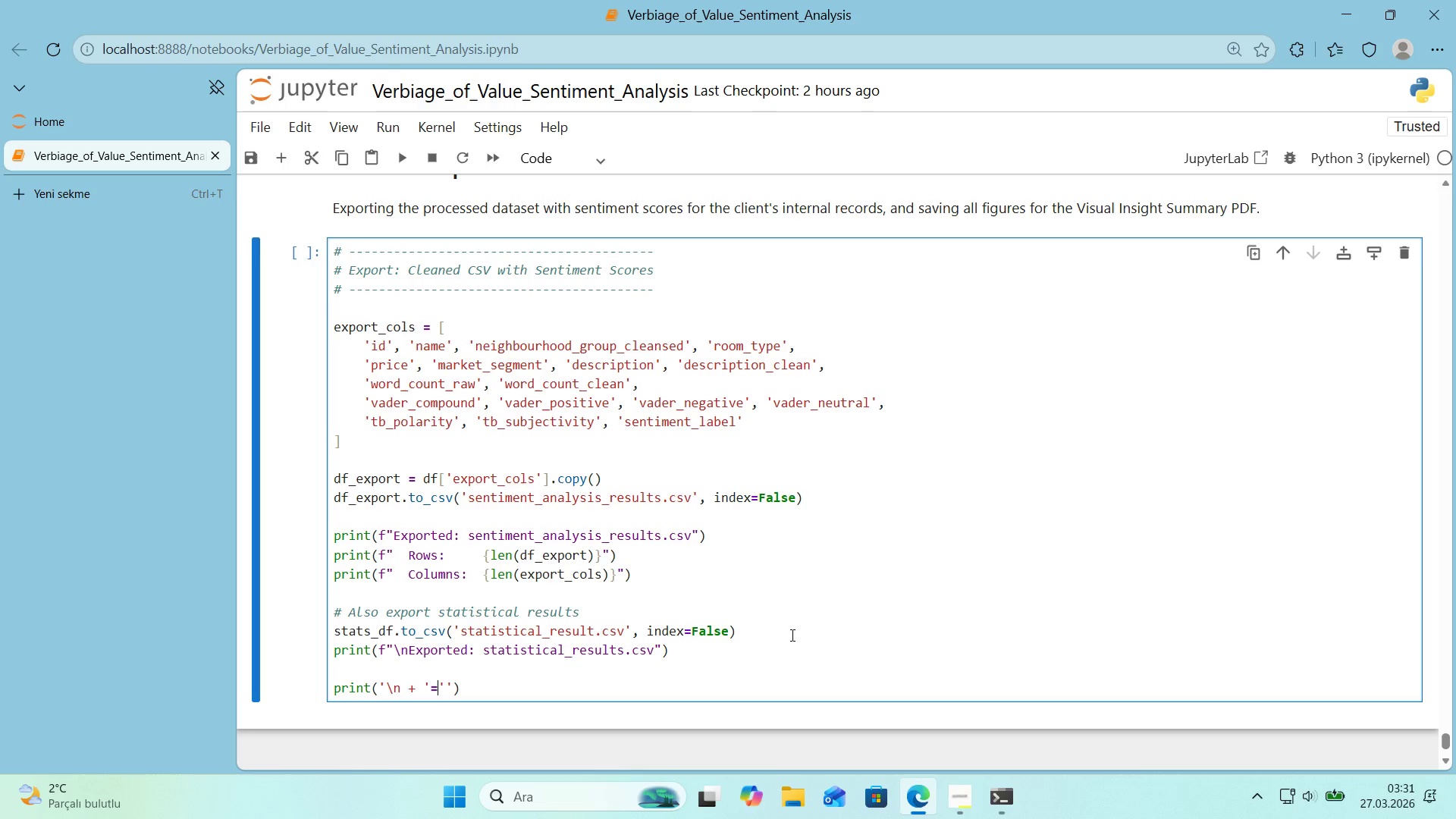 
key(ArrowRight)
 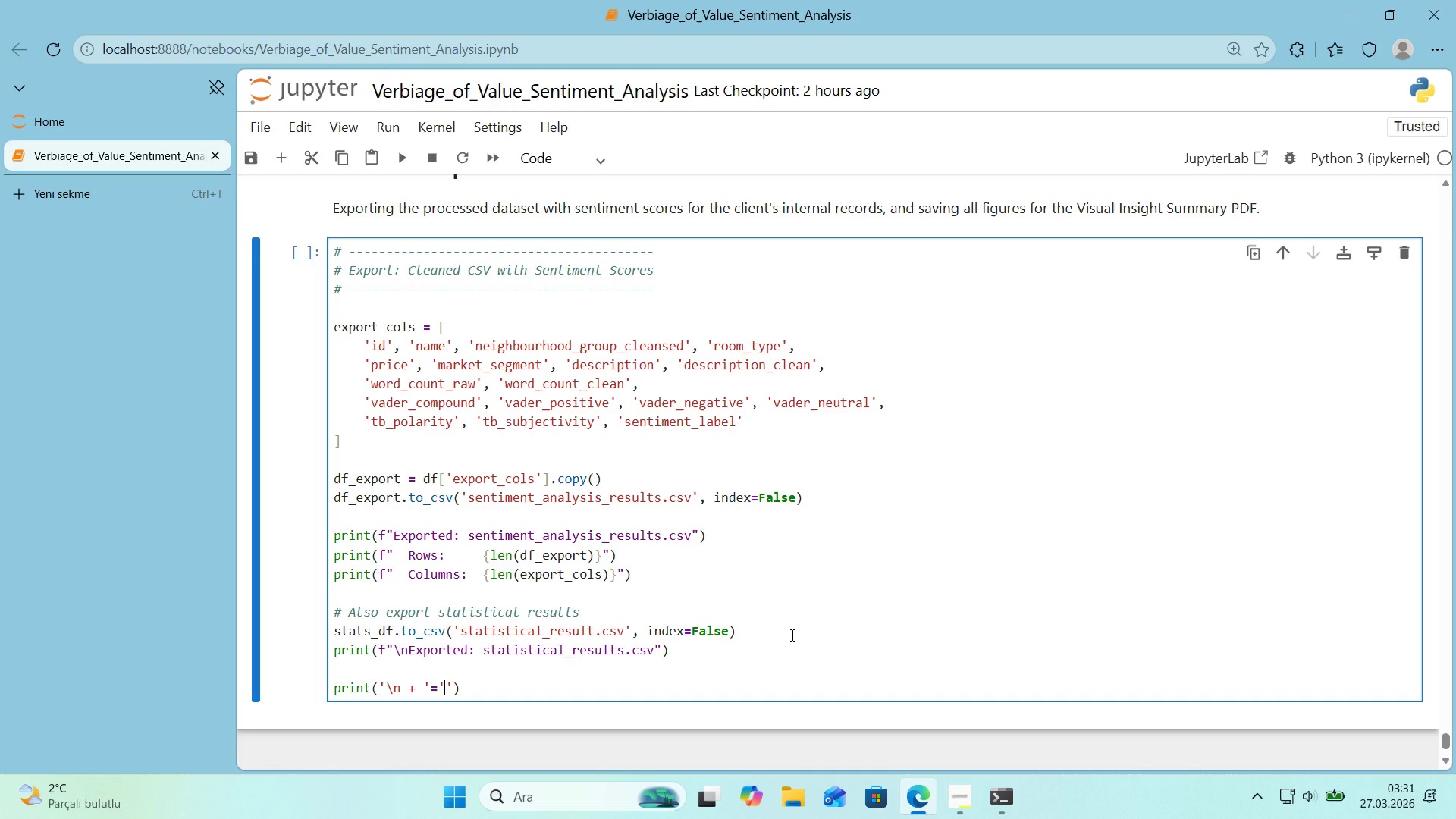 
key(Space)
 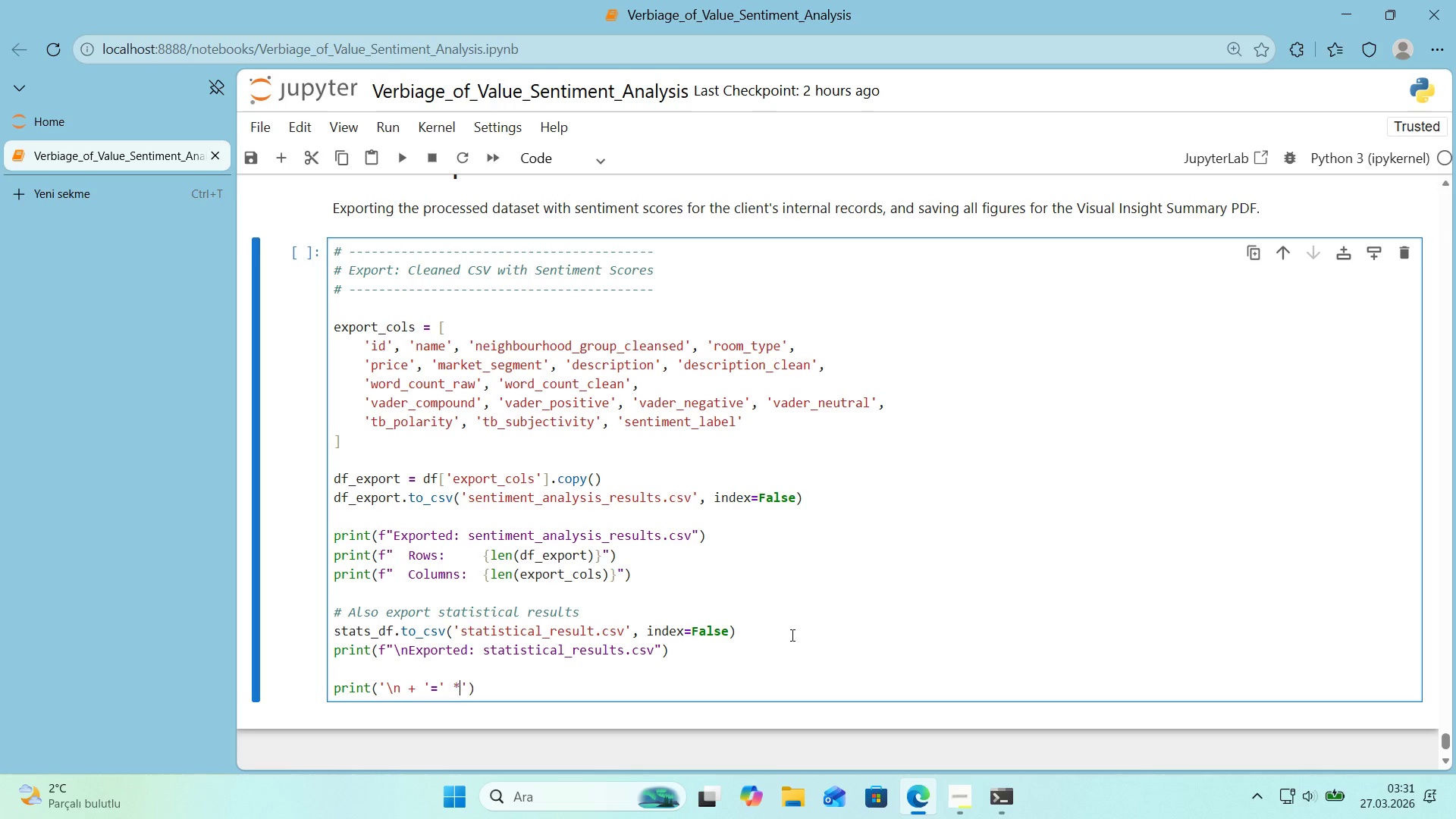 
key(NumpadMultiply)
 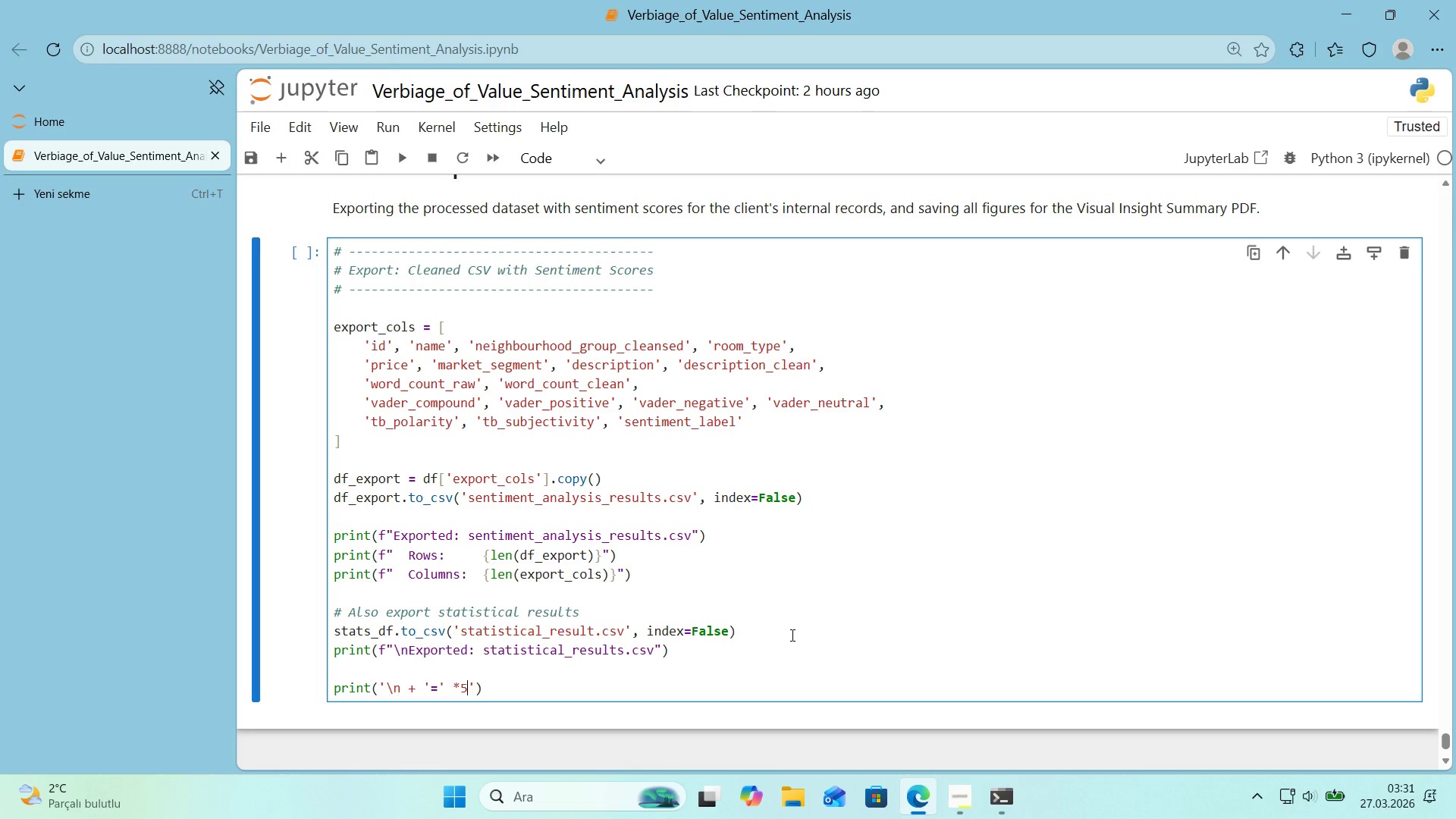 
key(Numpad5)
 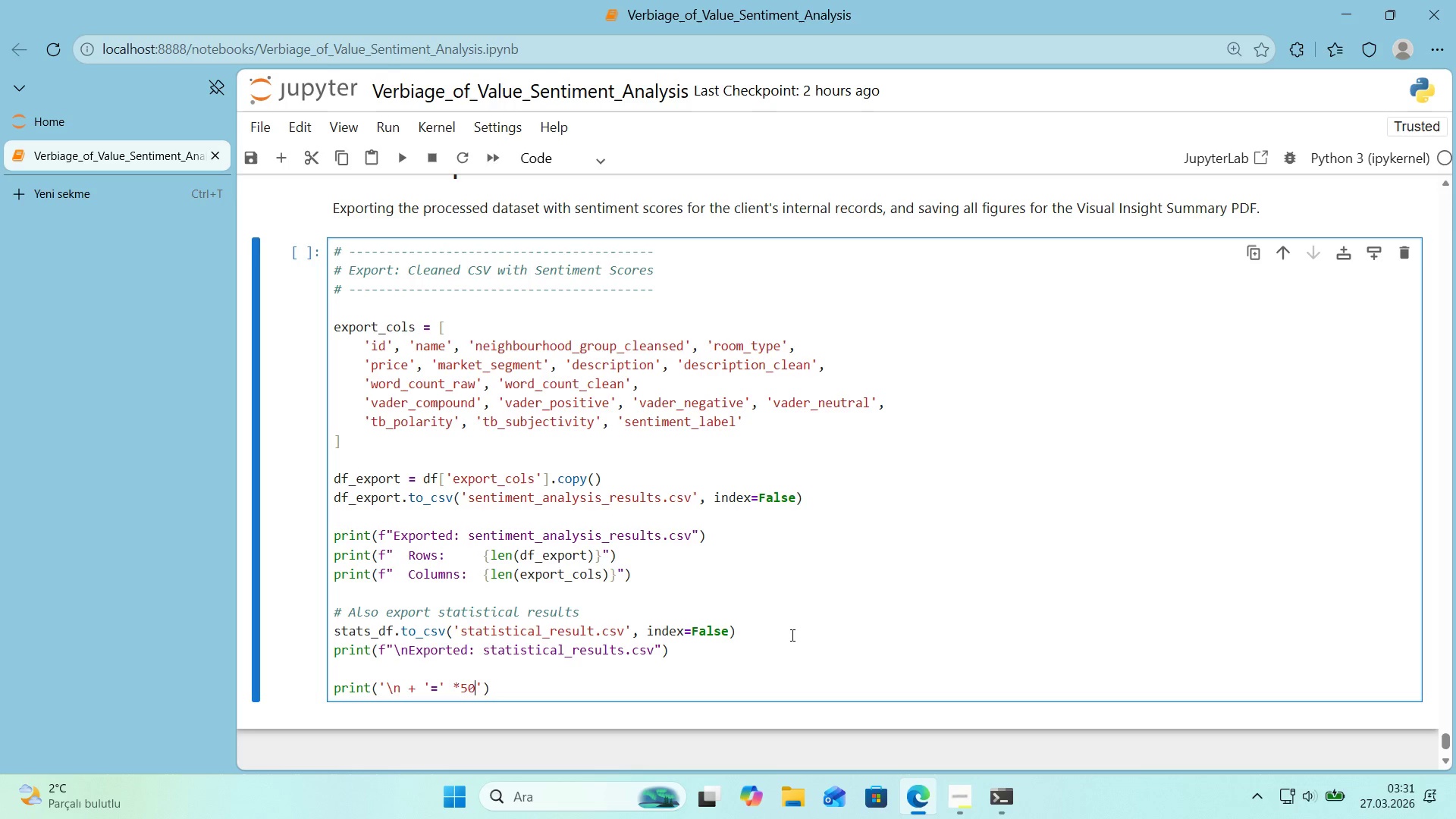 
key(Numpad0)
 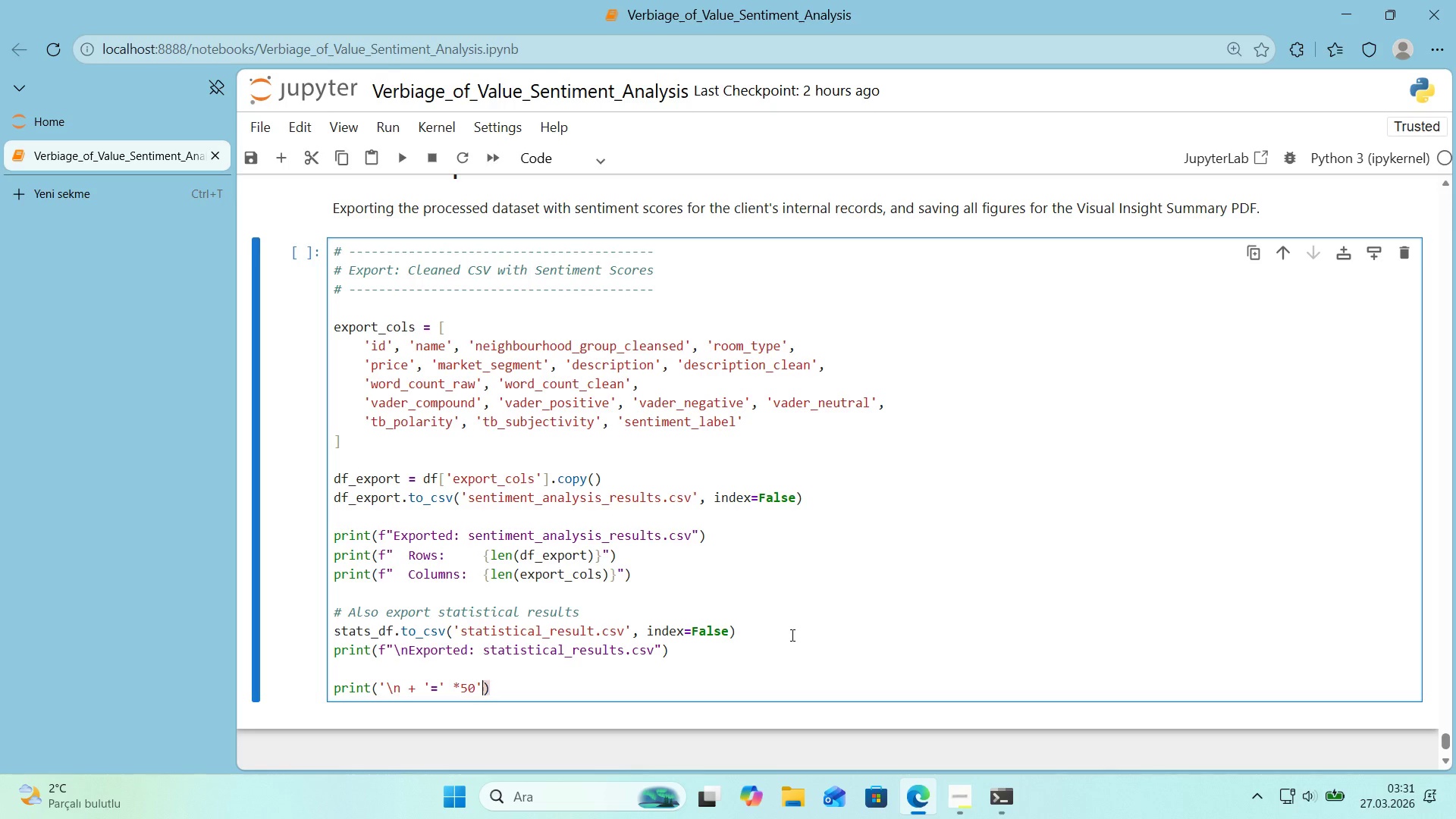 
key(ArrowRight)
 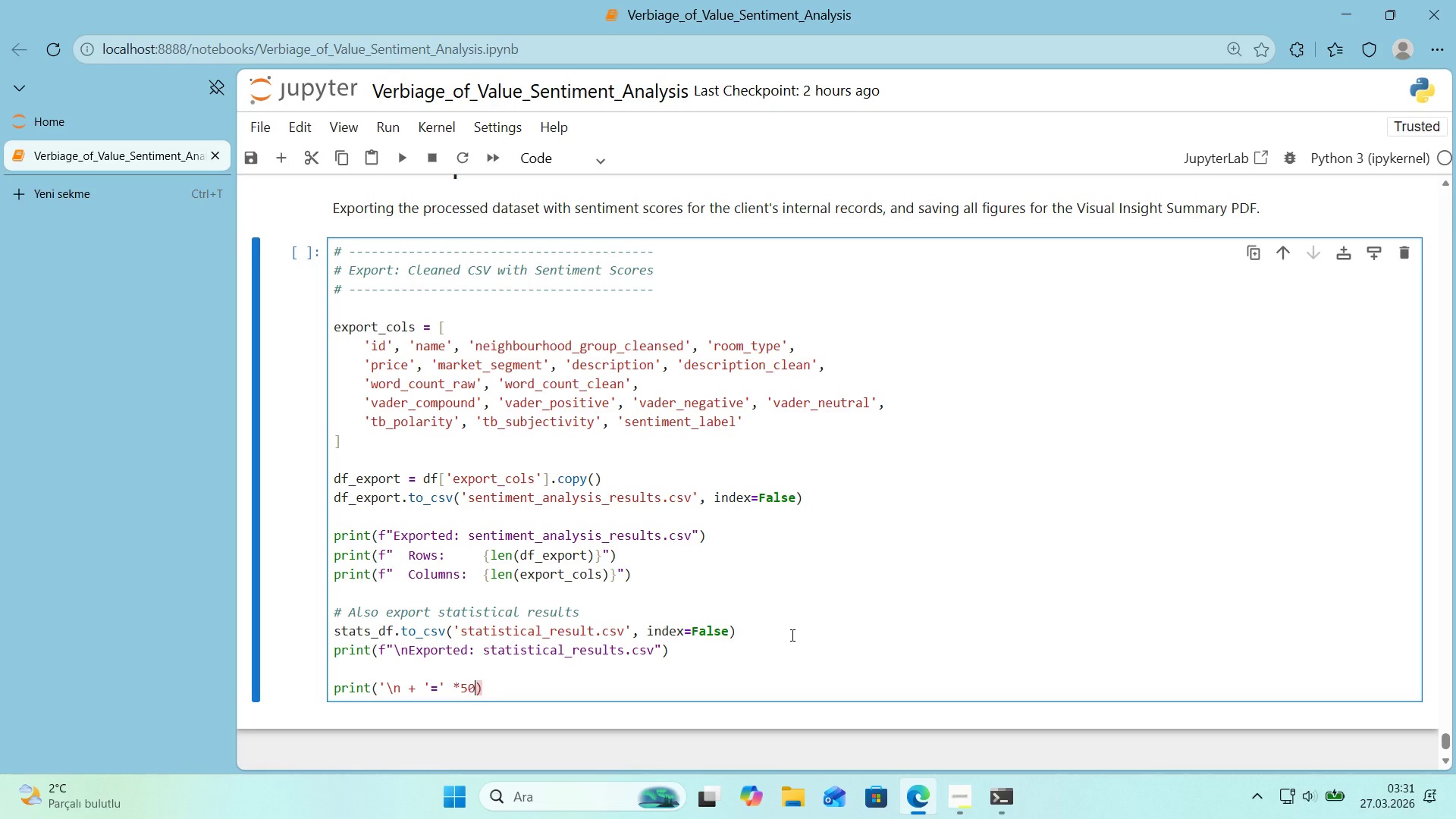 
key(Backspace)
 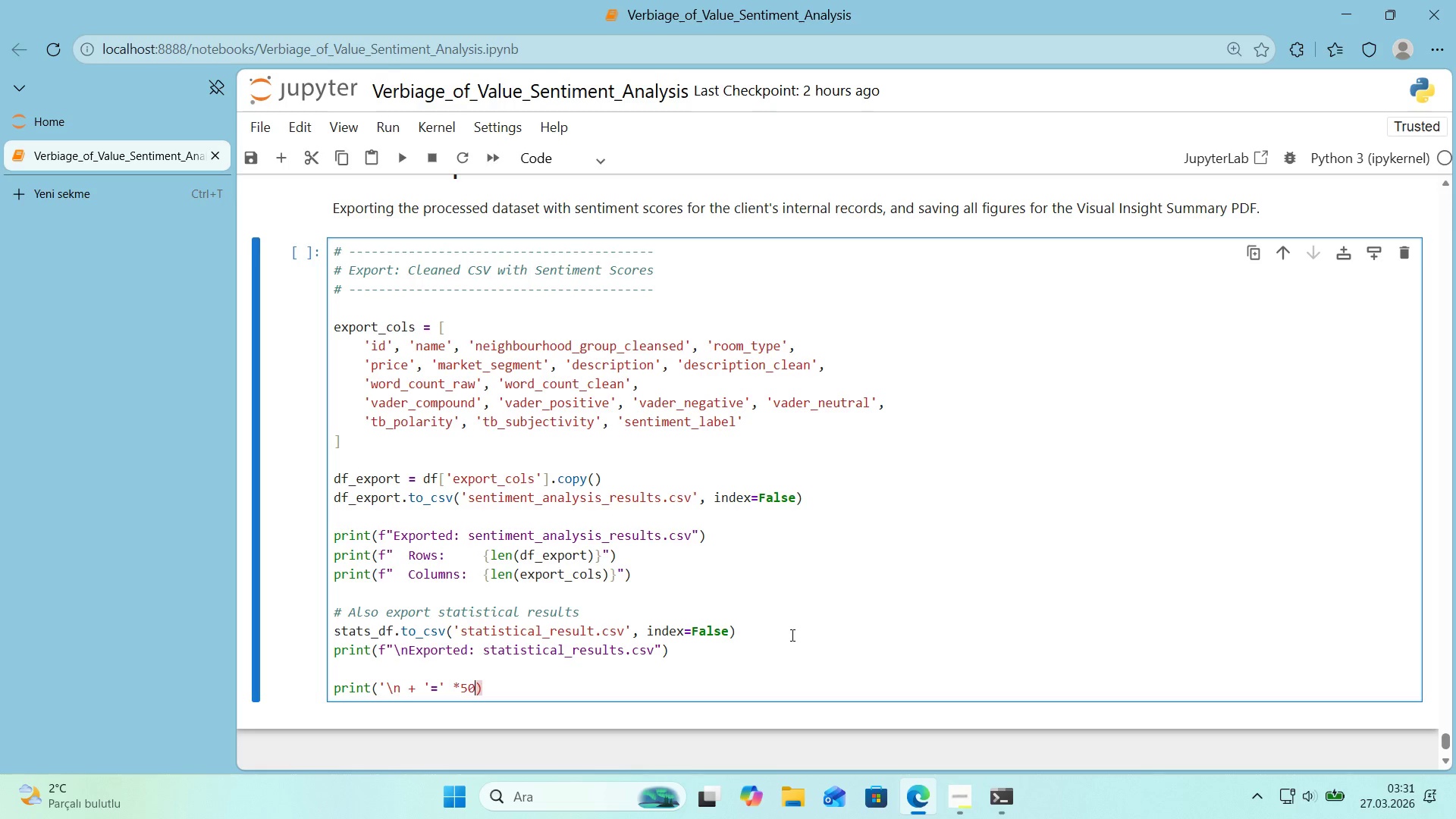 
key(ArrowLeft)
 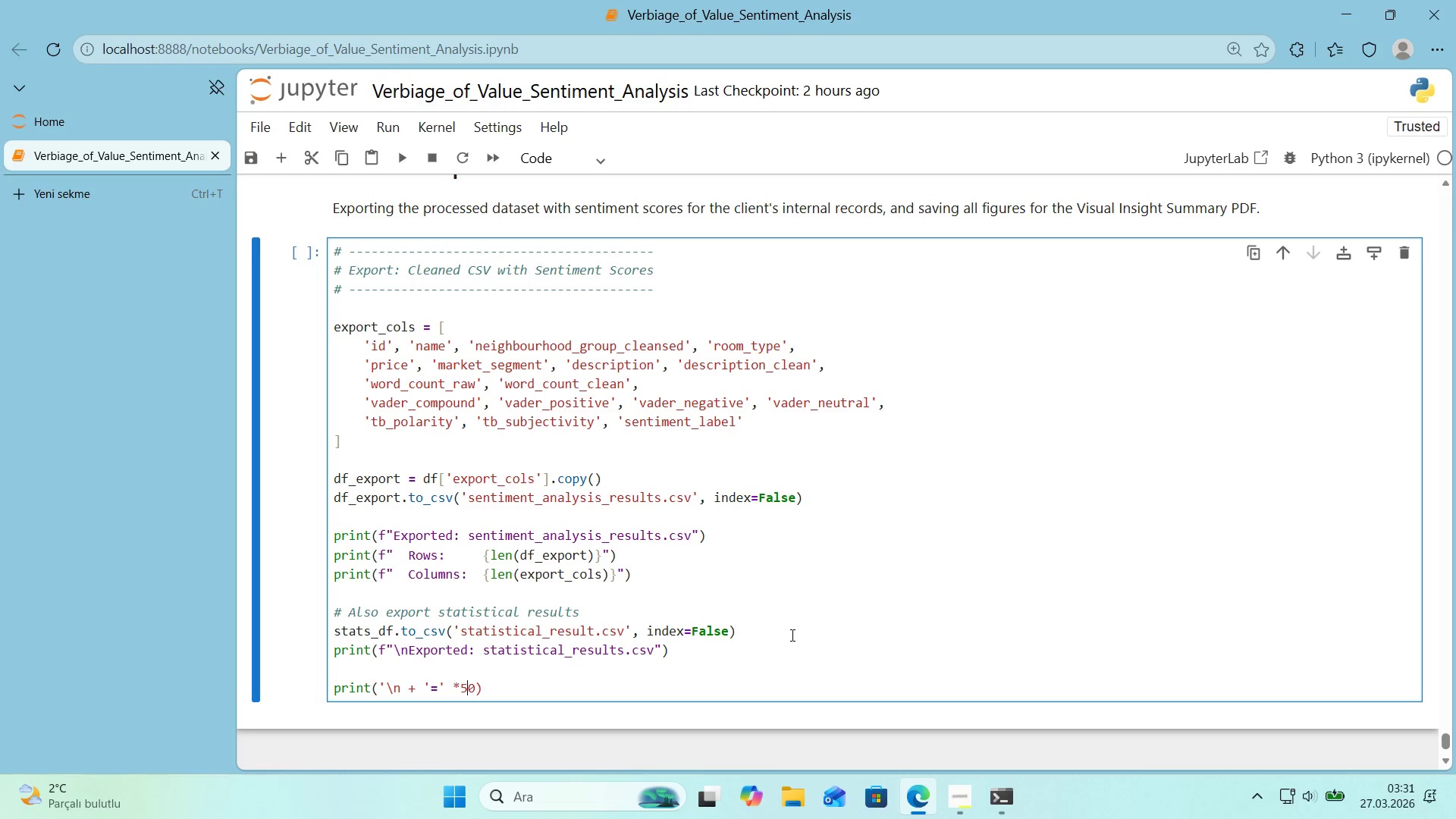 
key(ArrowLeft)
 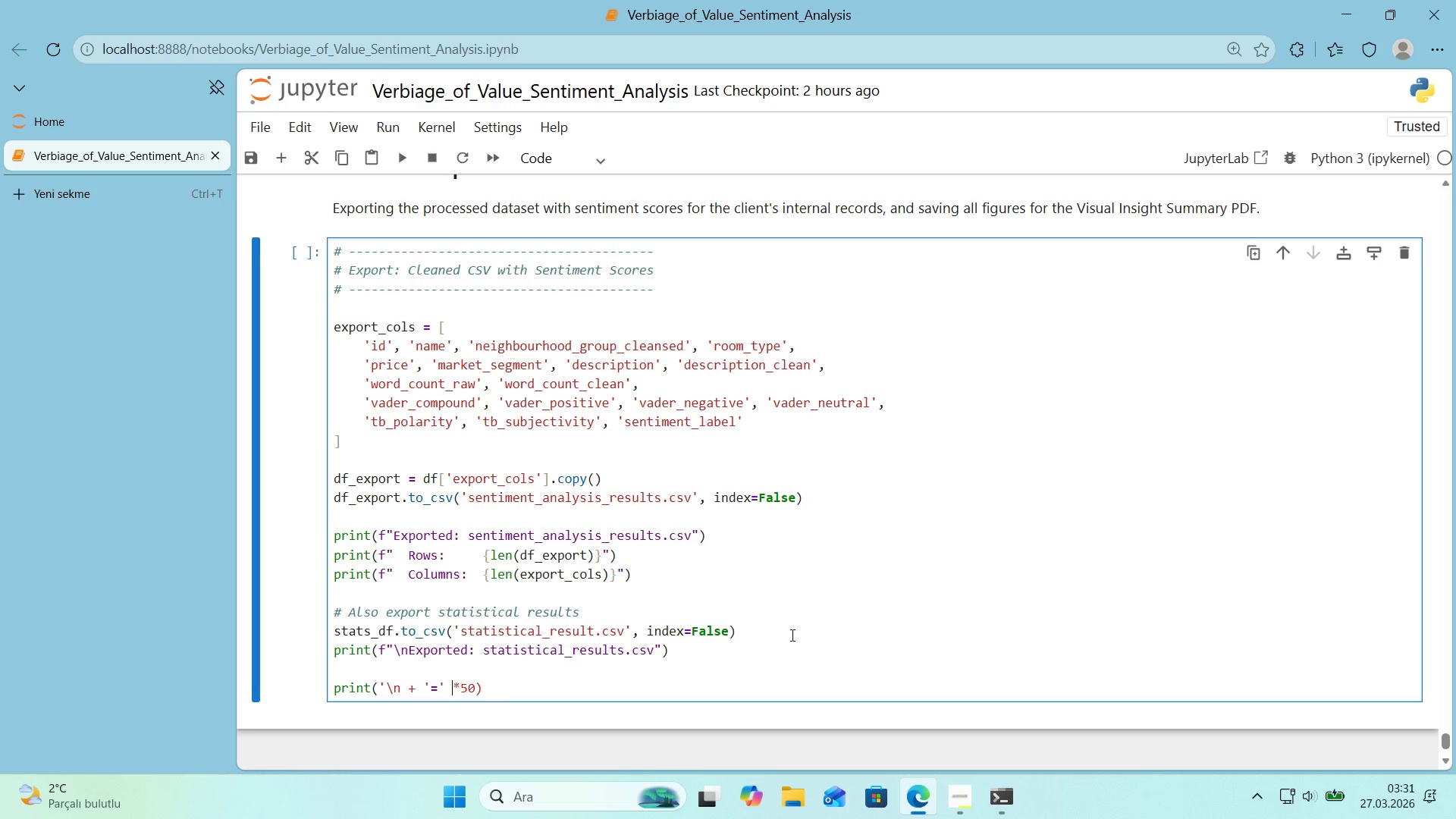 
key(ArrowLeft)
 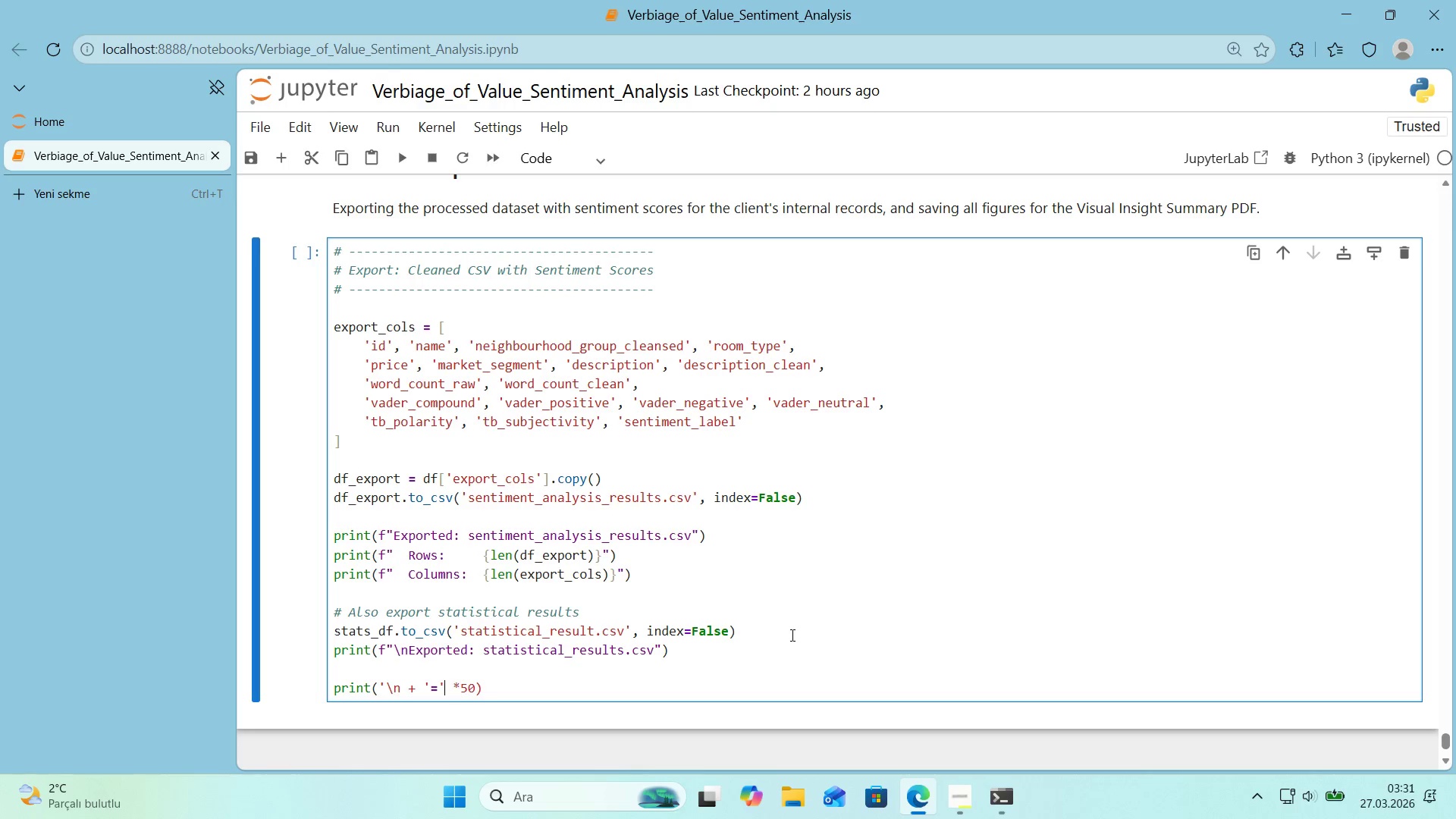 
key(ArrowLeft)
 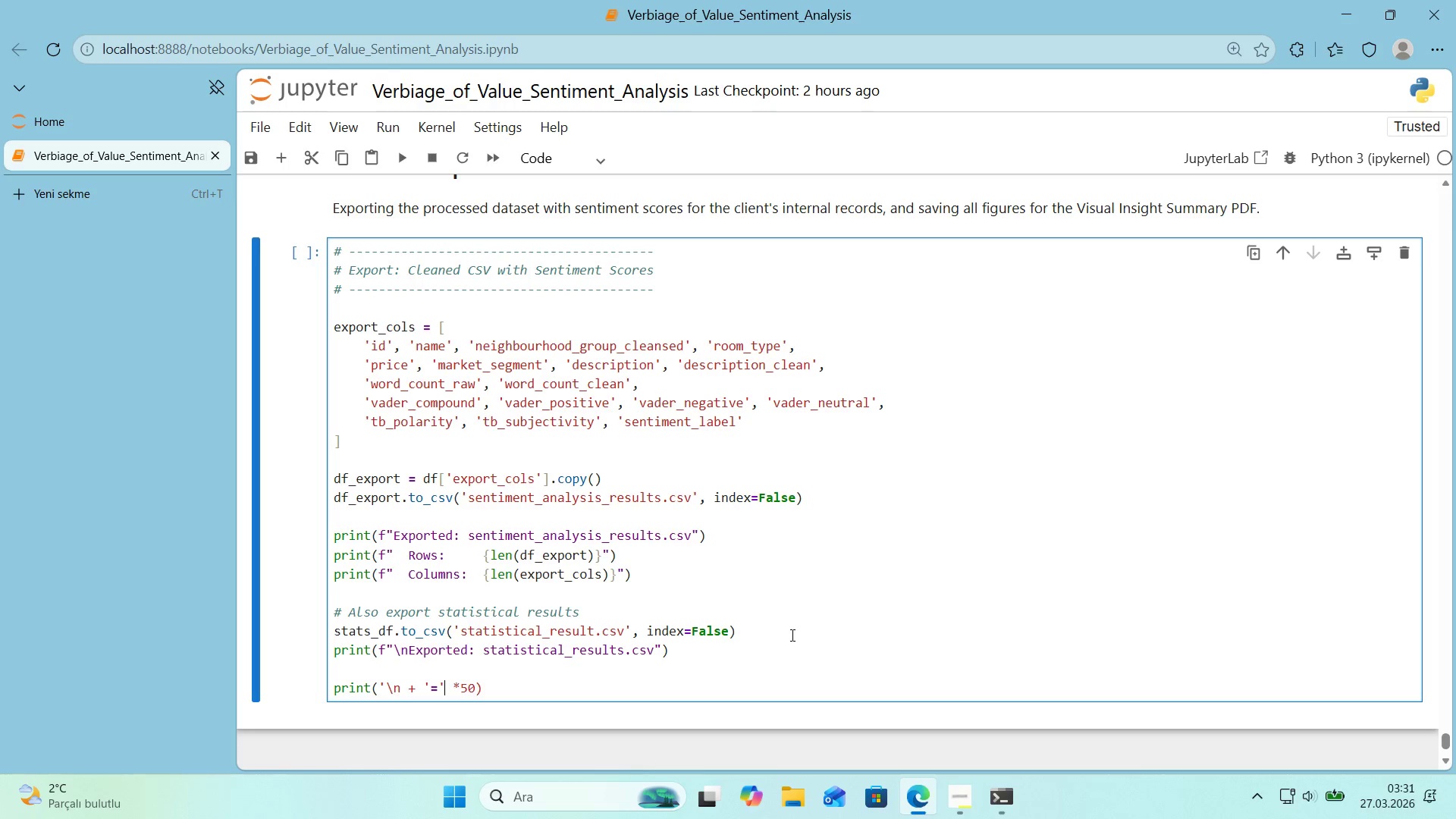 
key(ArrowLeft)
 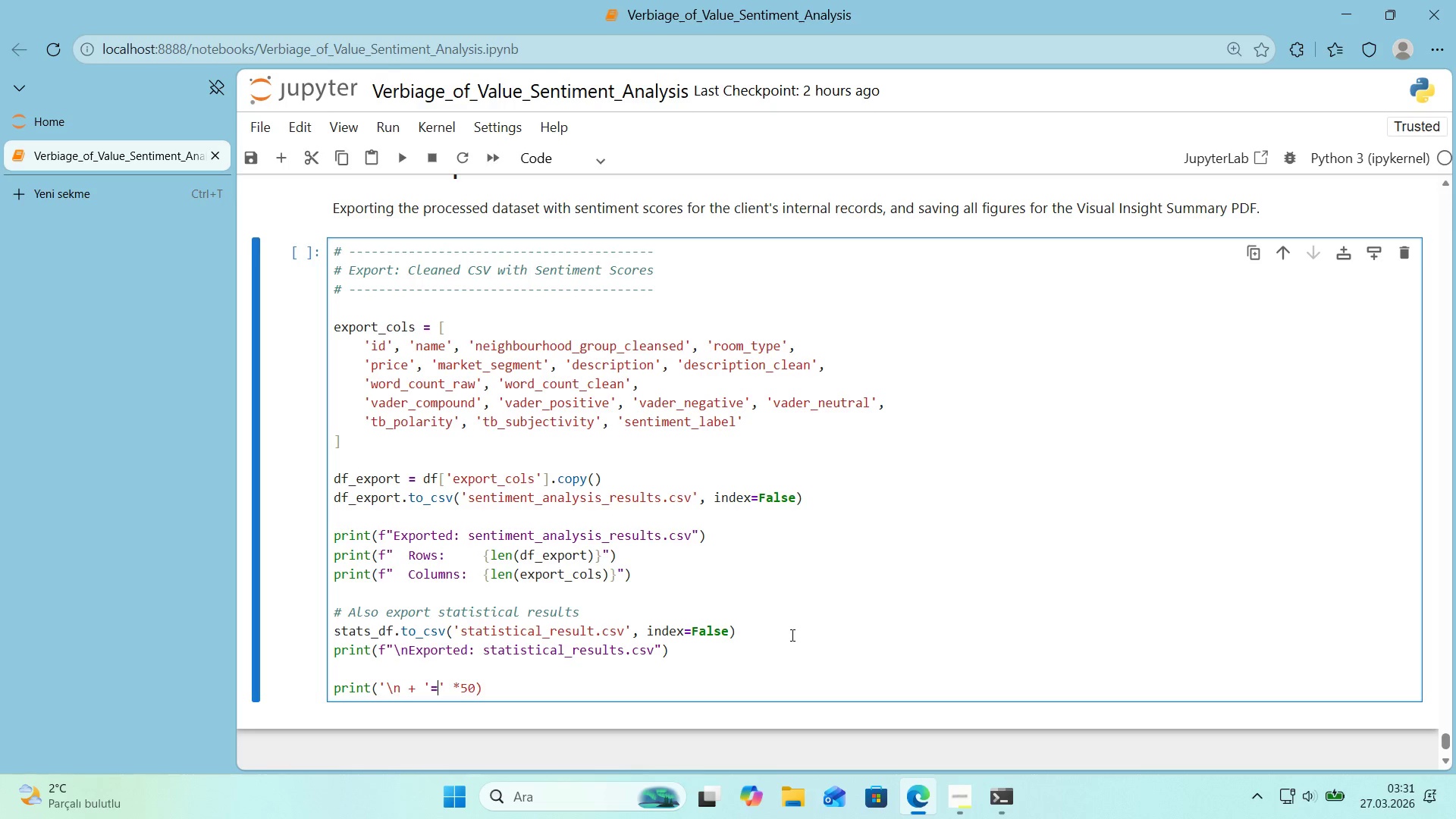 
key(ArrowLeft)
 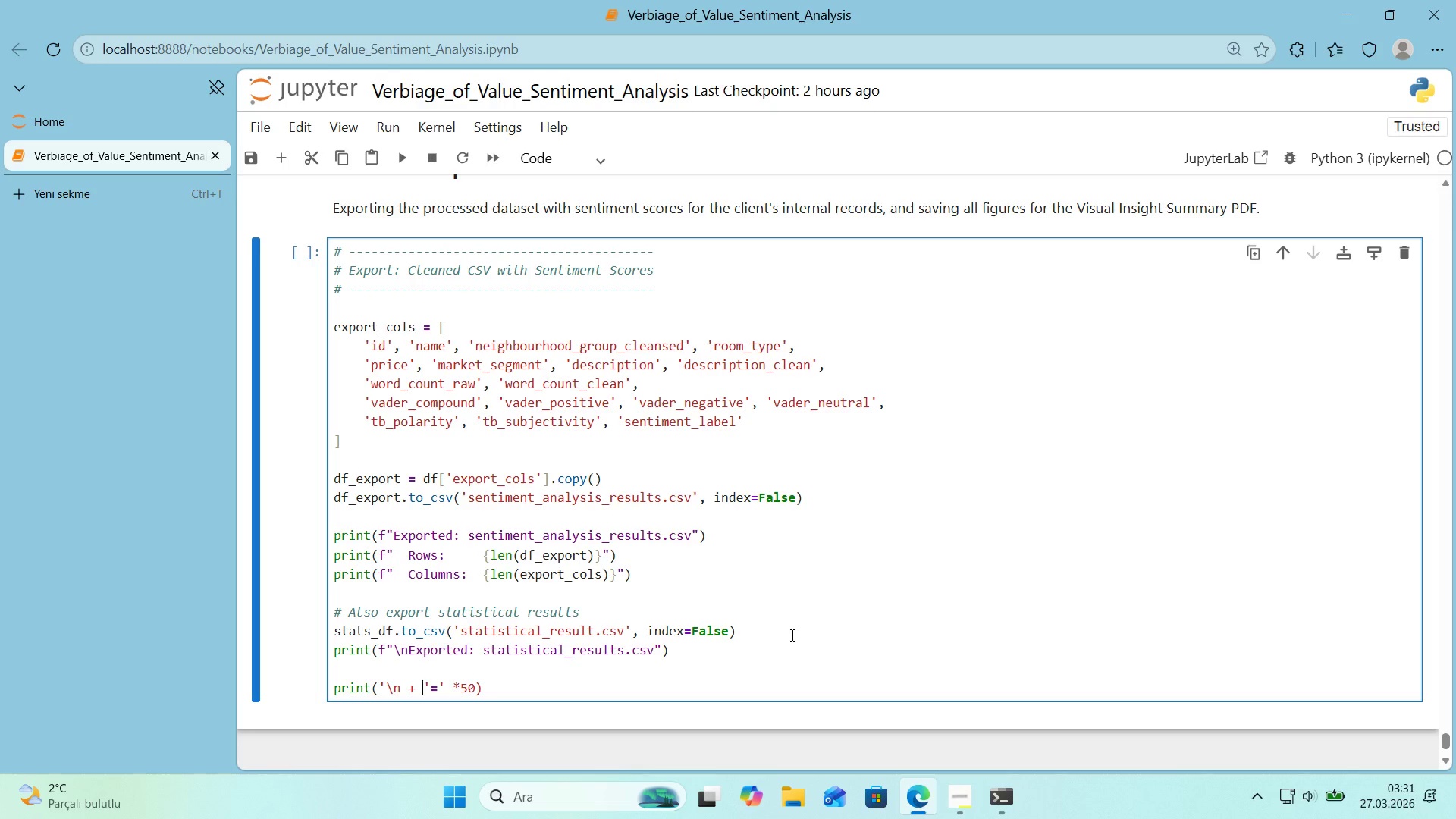 
key(ArrowLeft)
 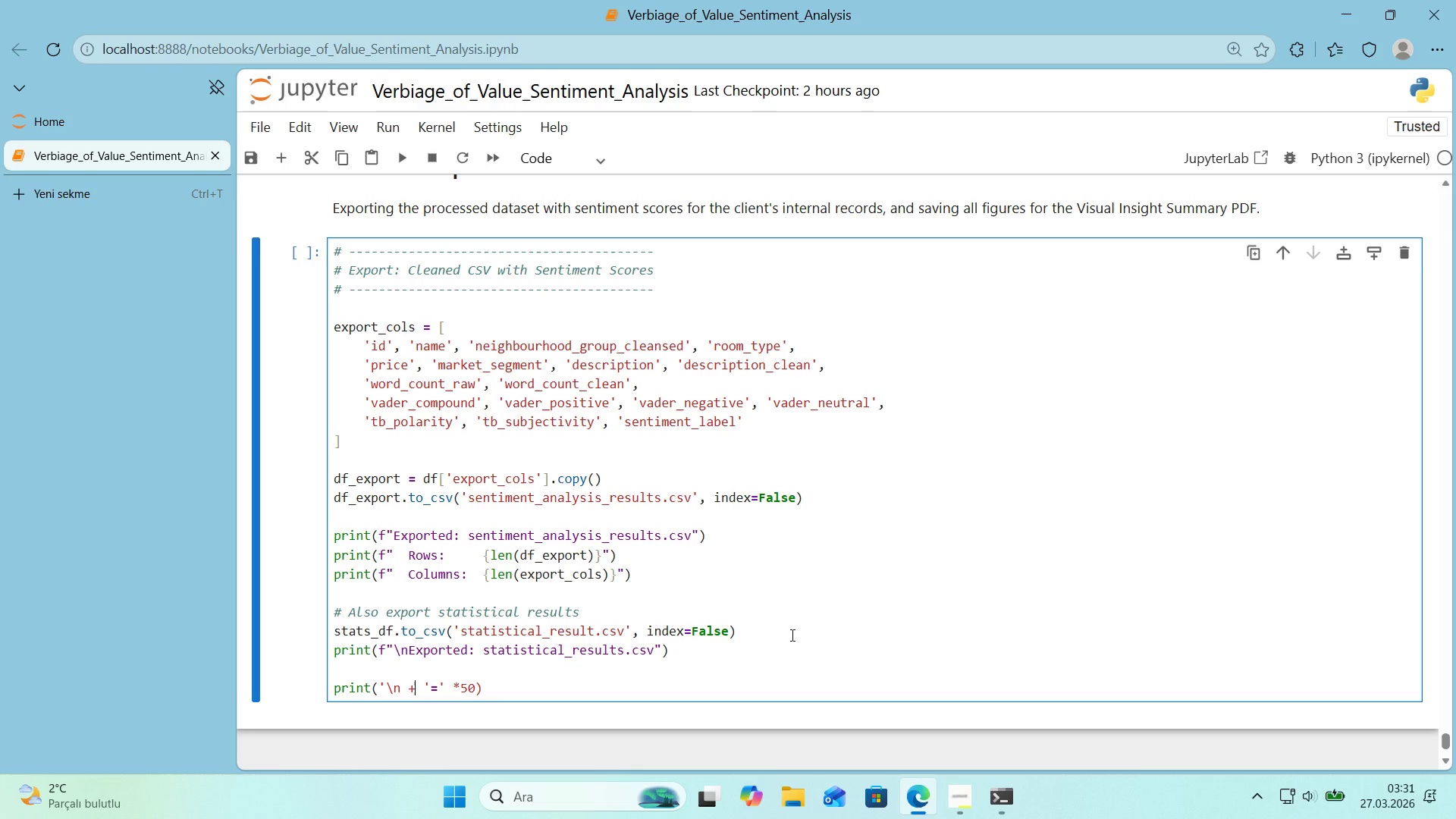 
key(ArrowLeft)
 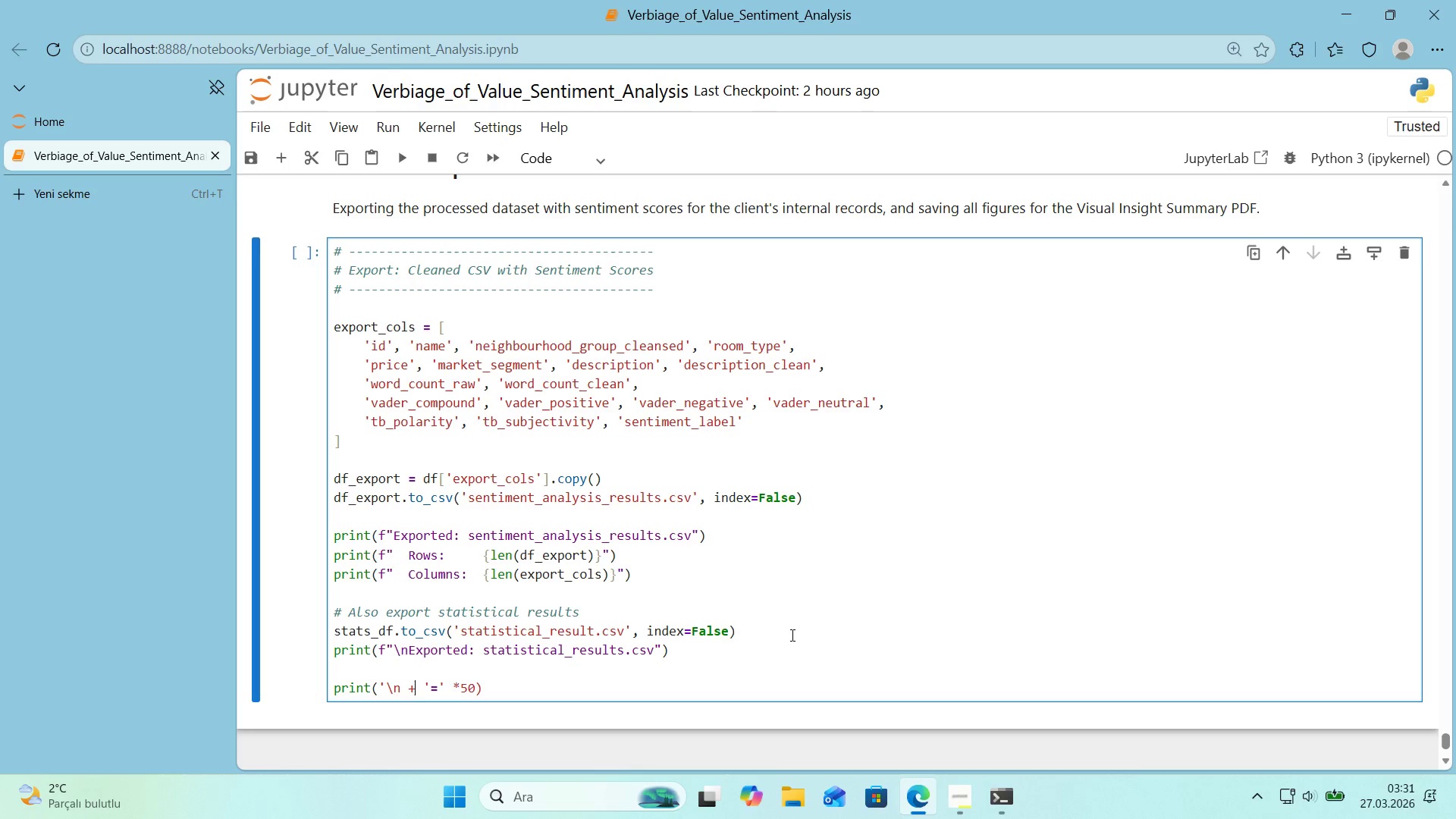 
key(ArrowLeft)
 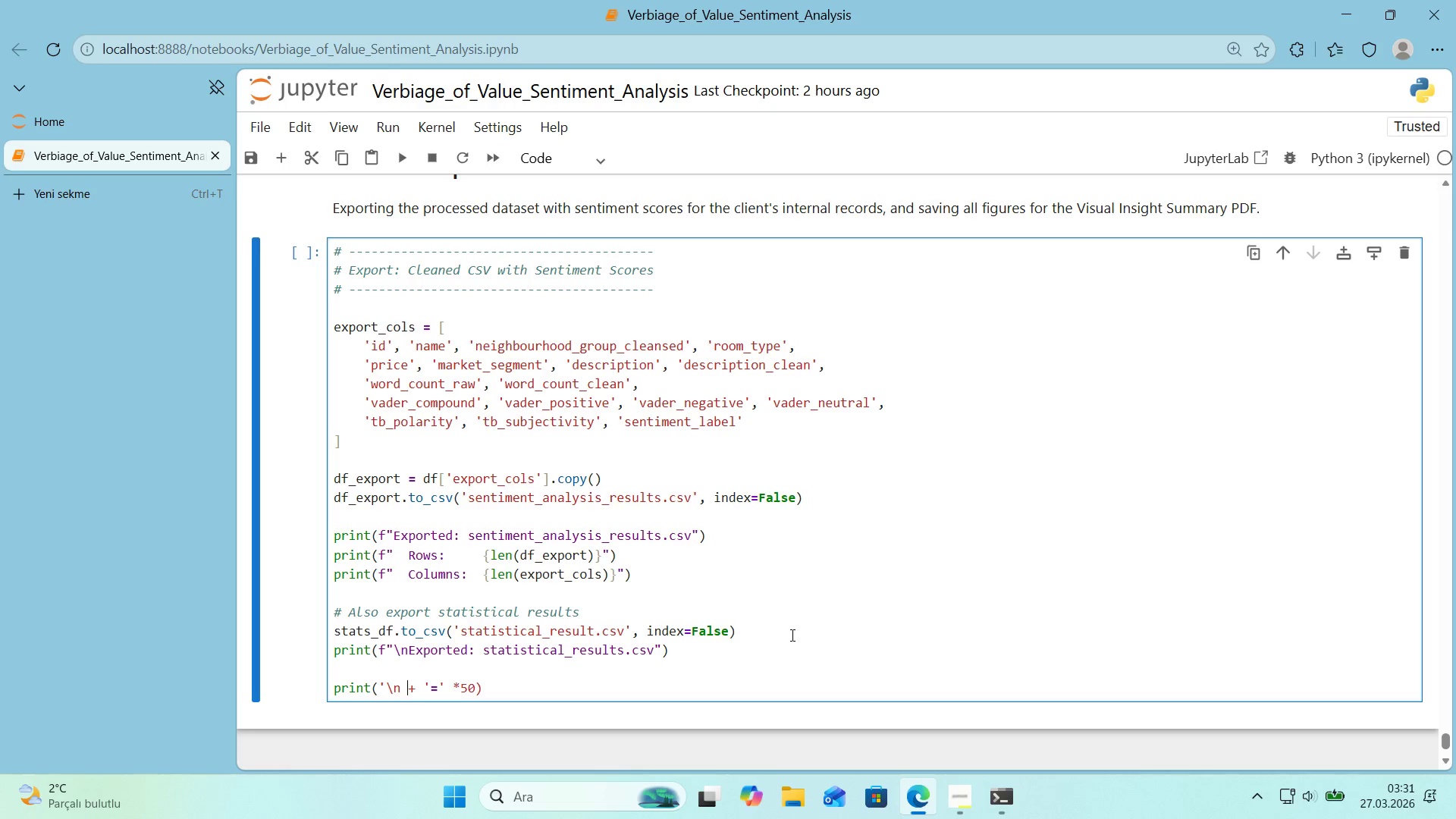 
key(ArrowLeft)
 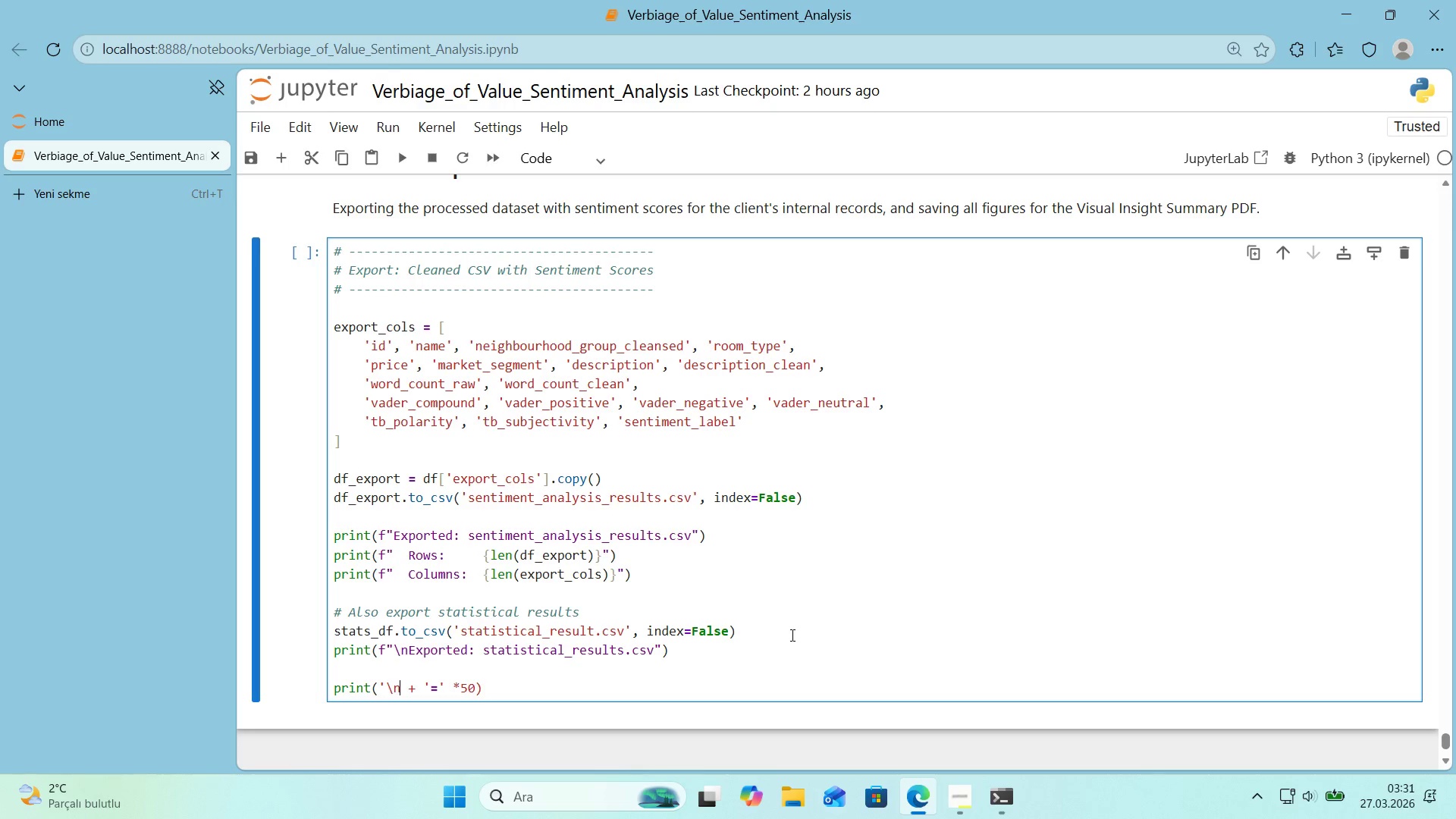 
key(Shift+ShiftRight)
 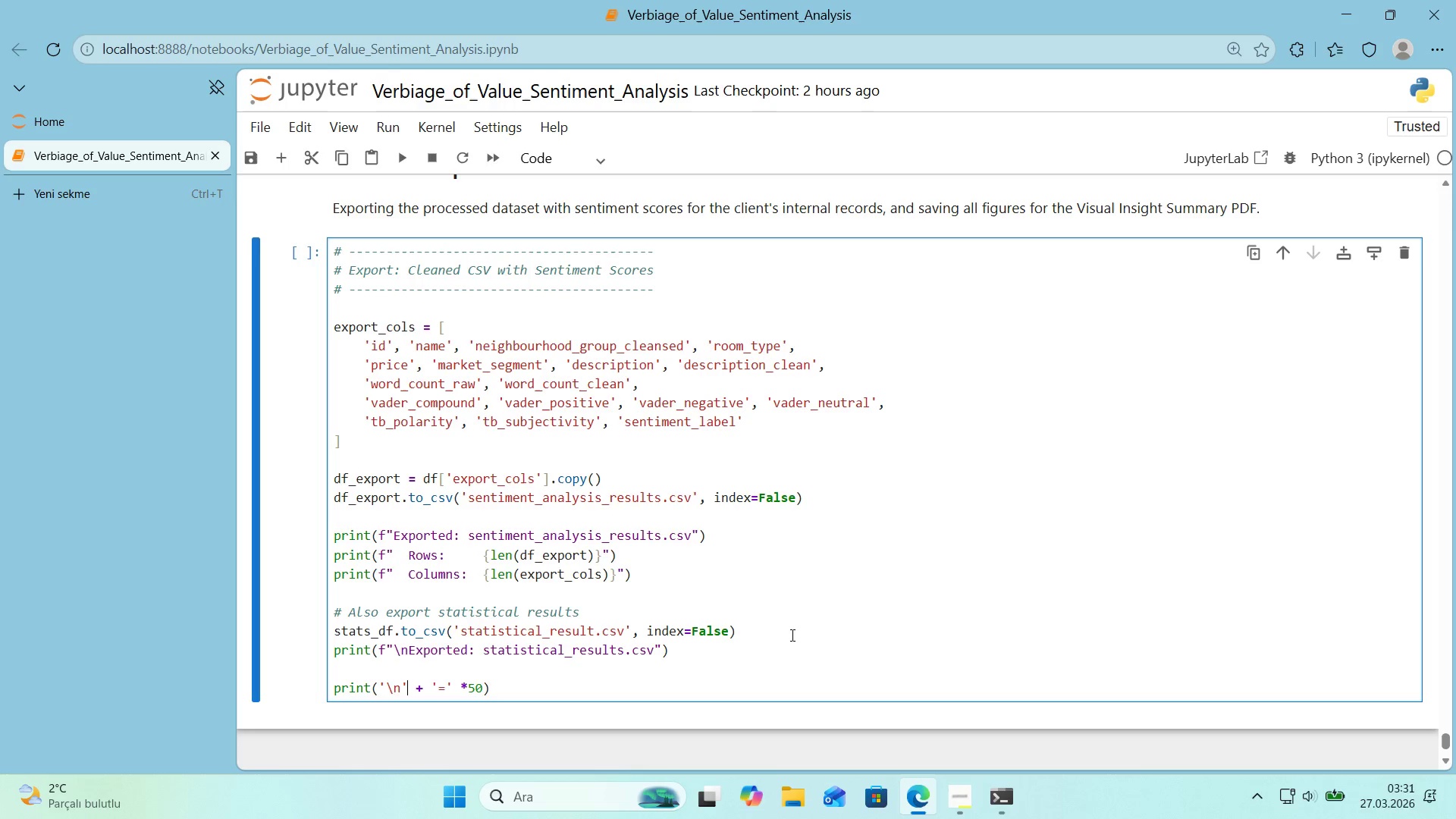 
key(Shift+2)
 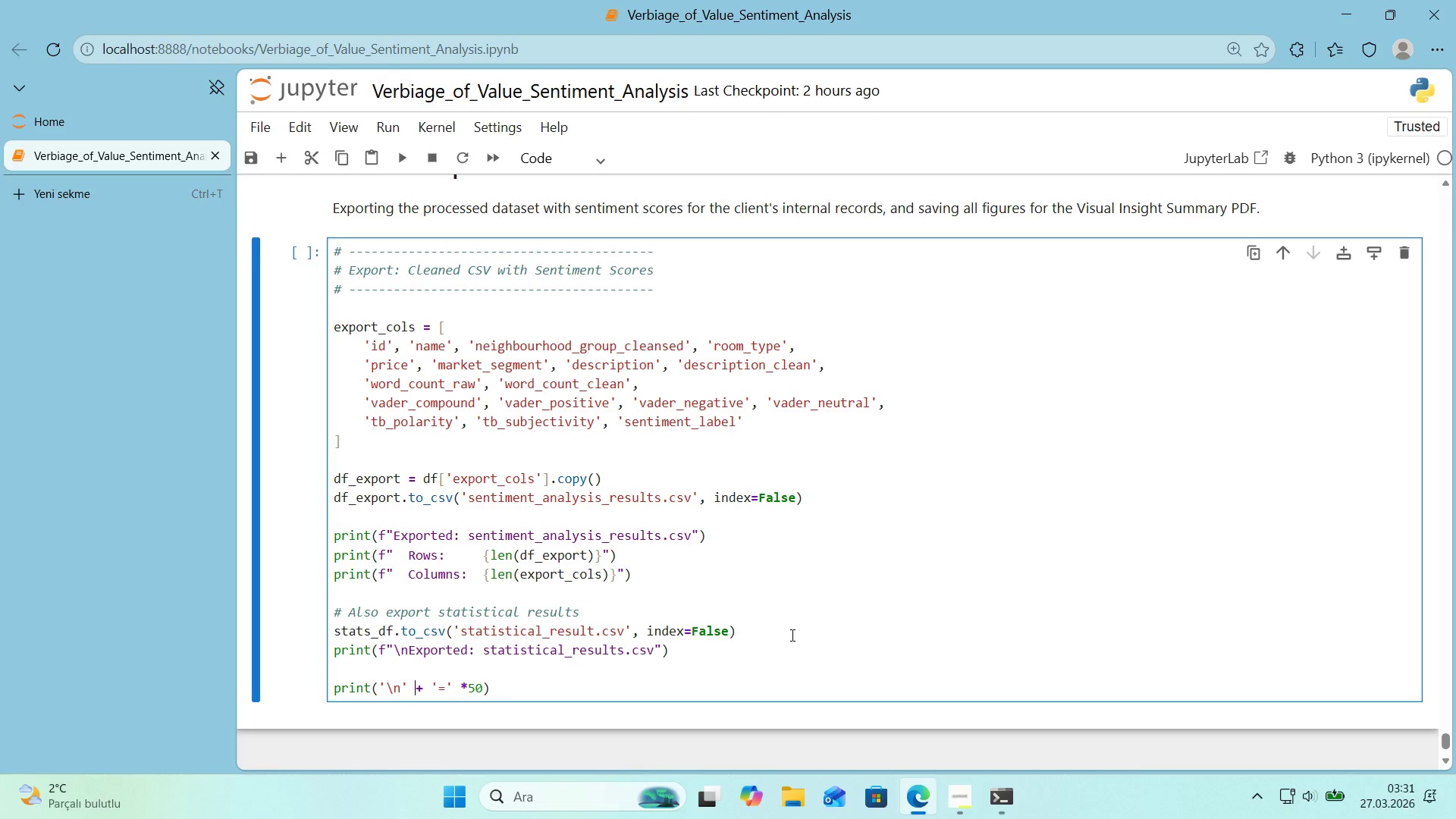 
key(ArrowRight)
 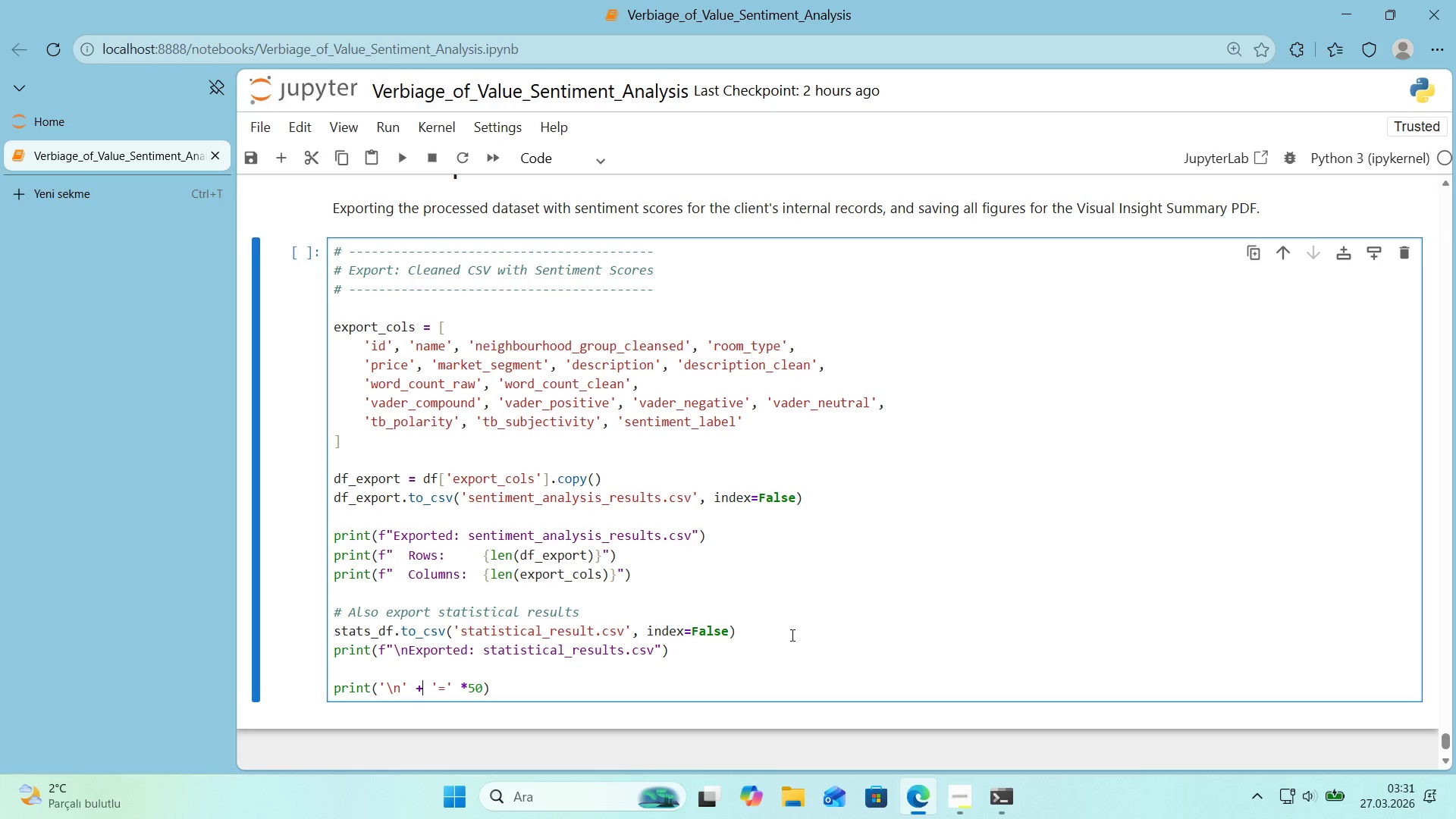 
key(ArrowRight)
 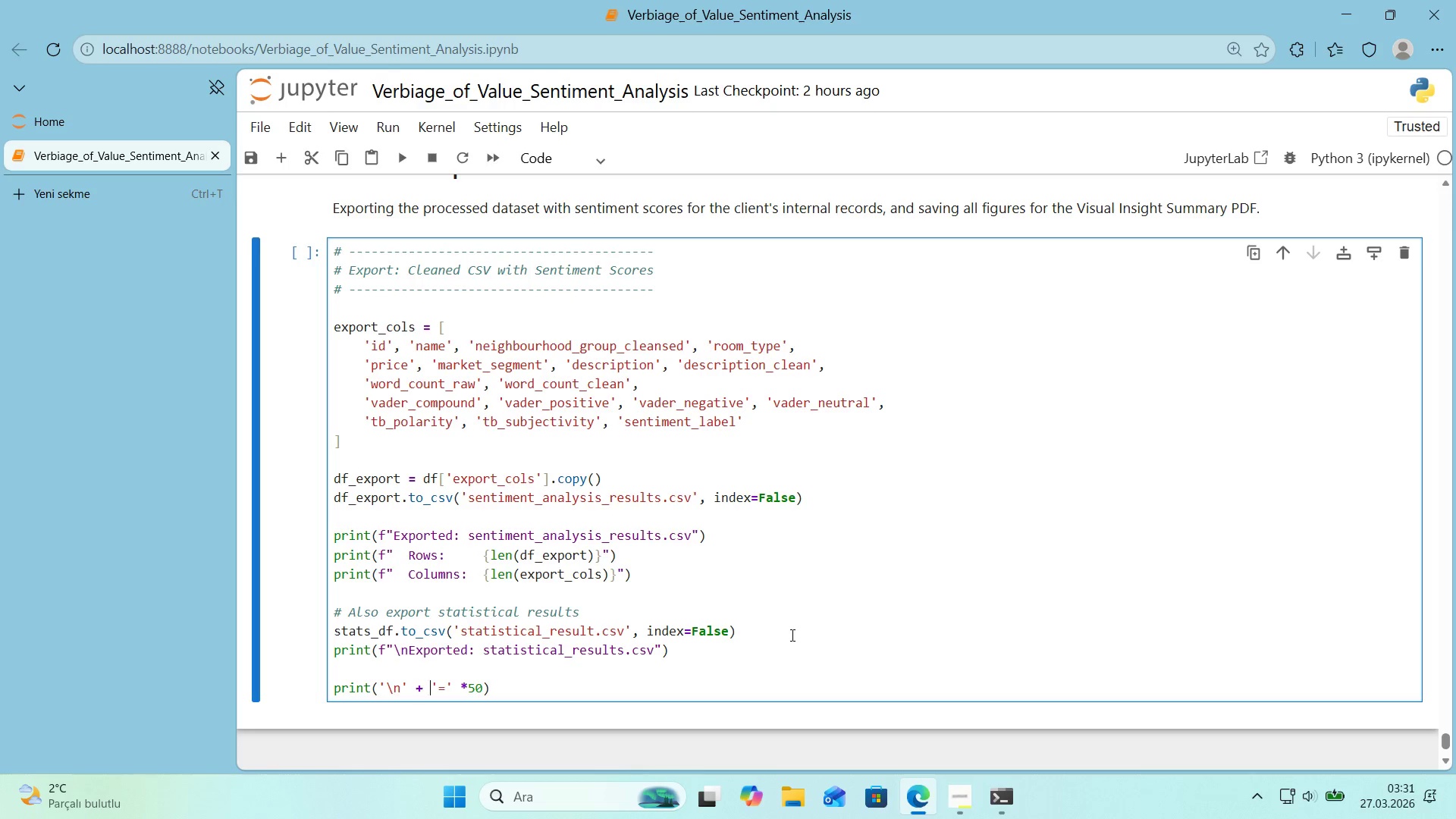 
key(ArrowRight)
 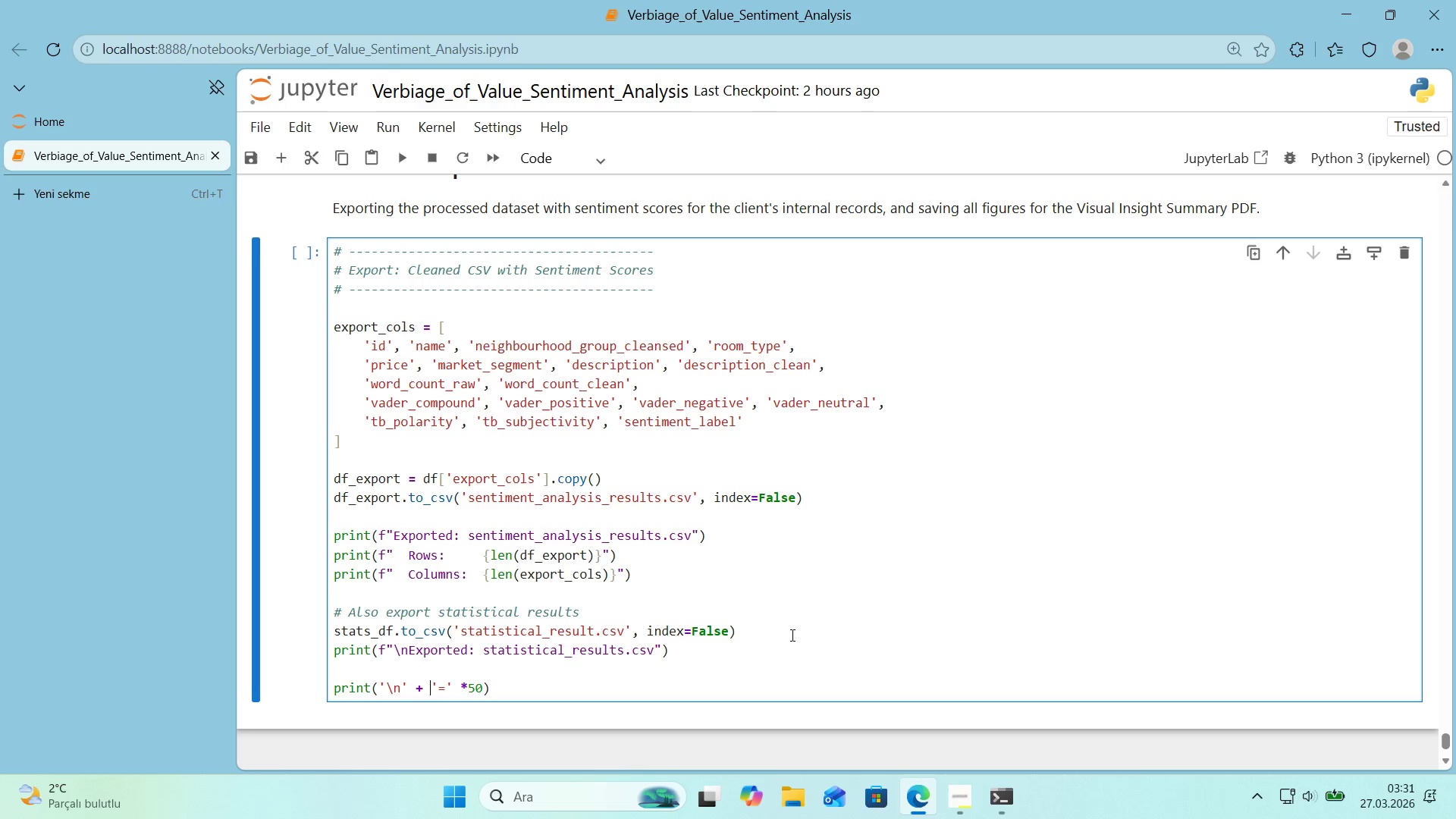 
key(ArrowRight)
 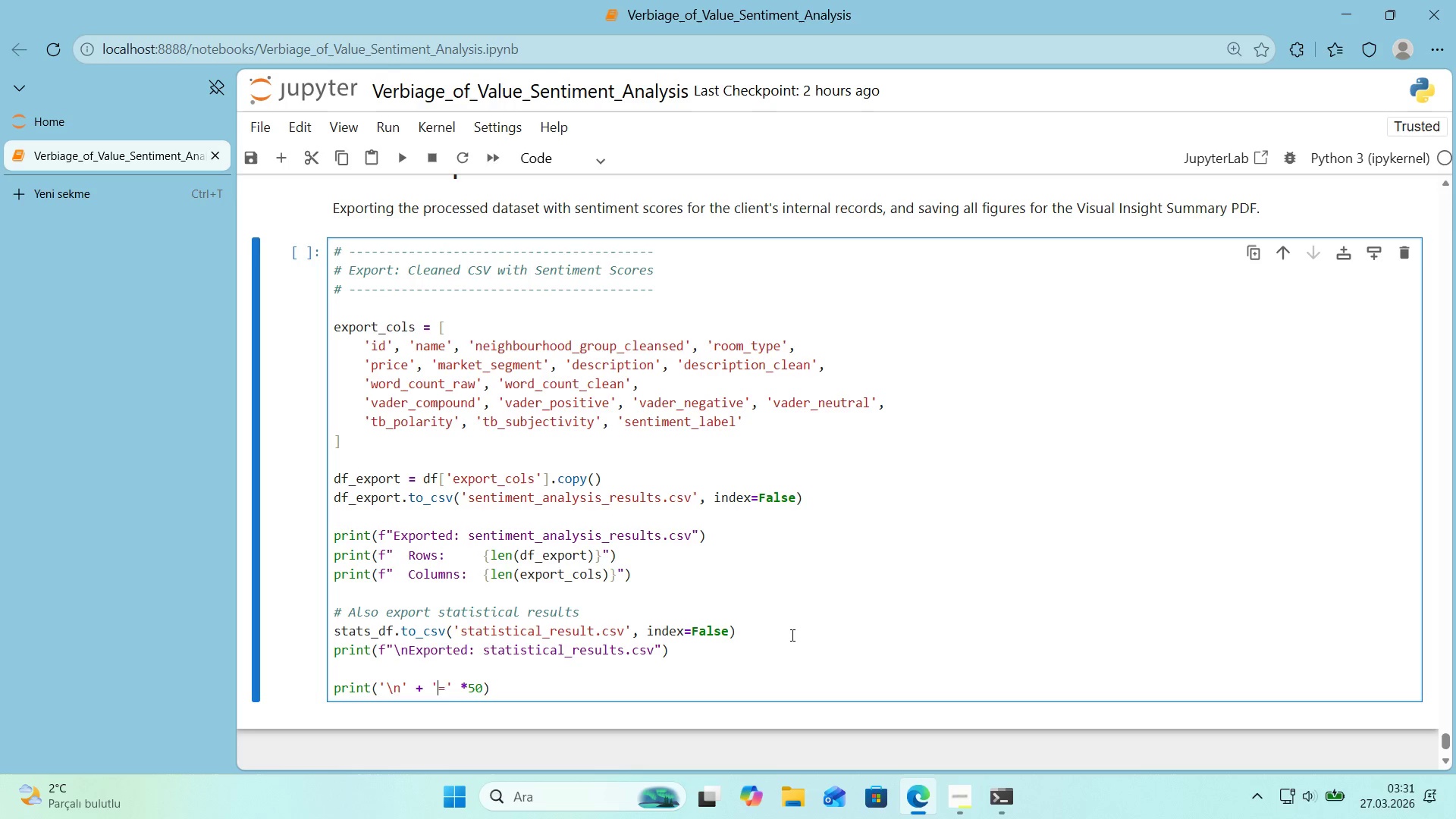 
key(ArrowRight)
 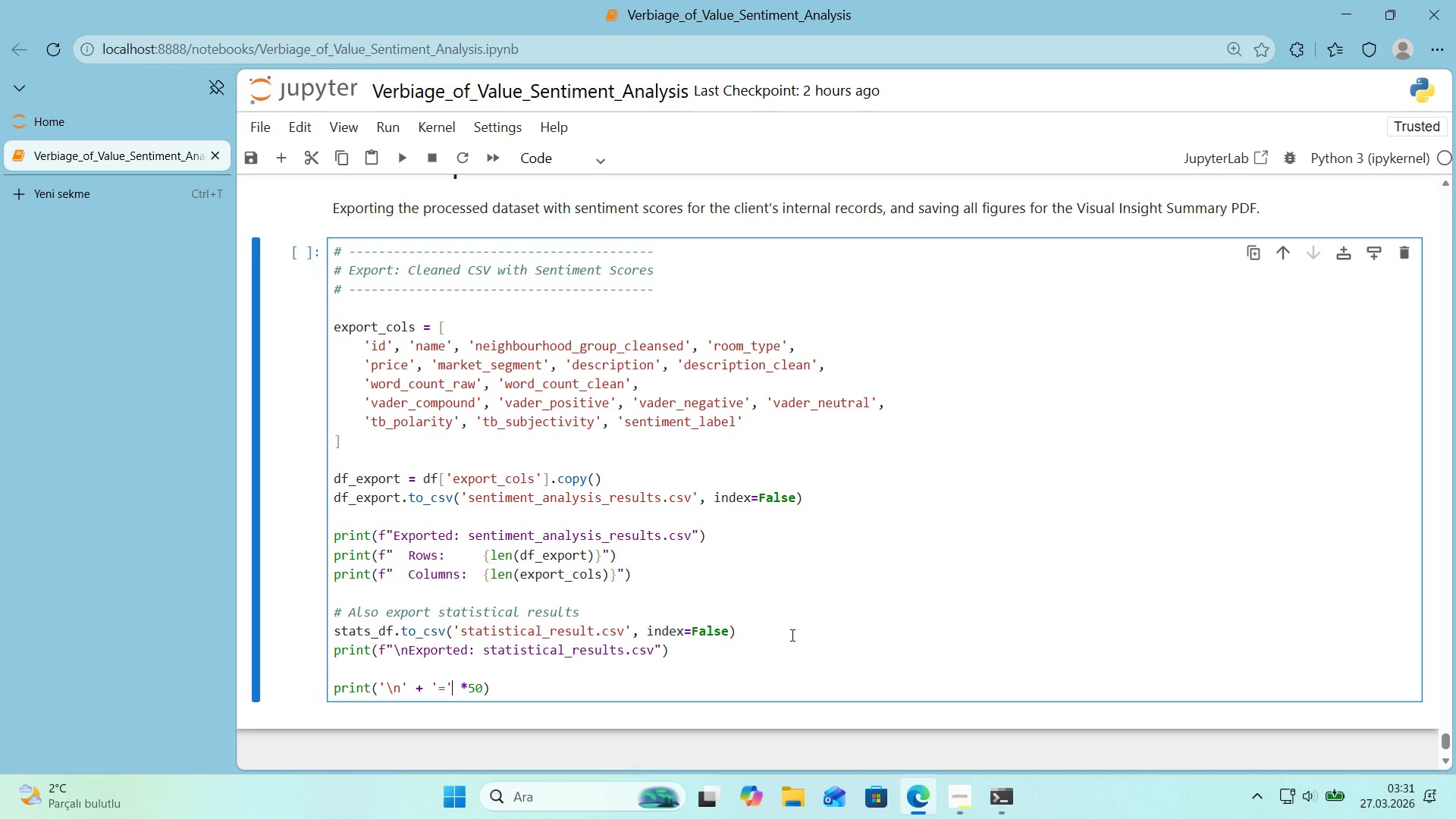 
key(ArrowRight)
 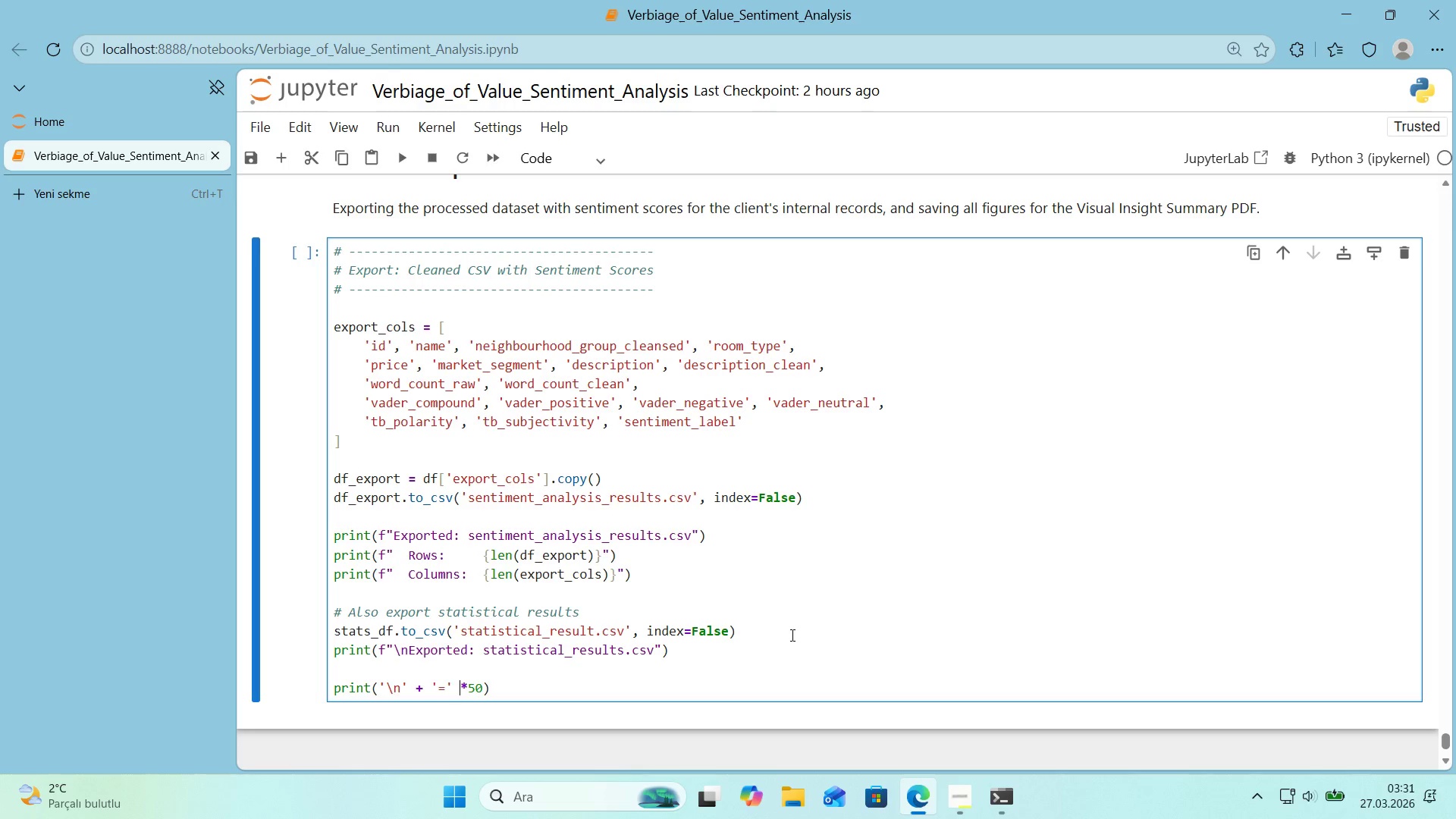 
key(ArrowRight)
 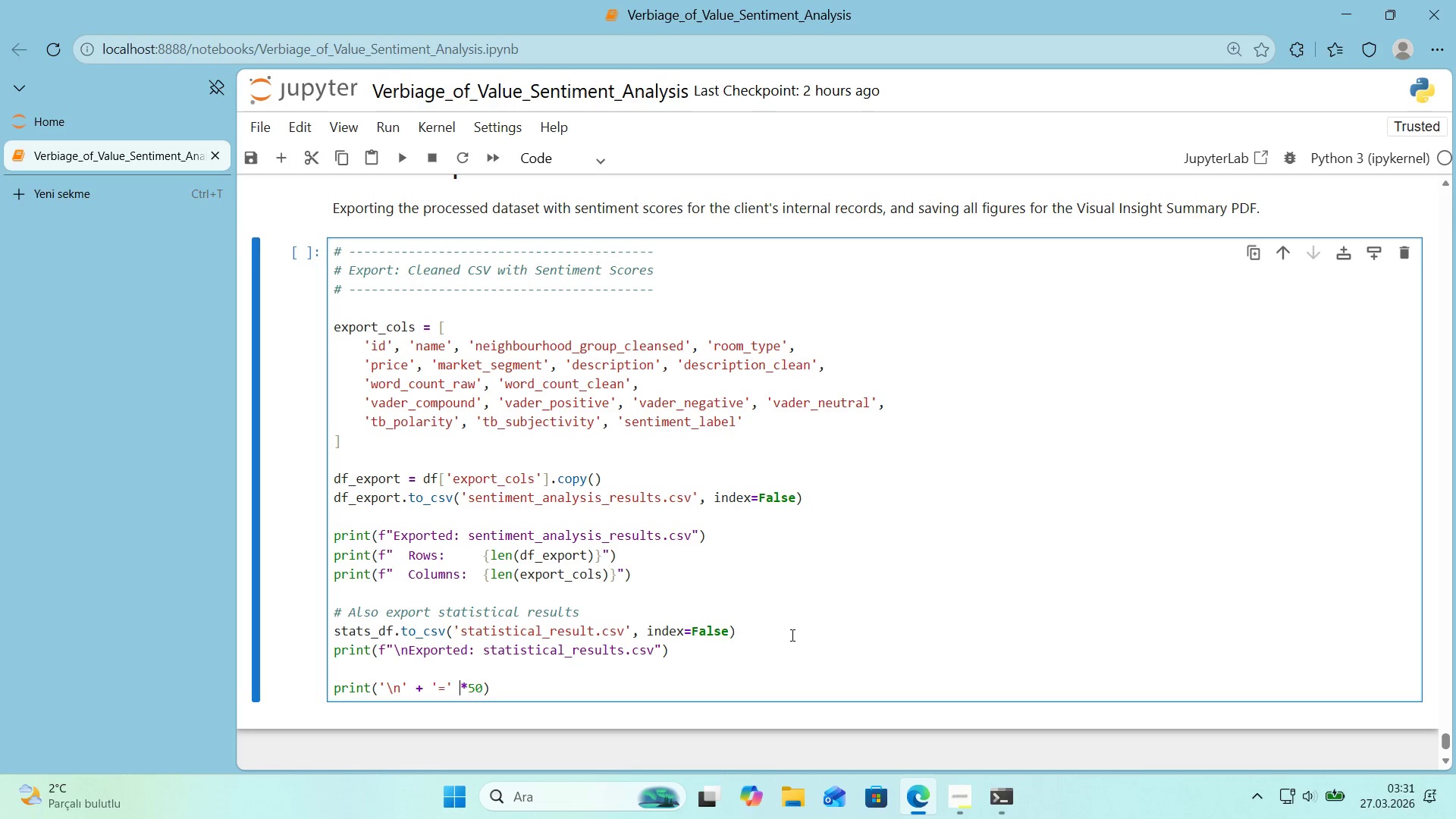 
key(ArrowRight)
 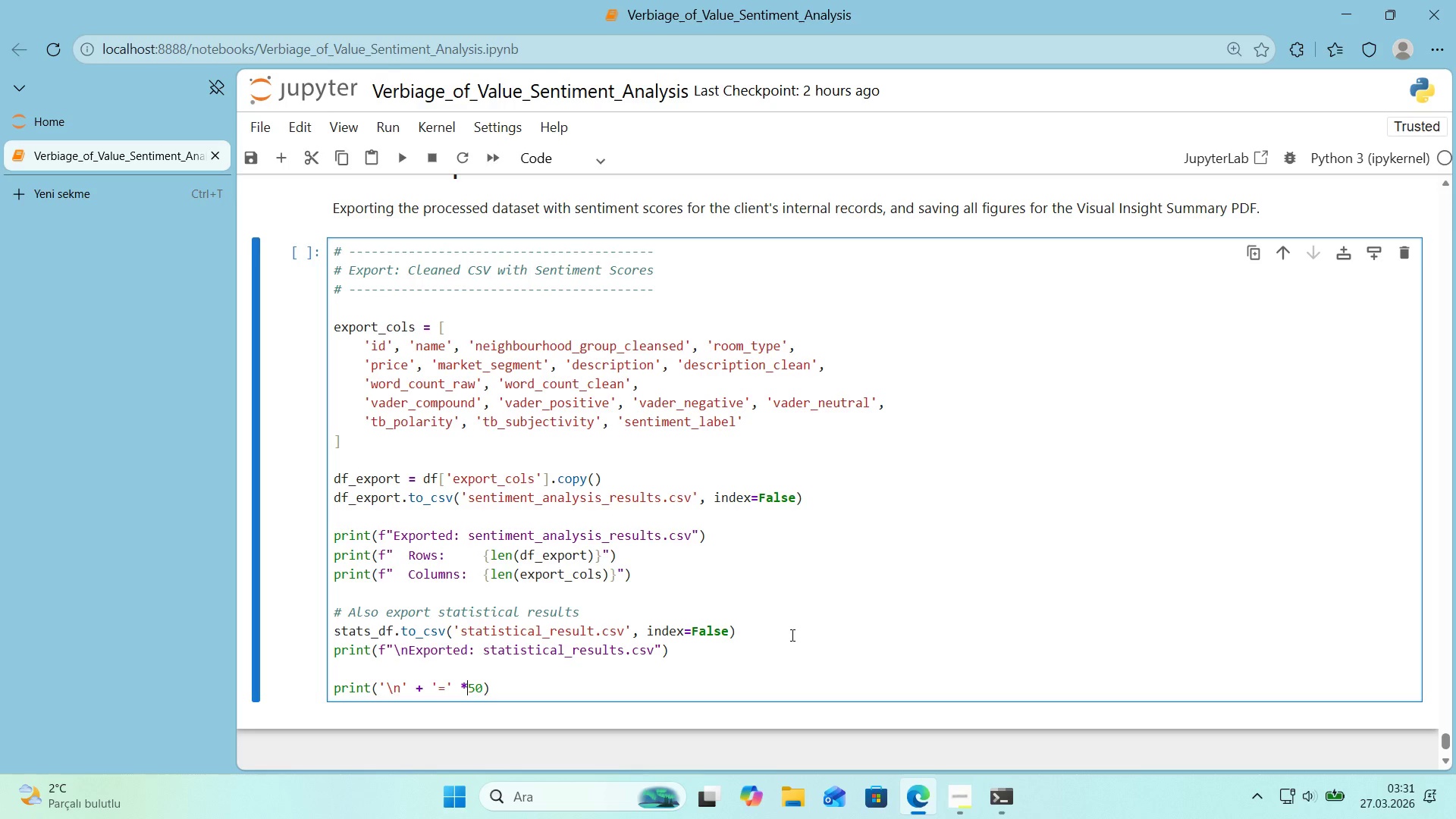 
key(ArrowLeft)
 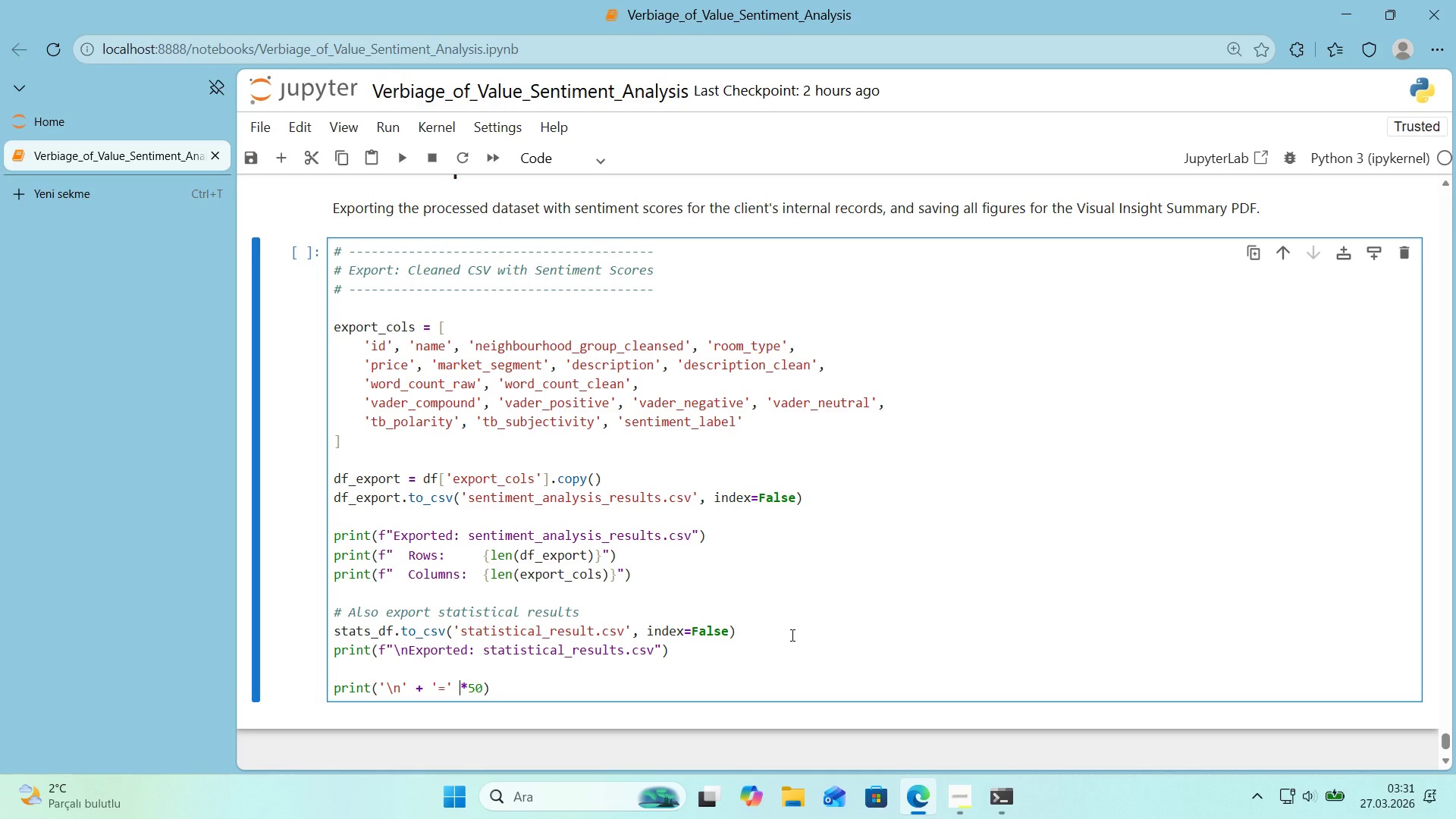 
key(Backspace)
 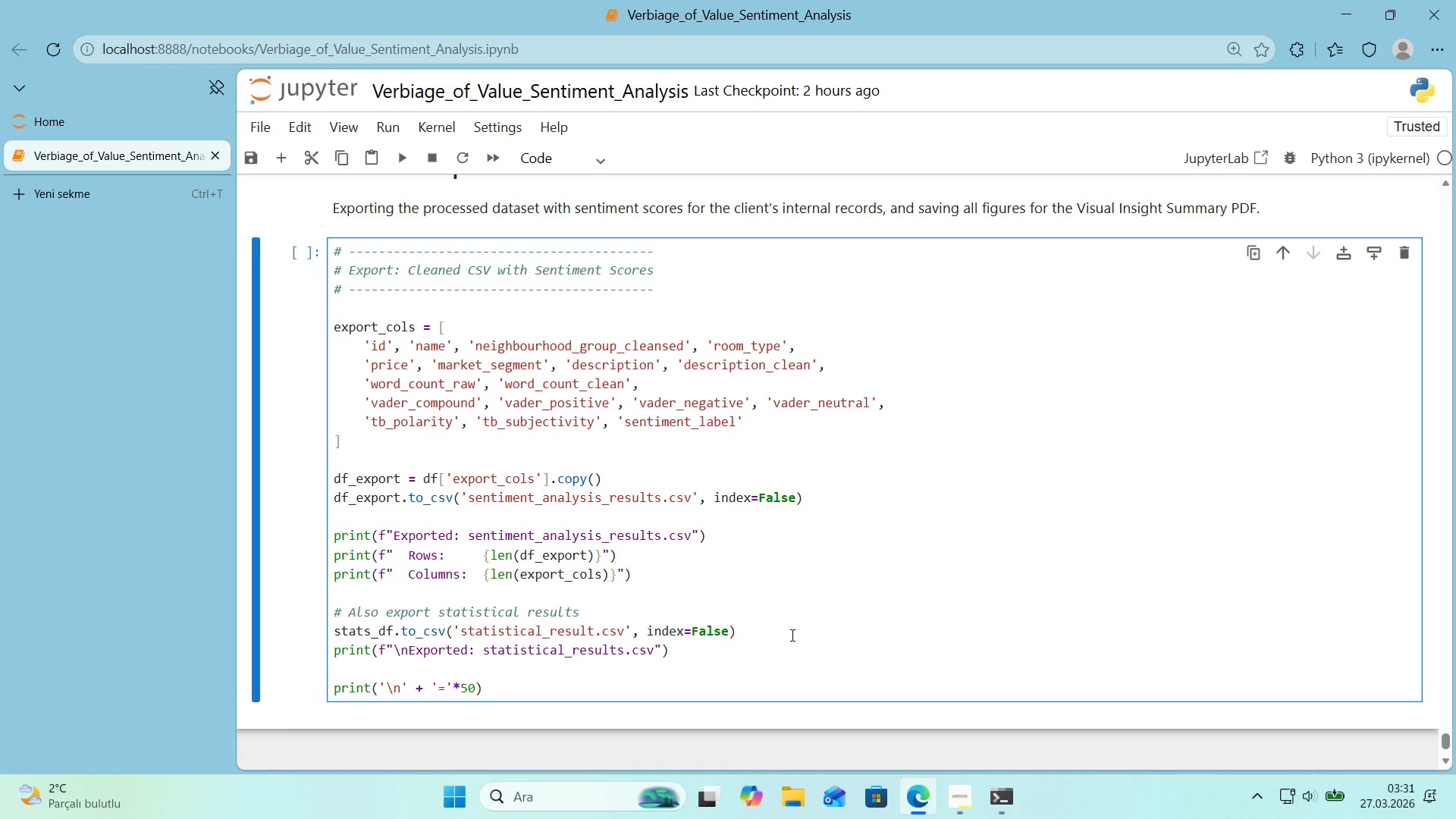 
key(ArrowRight)
 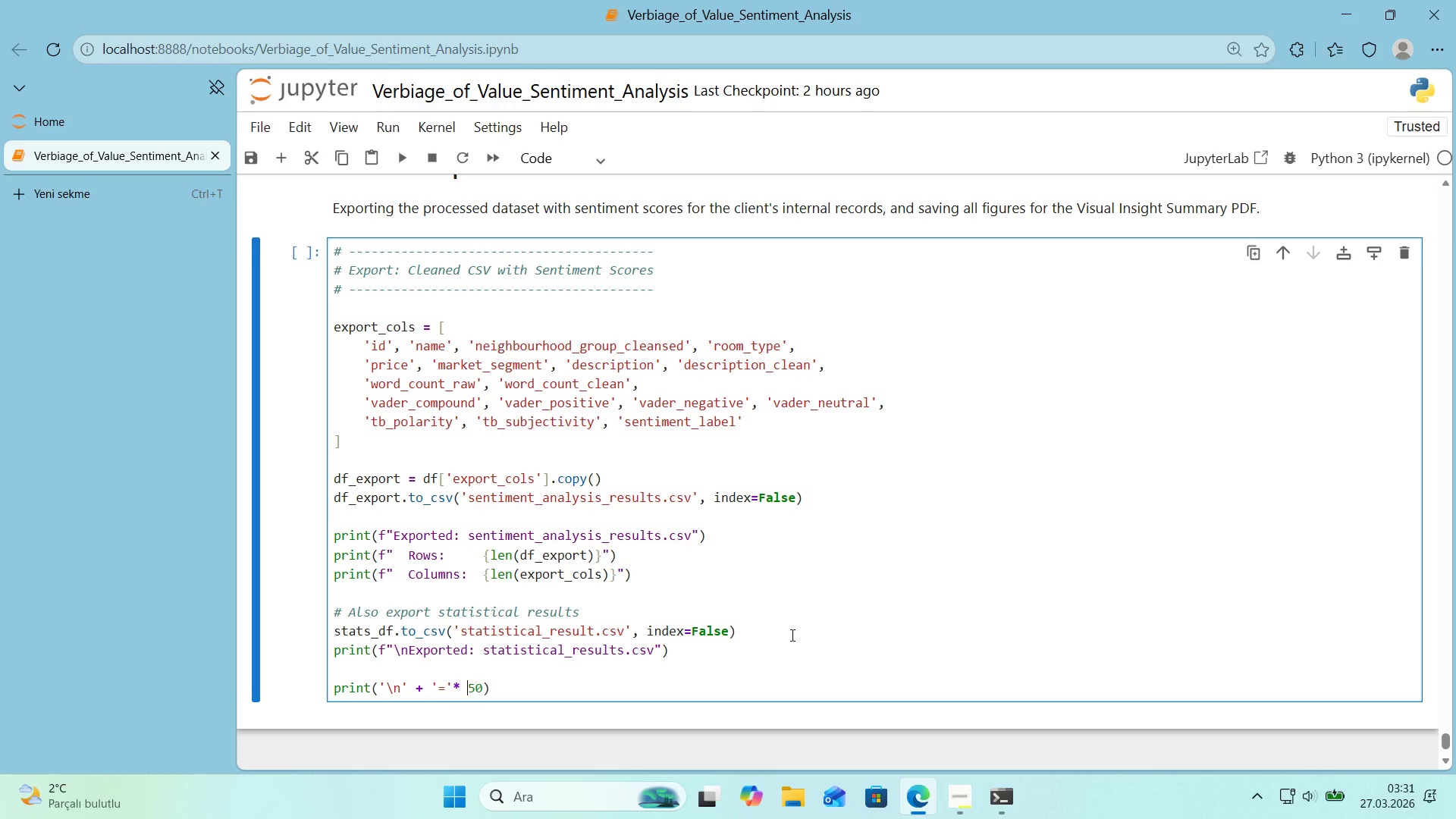 
key(Space)
 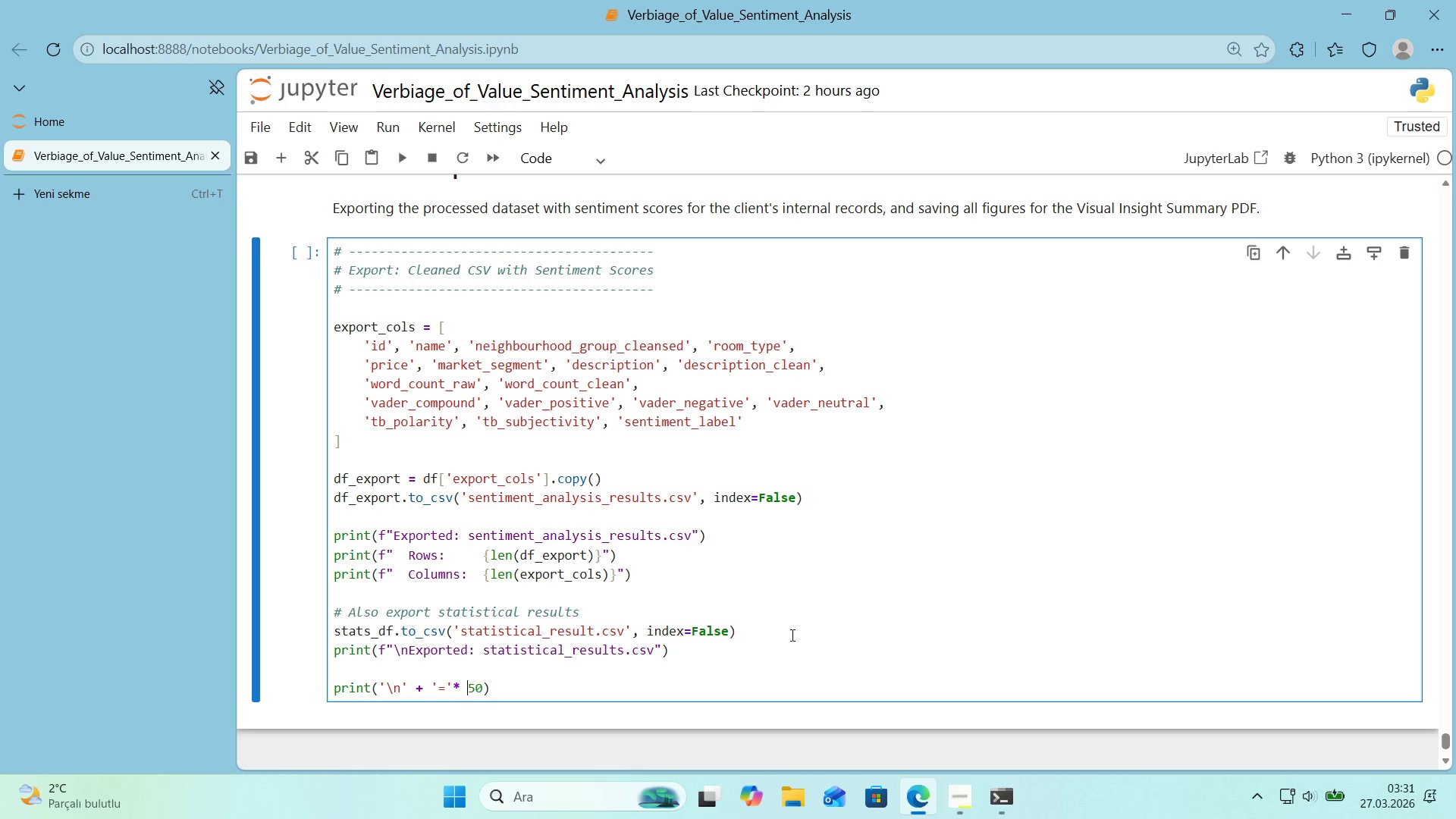 
key(ArrowRight)
 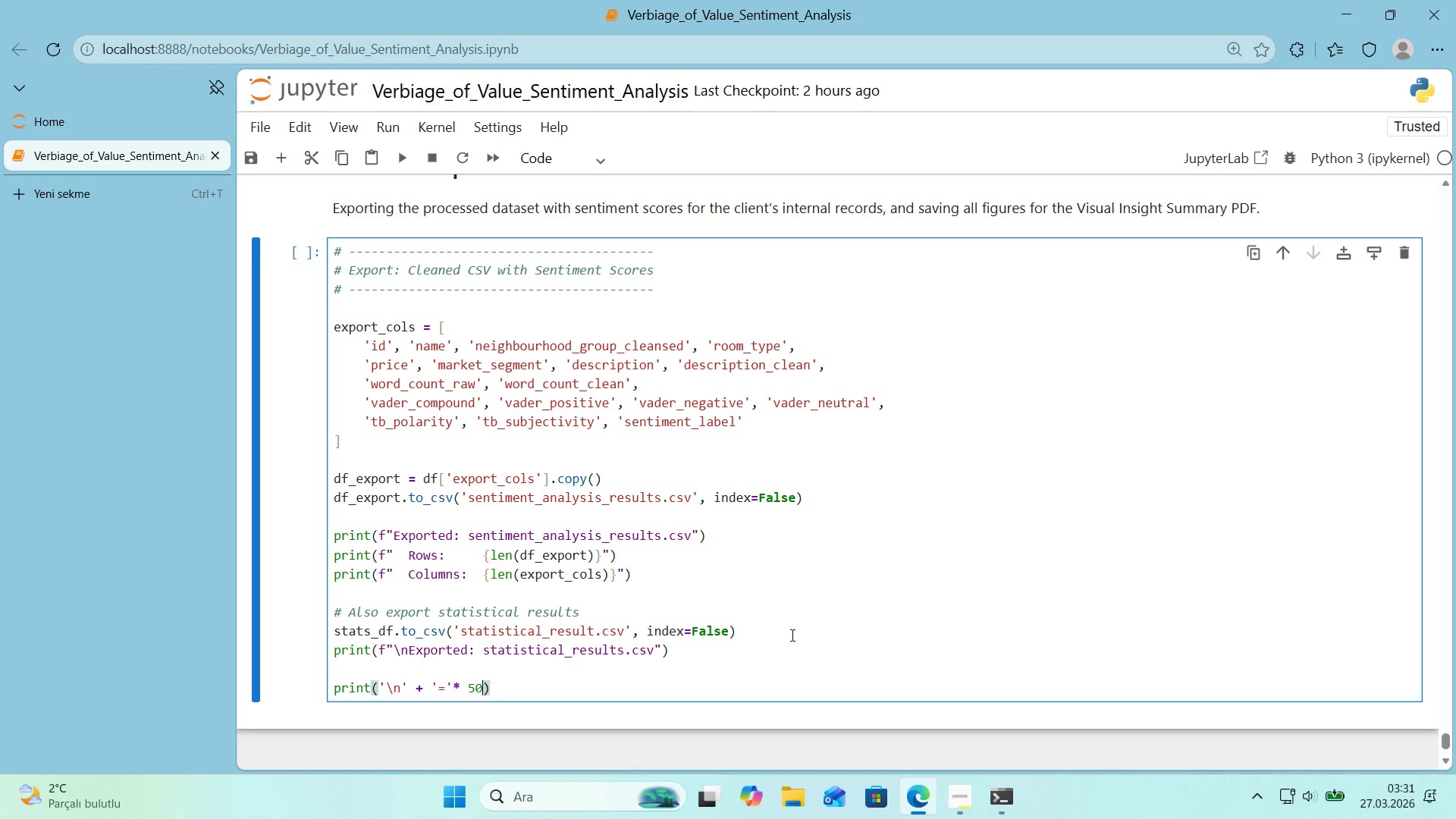 
key(ArrowRight)
 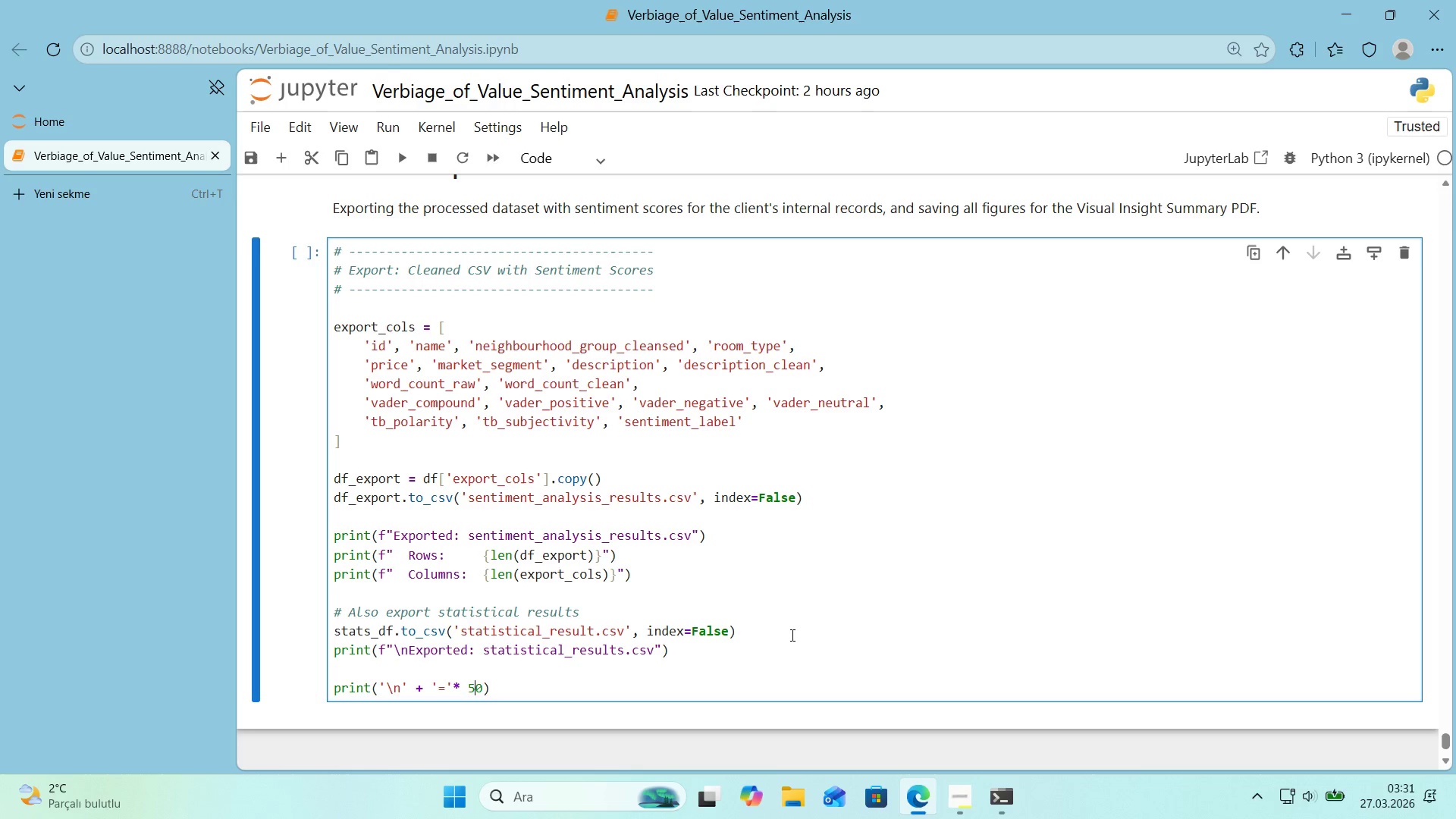 
key(ArrowLeft)
 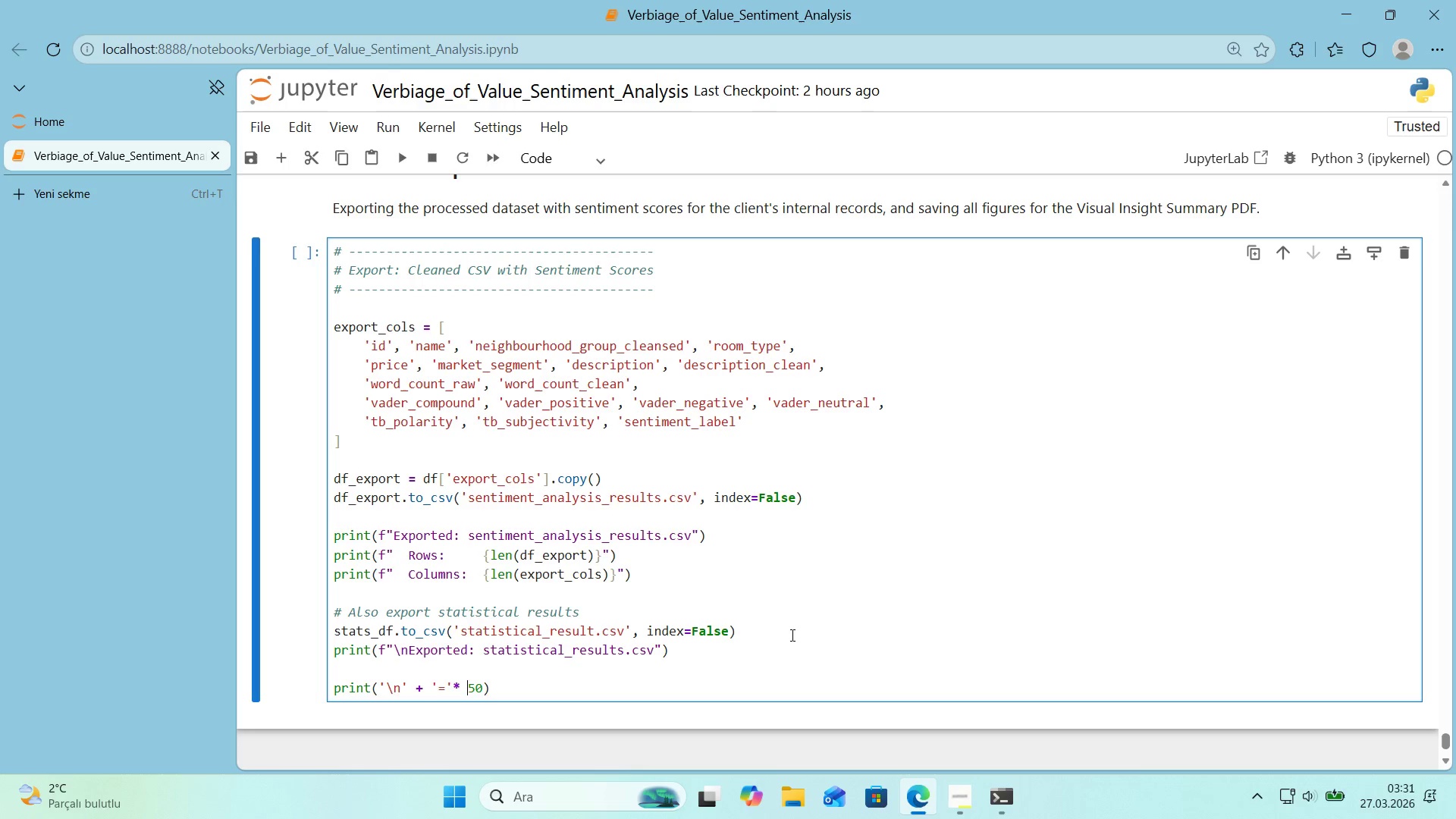 
key(ArrowLeft)
 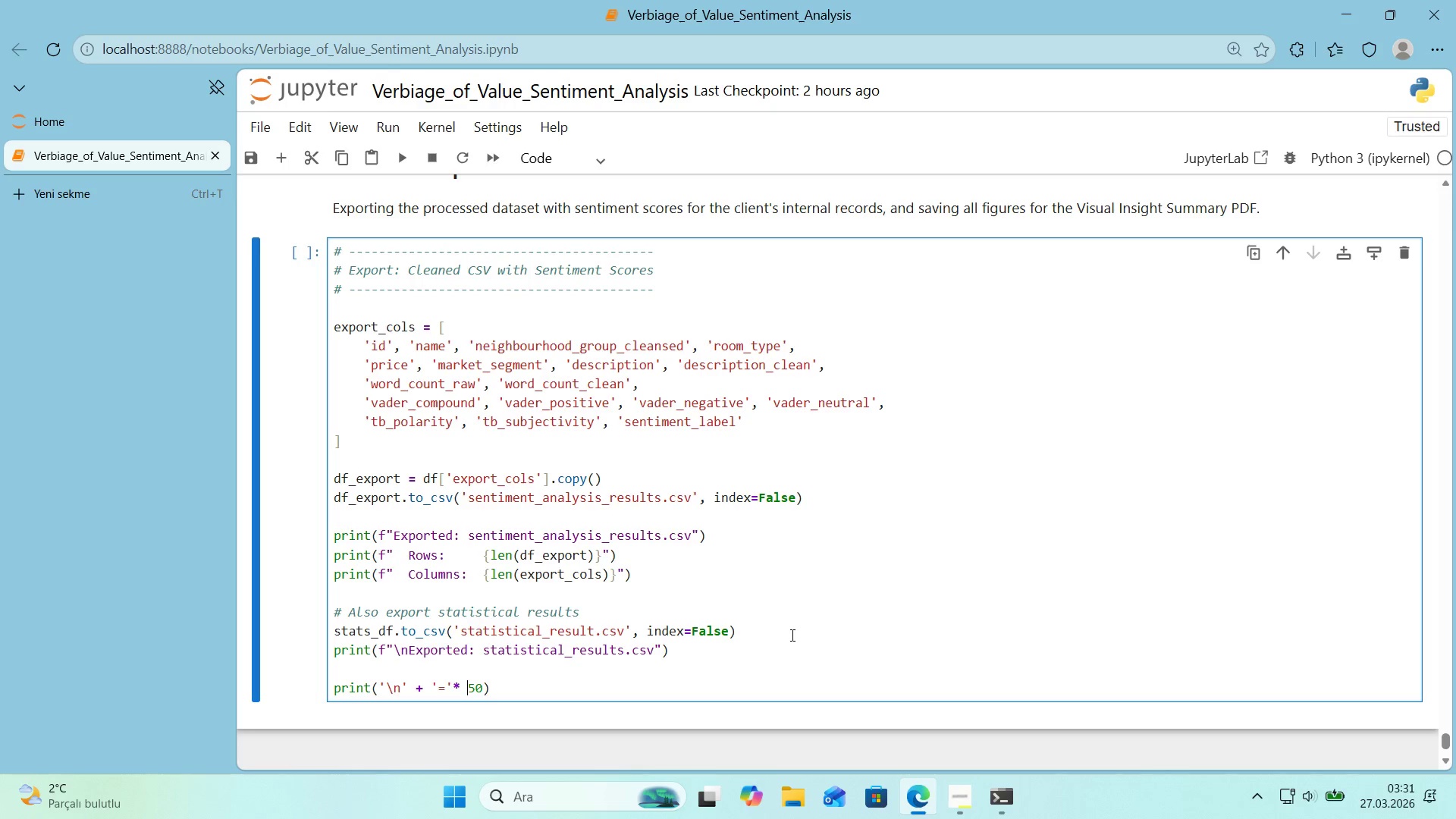 
key(ArrowLeft)
 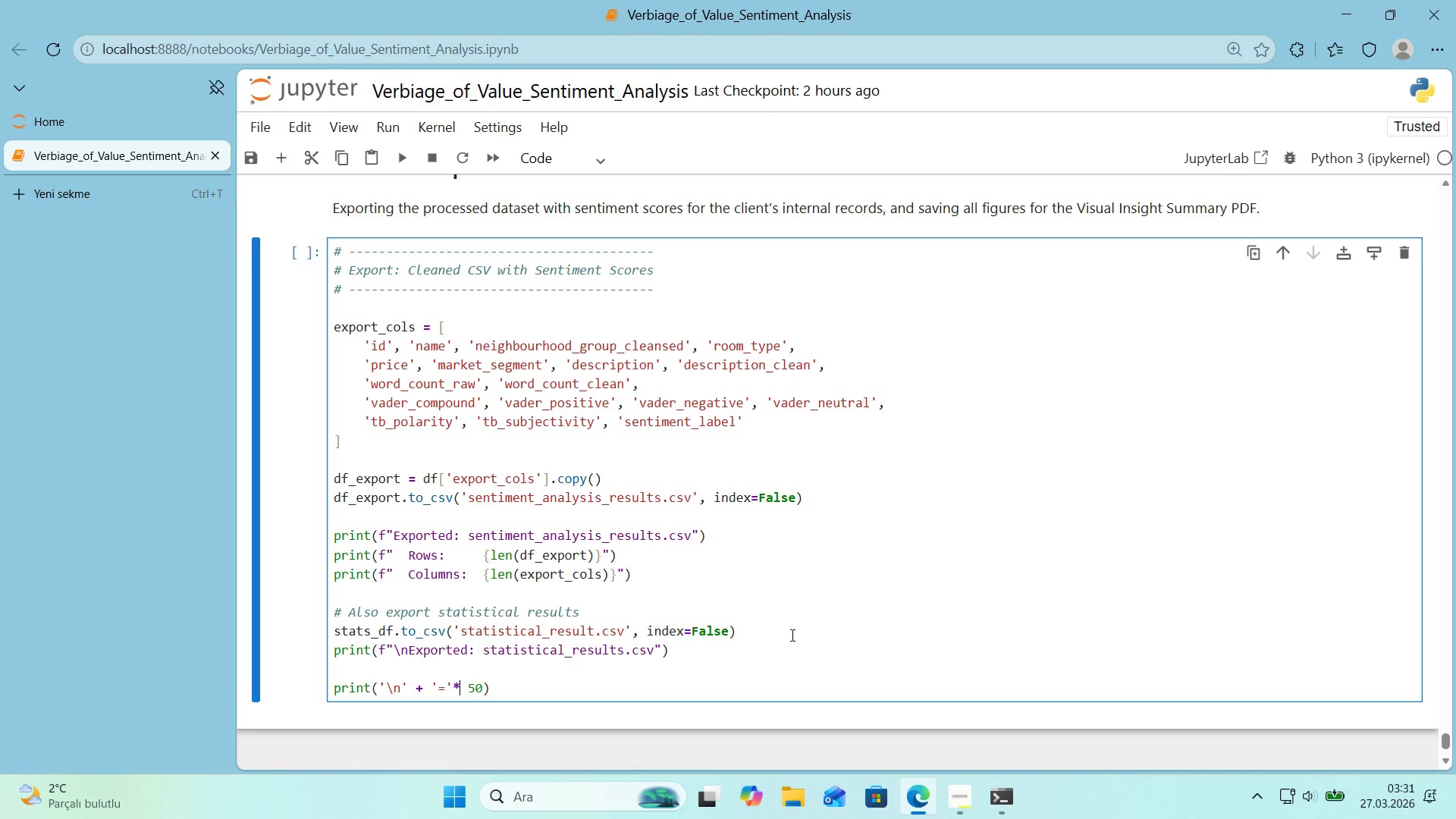 
key(ArrowLeft)
 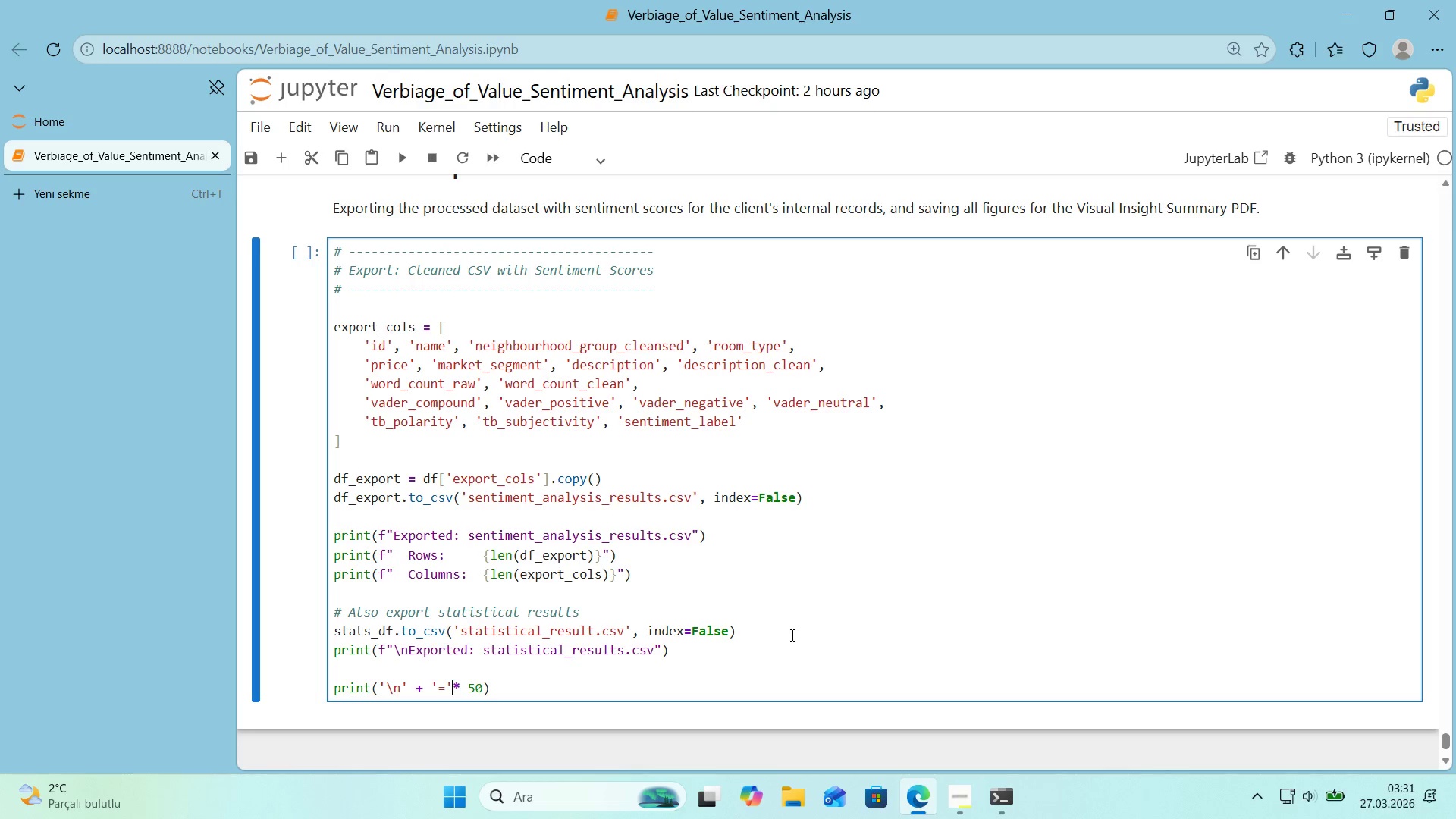 
key(Space)
 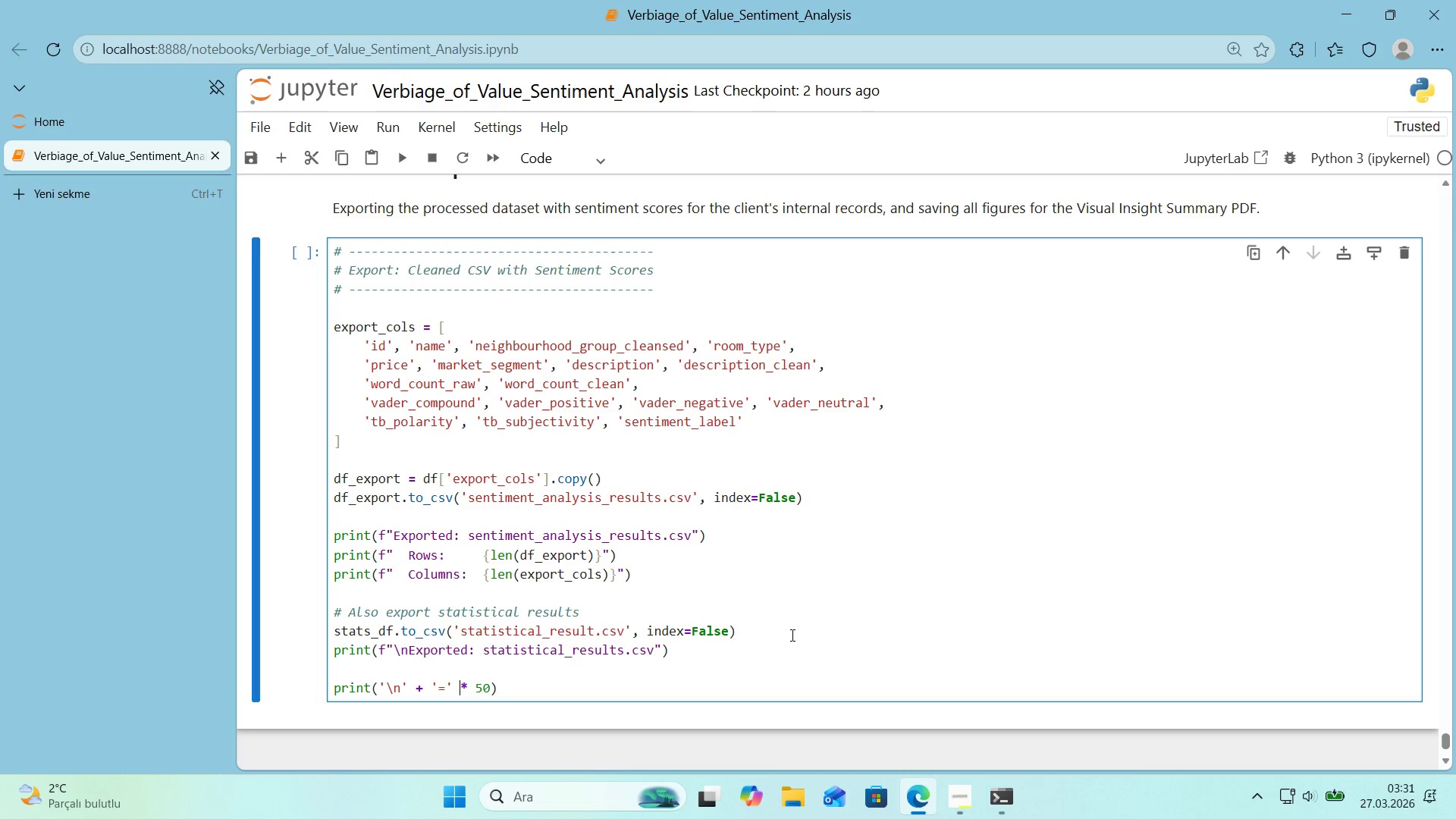 
key(ArrowRight)
 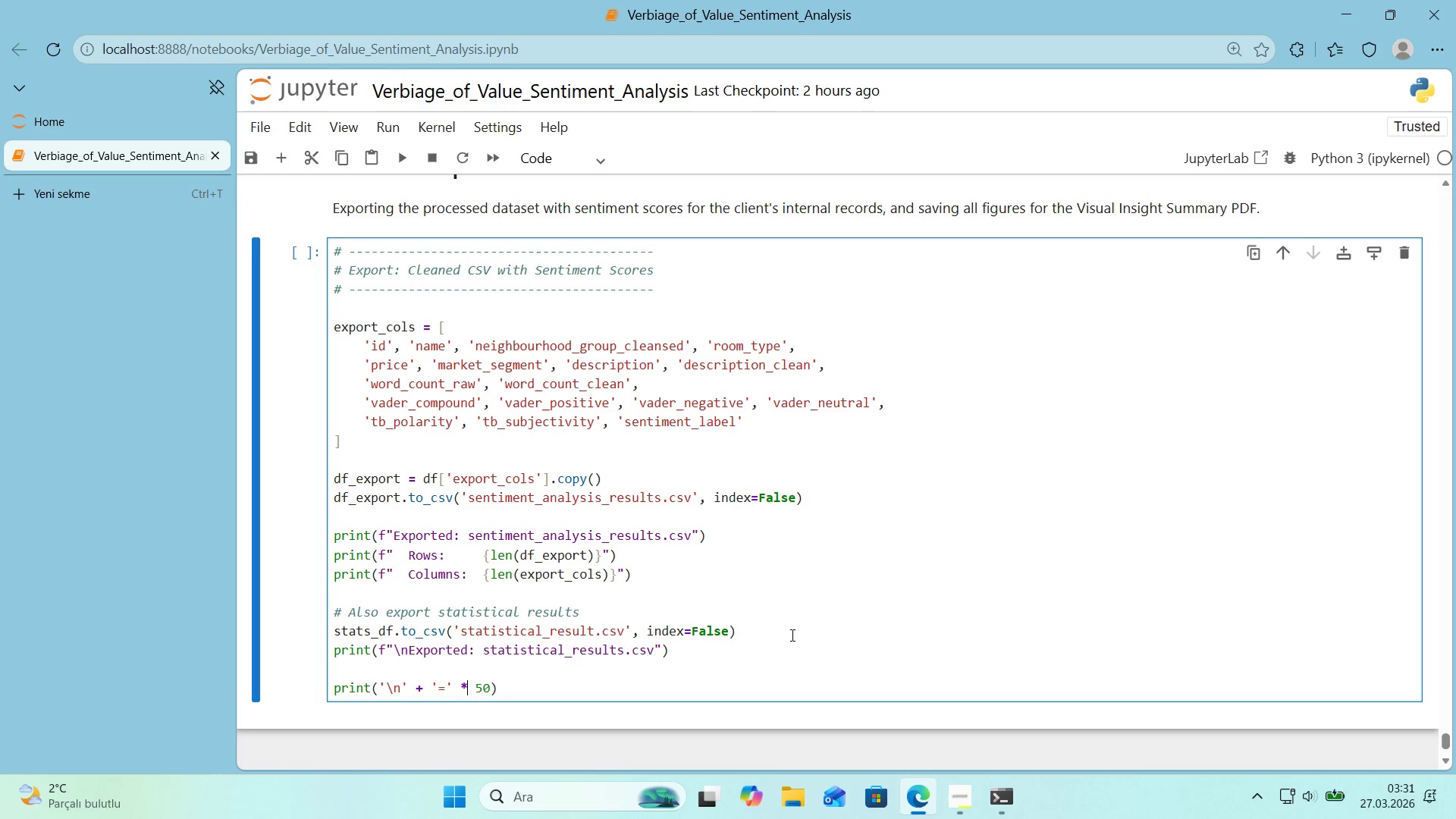 
key(ArrowRight)
 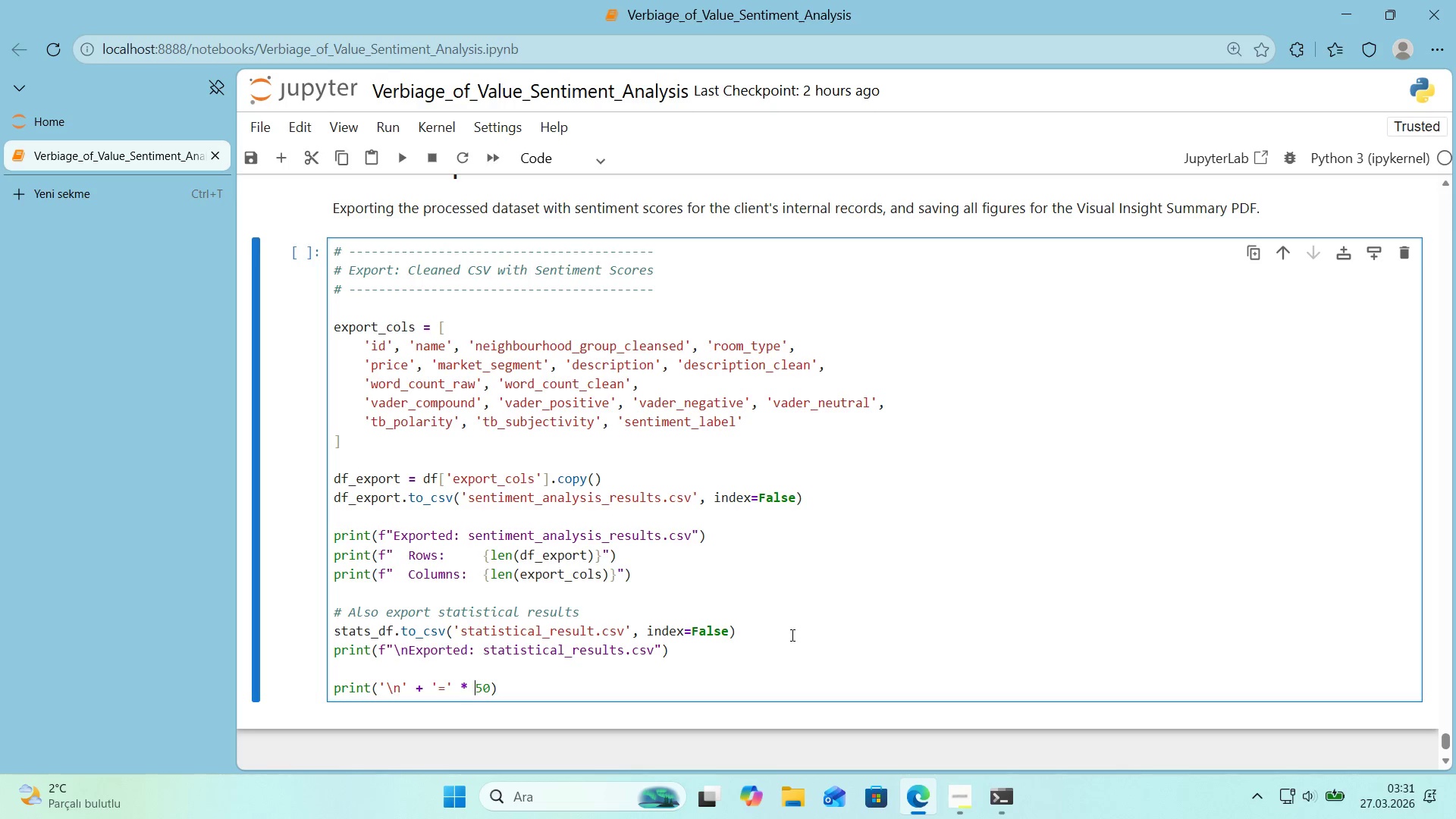 
key(ArrowRight)
 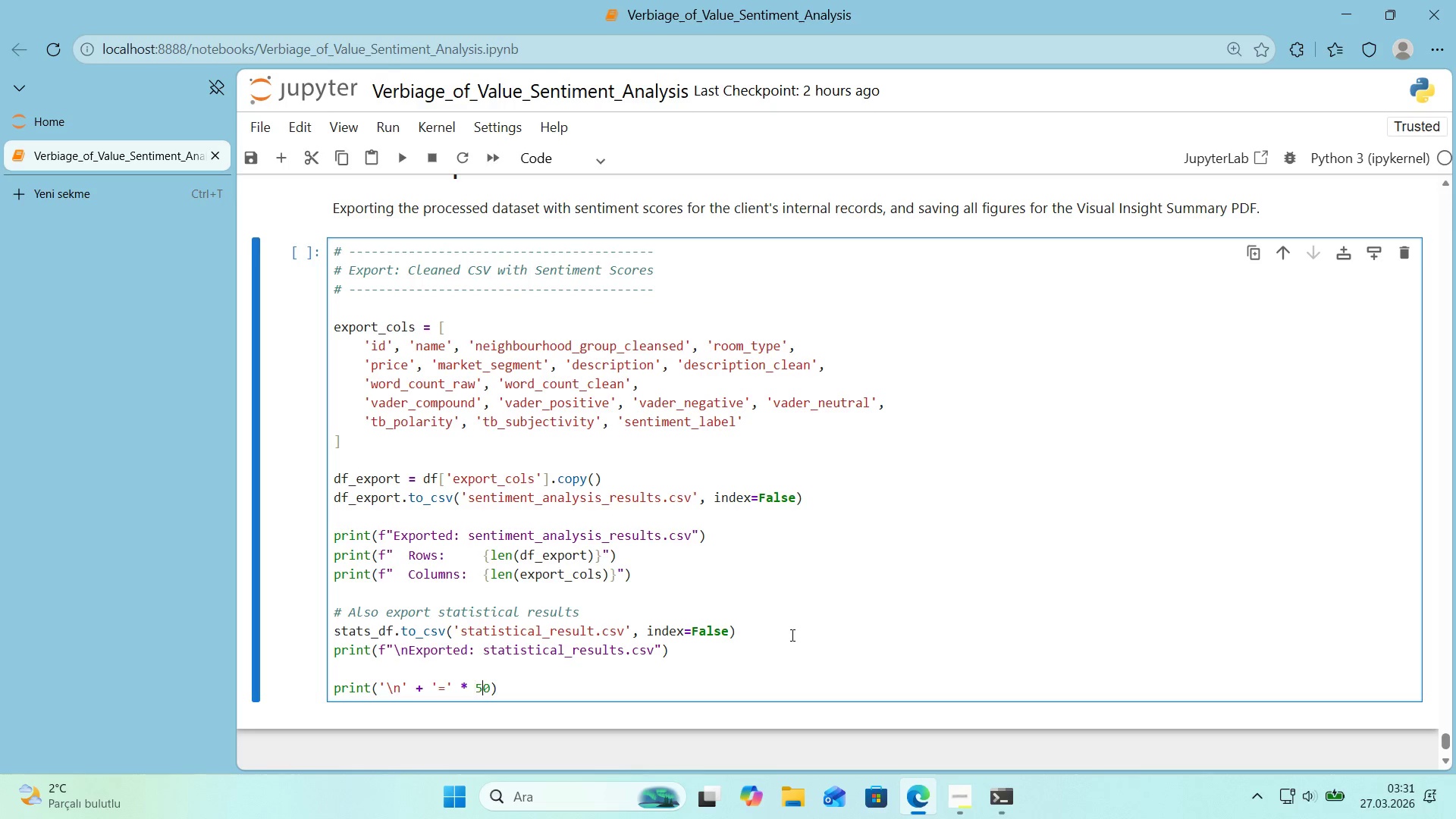 
key(ArrowRight)
 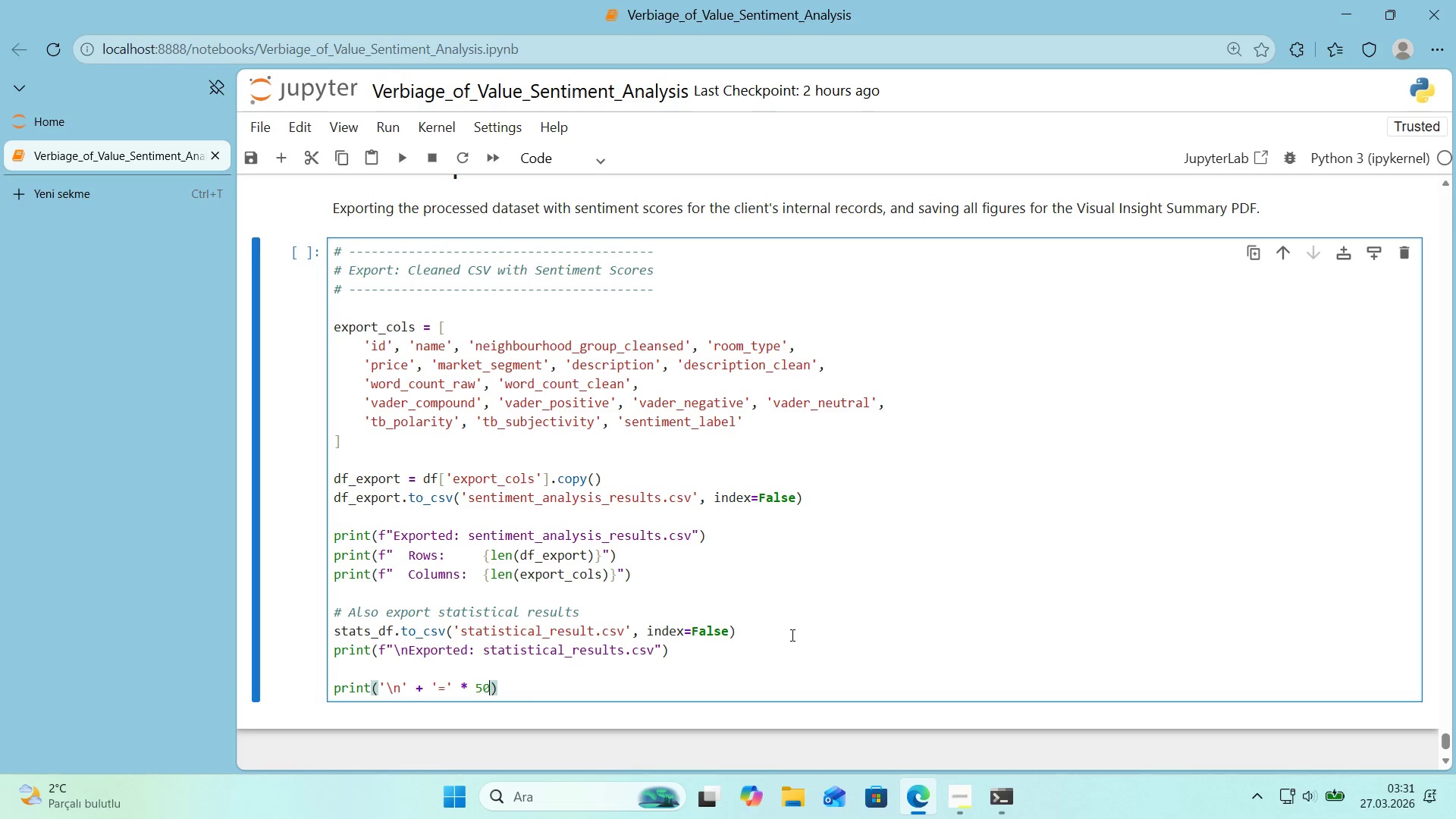 
key(ArrowRight)
 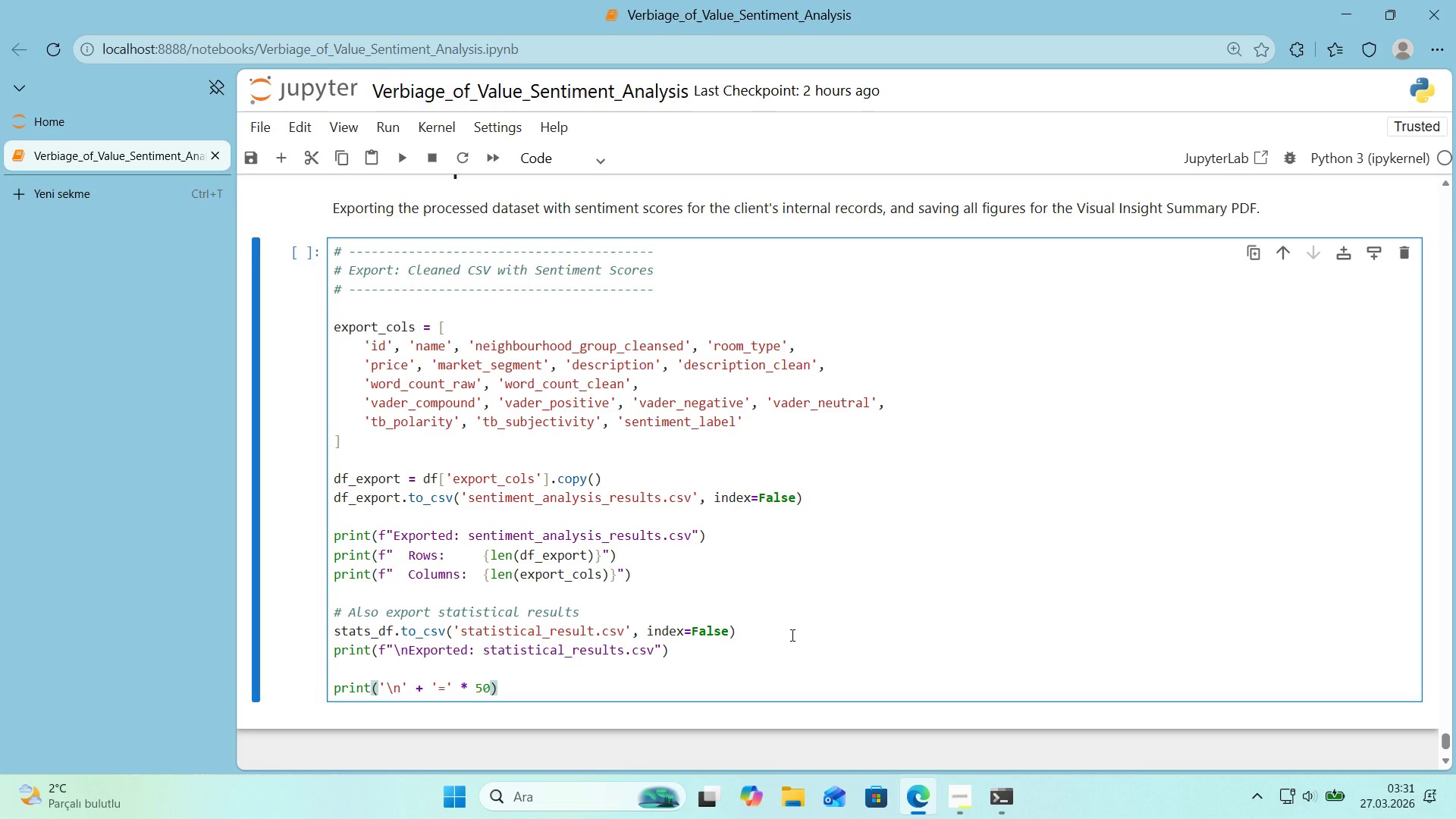 
key(ArrowRight)
 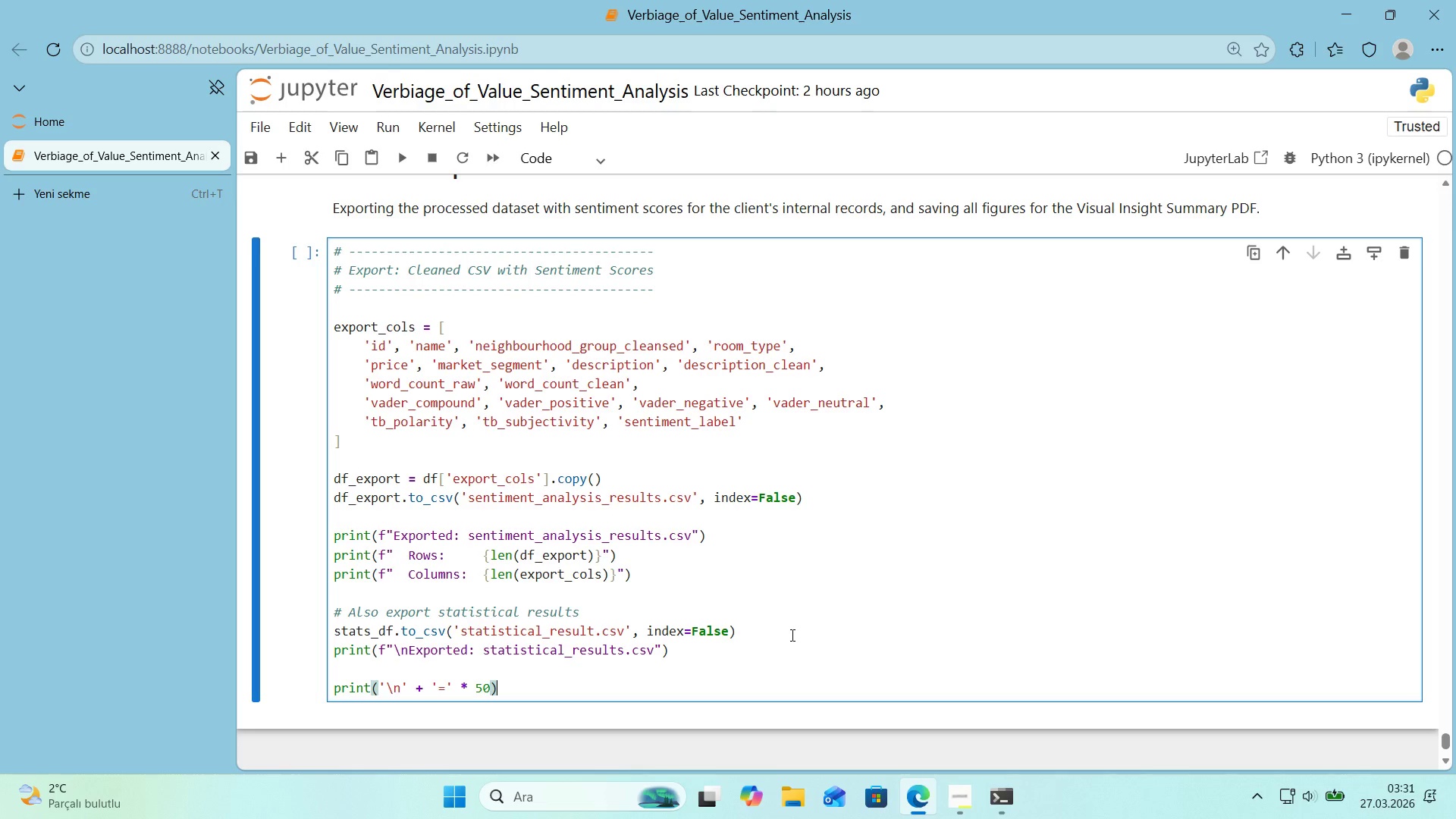 
key(Enter)
 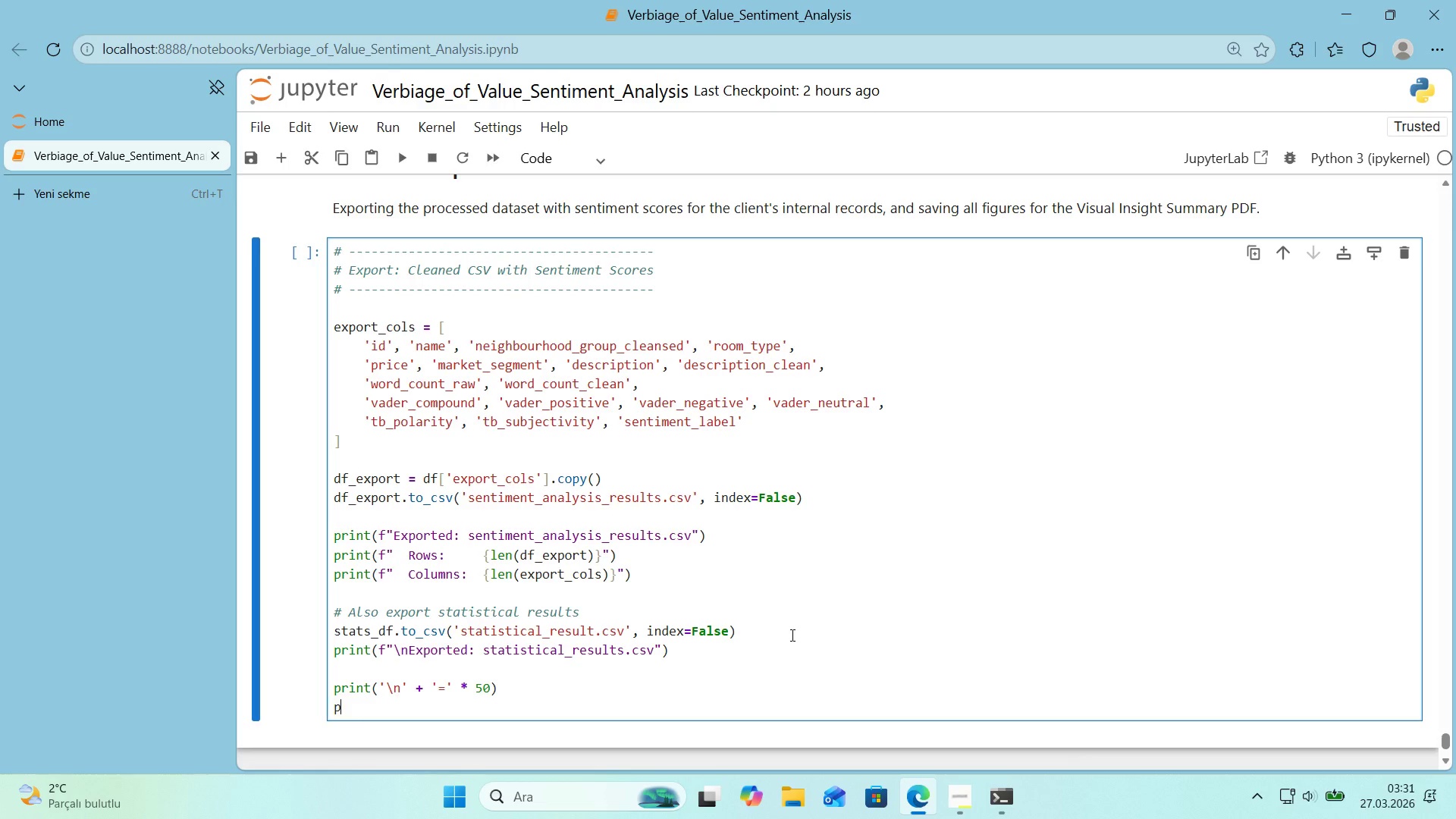 
type(pr'nt*()
 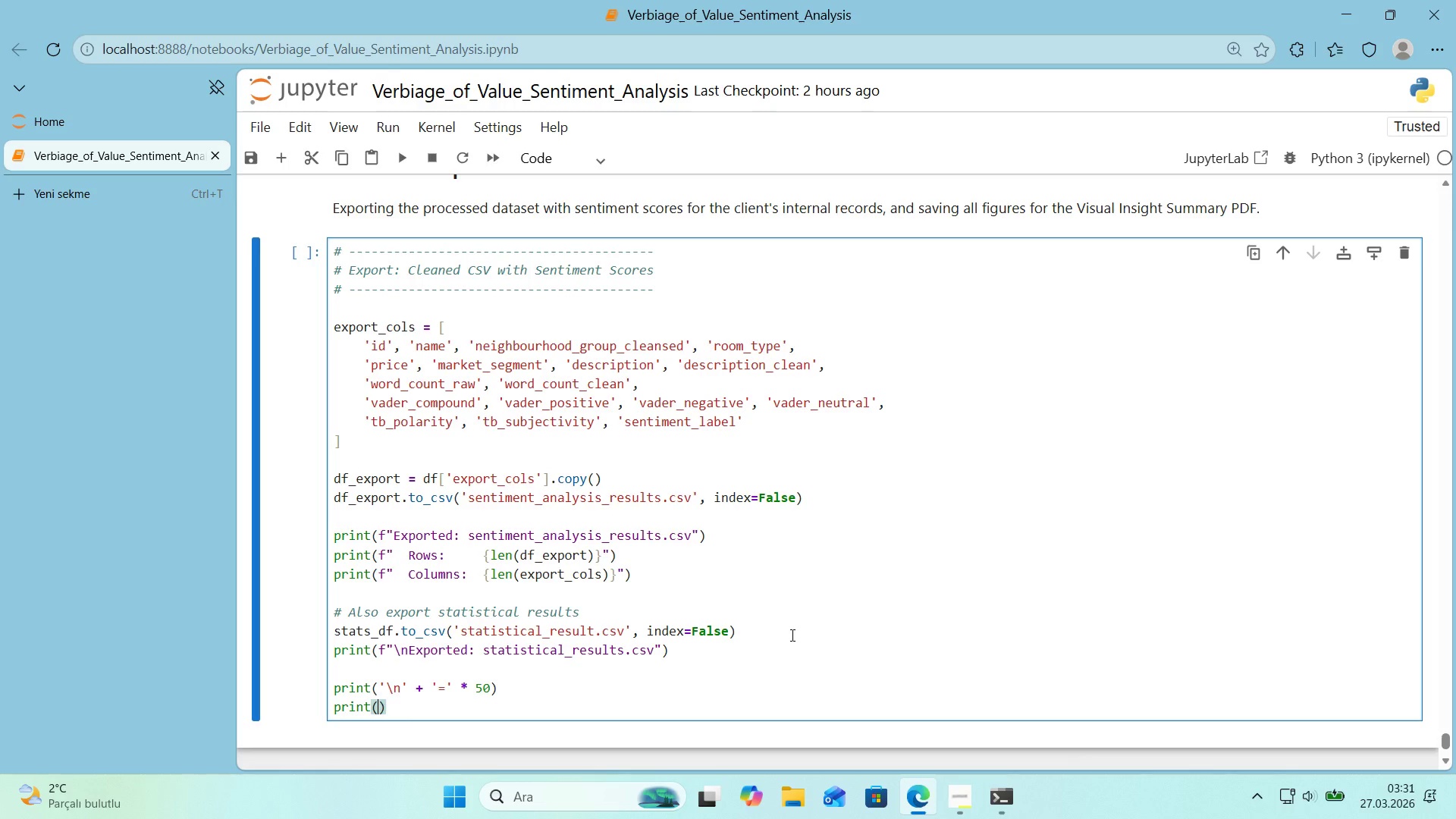 
 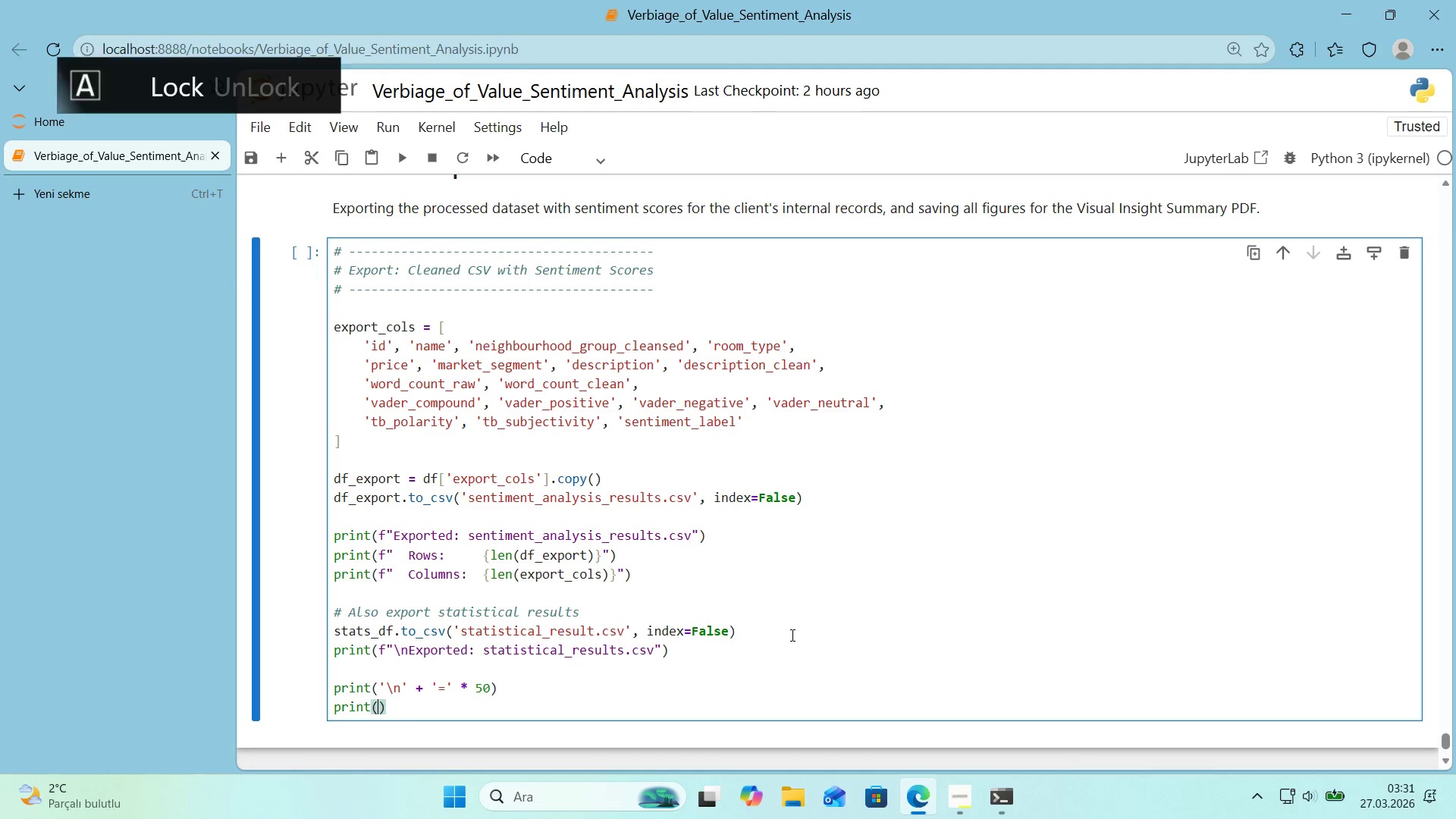 
key(ArrowLeft)
 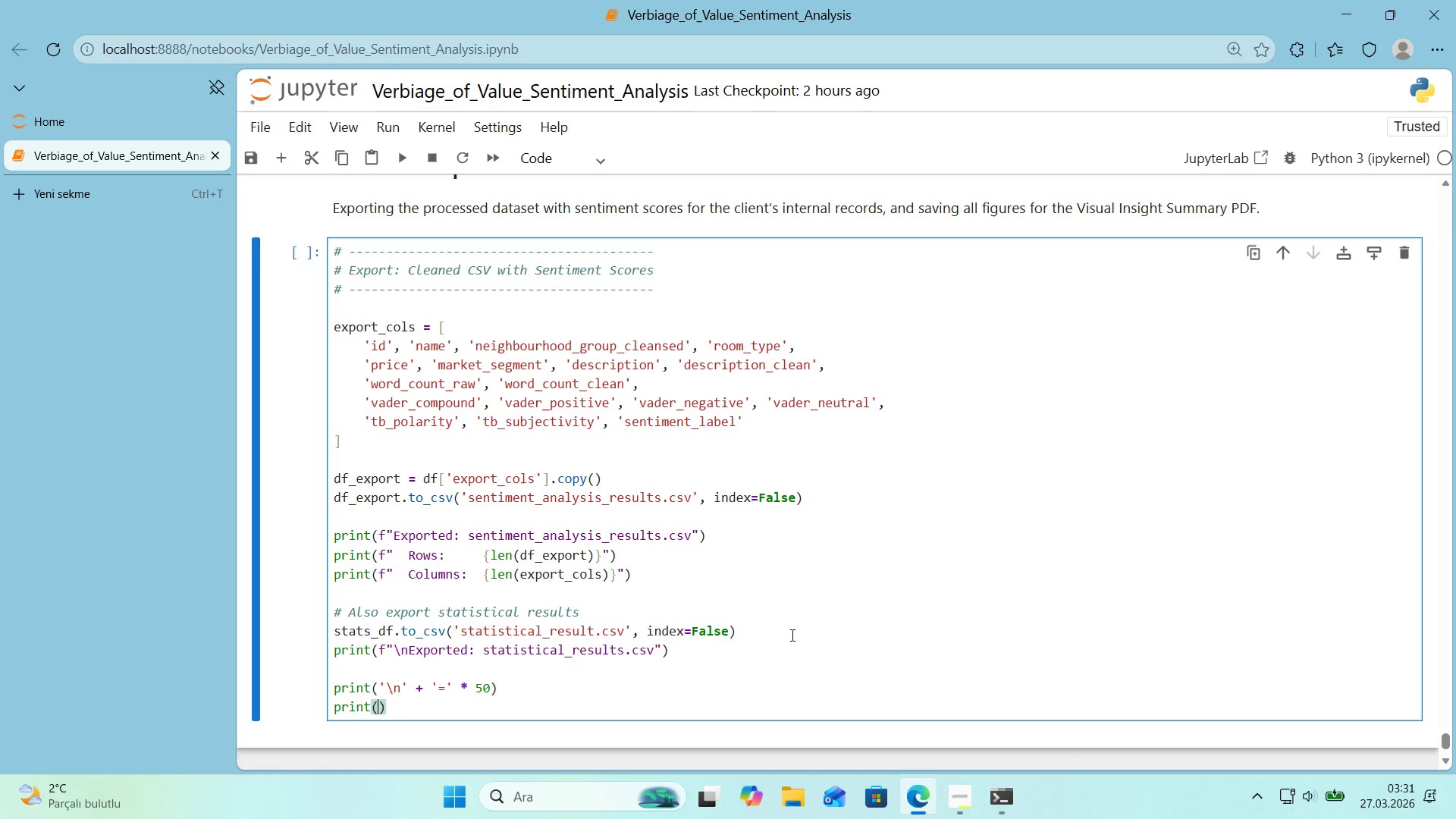 
type(ANALY)
key(Backspace)
key(Backspace)
key(Backspace)
key(Backspace)
key(Backspace)
type(@@)
 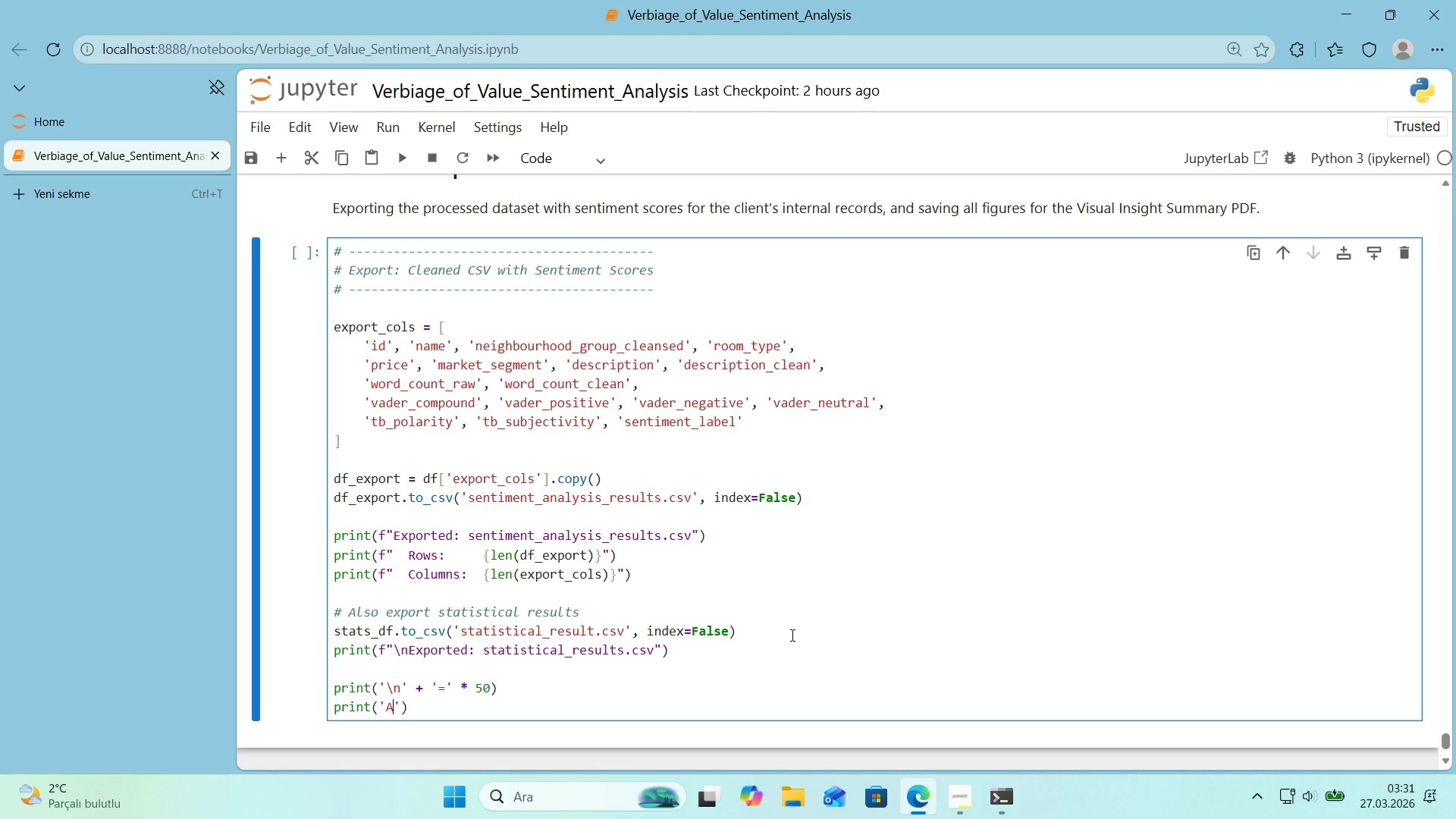 
 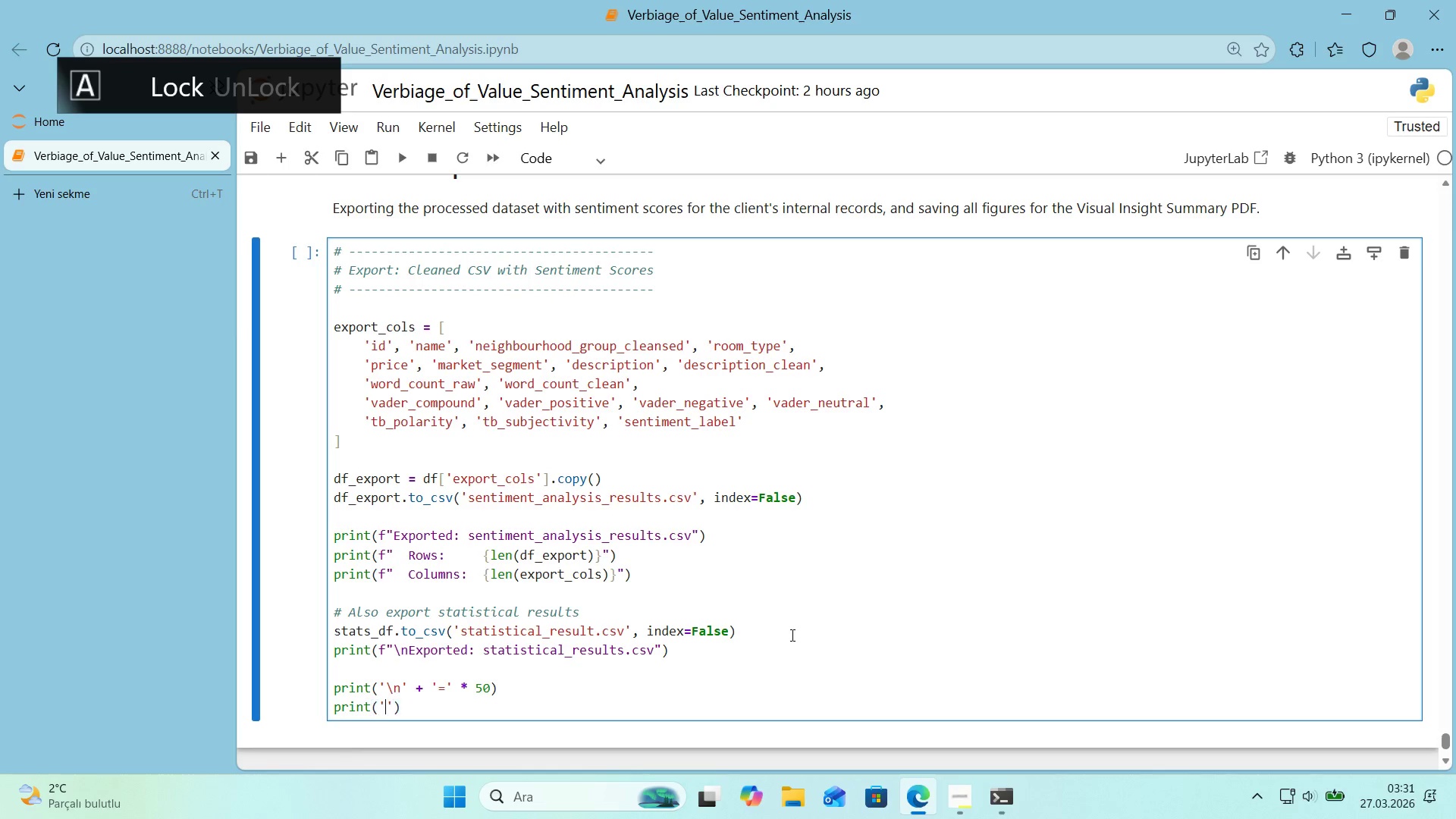 
key(ArrowLeft)
 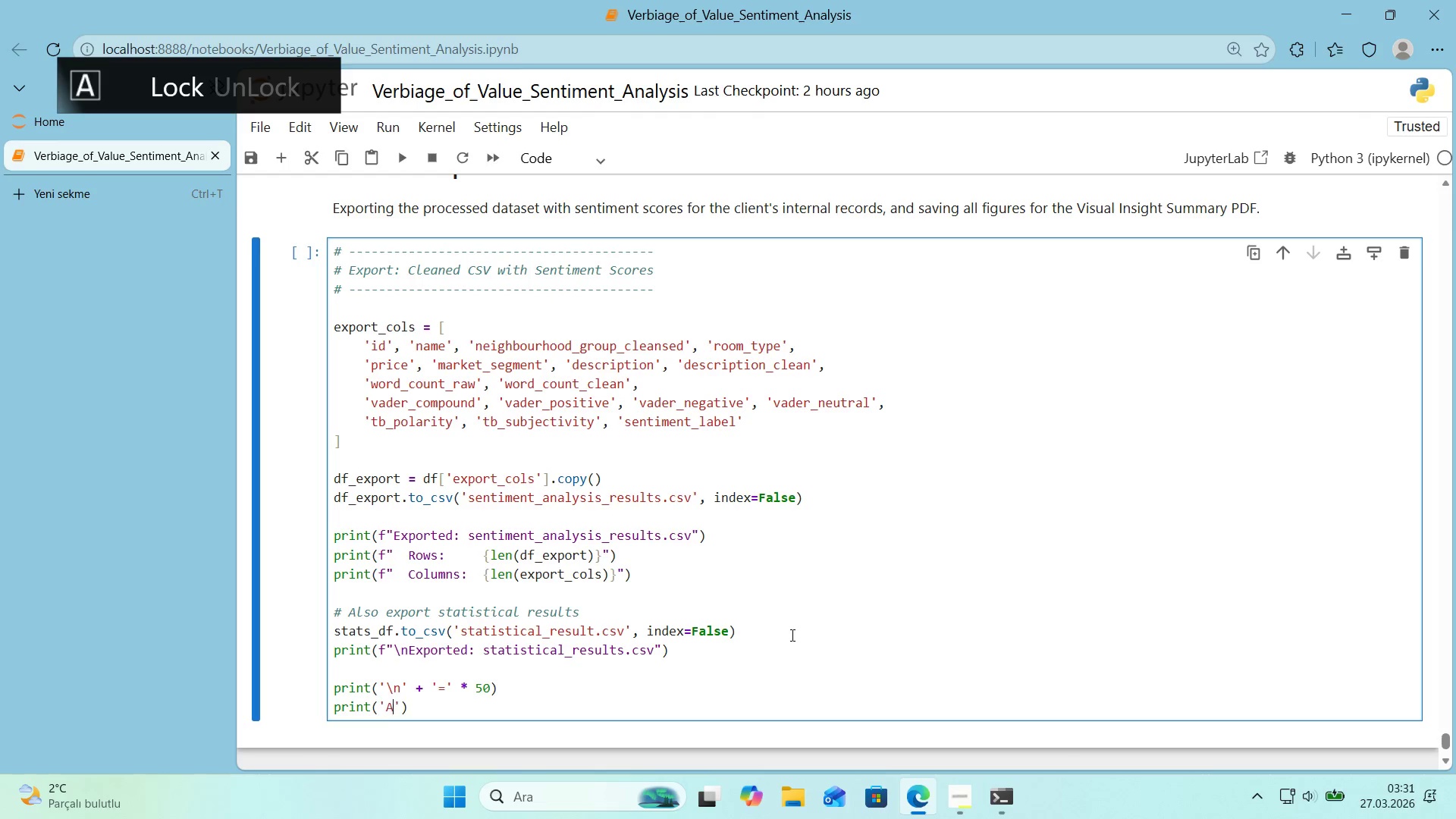 
type(ANALYSIS COMPLTEE)
key(Backspace)
key(Backspace)
key(Backspace)
key(Backspace)
key(Backspace)
type(PLETE)
 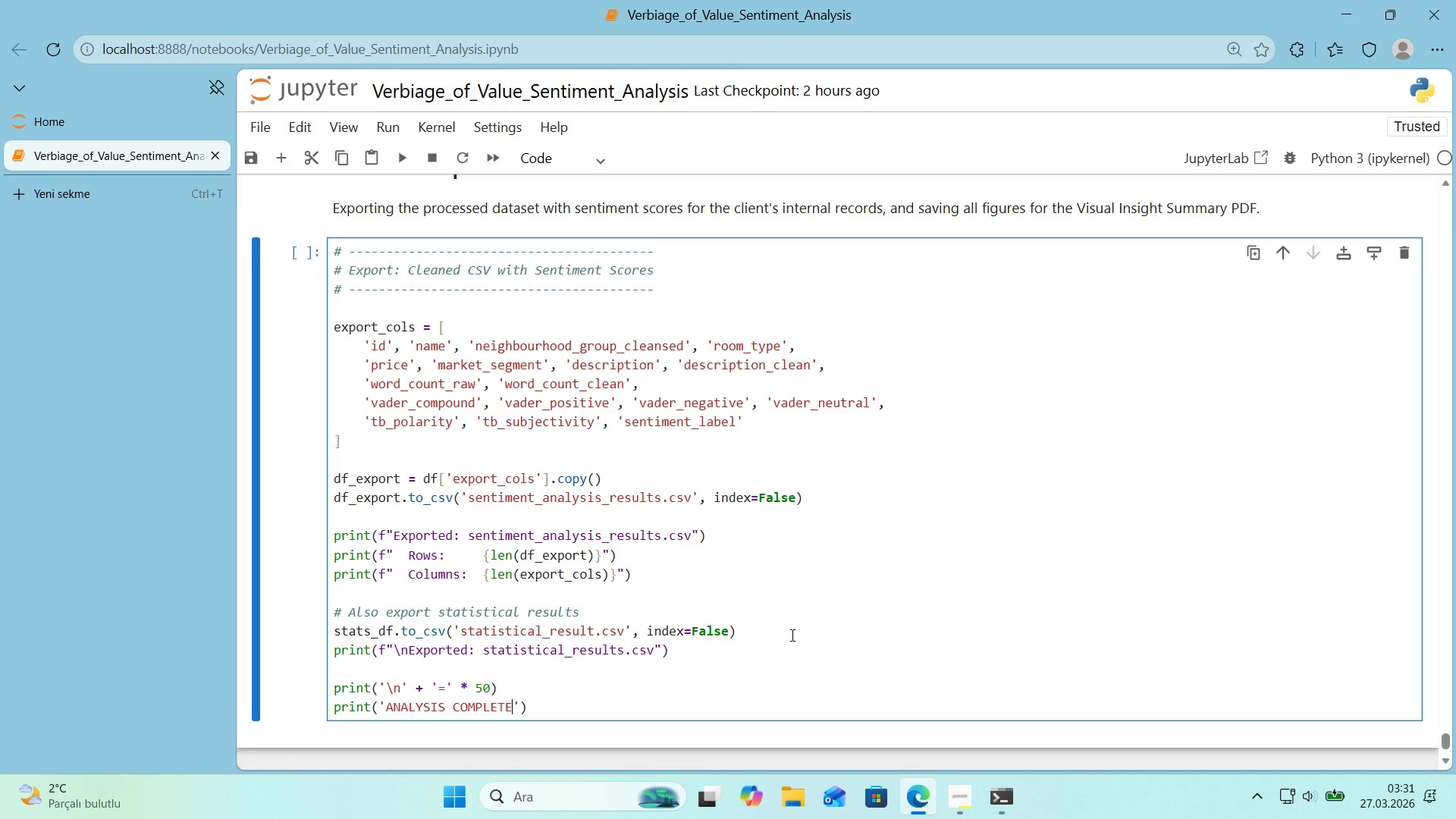 
key(ArrowRight)
 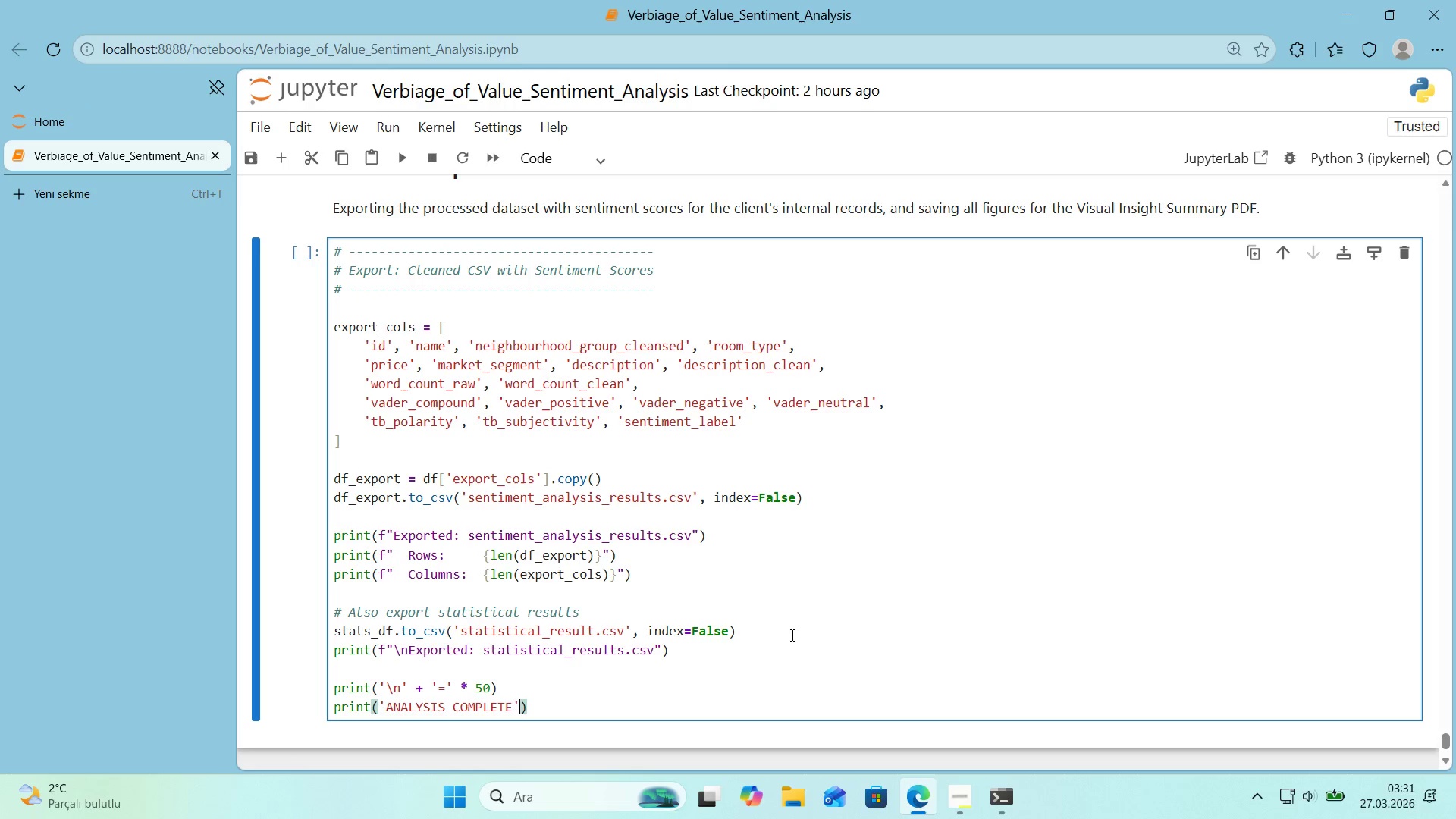 
key(ArrowRight)
 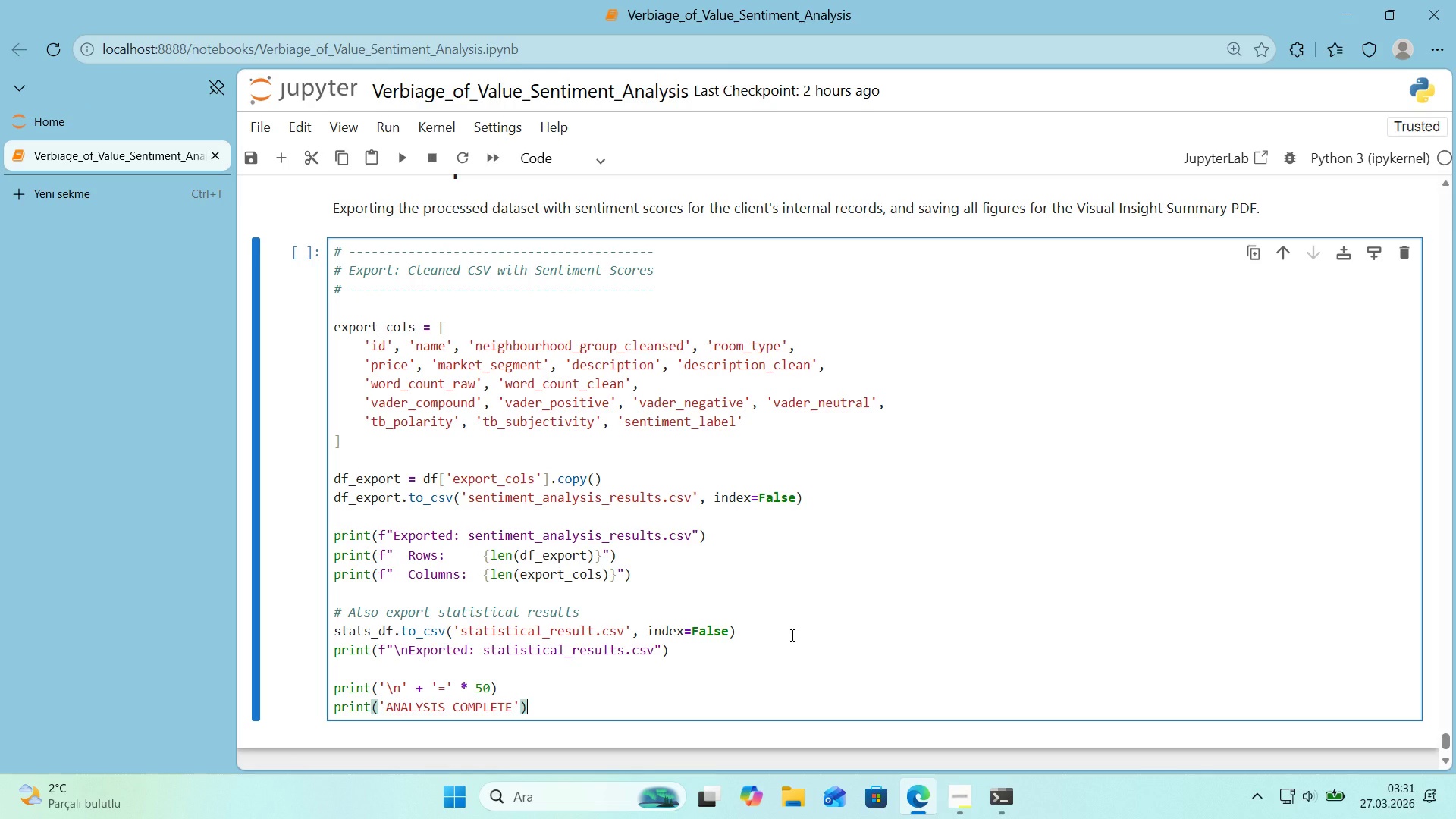 
key(ArrowRight)
 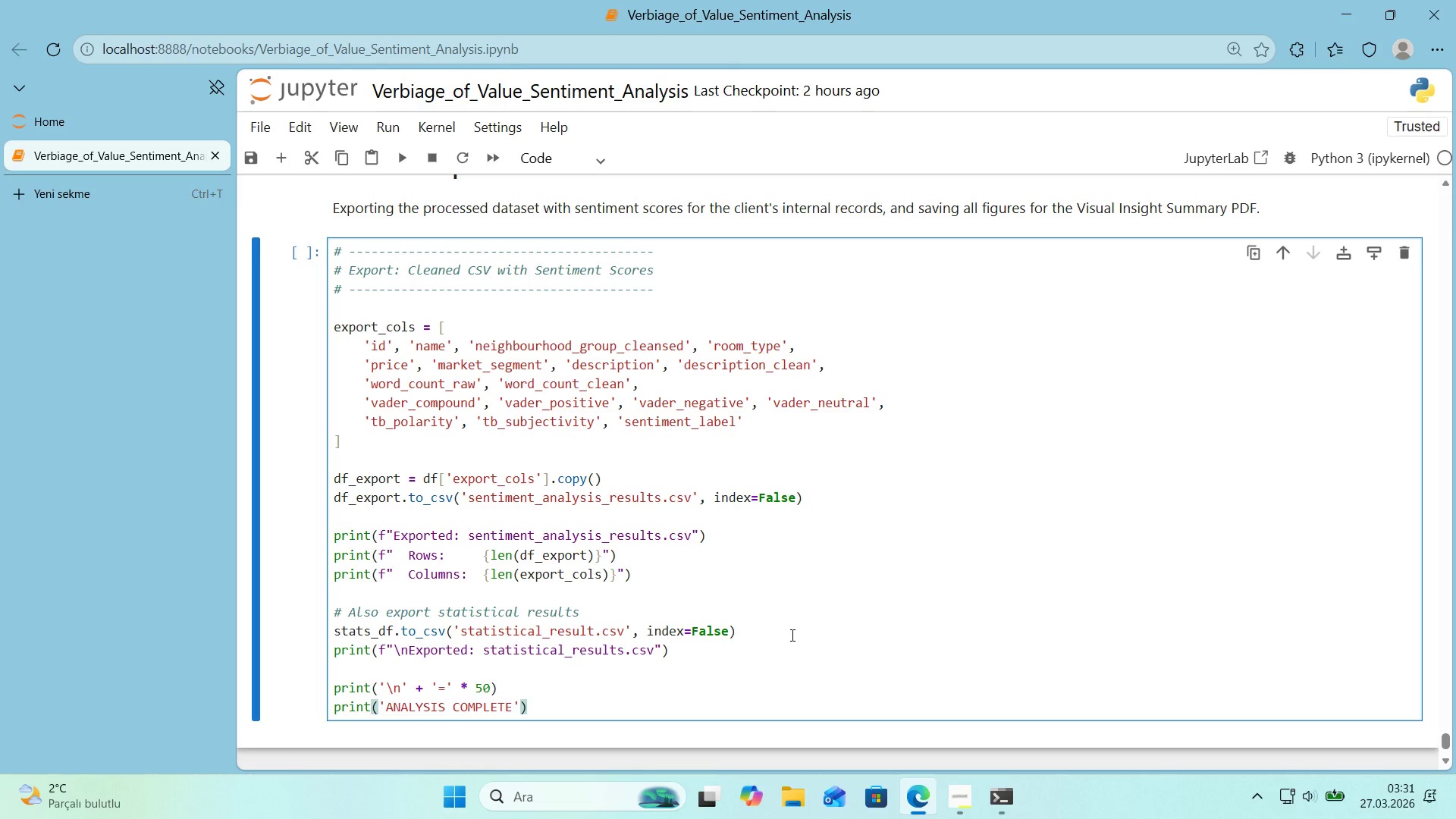 
key(Enter)
 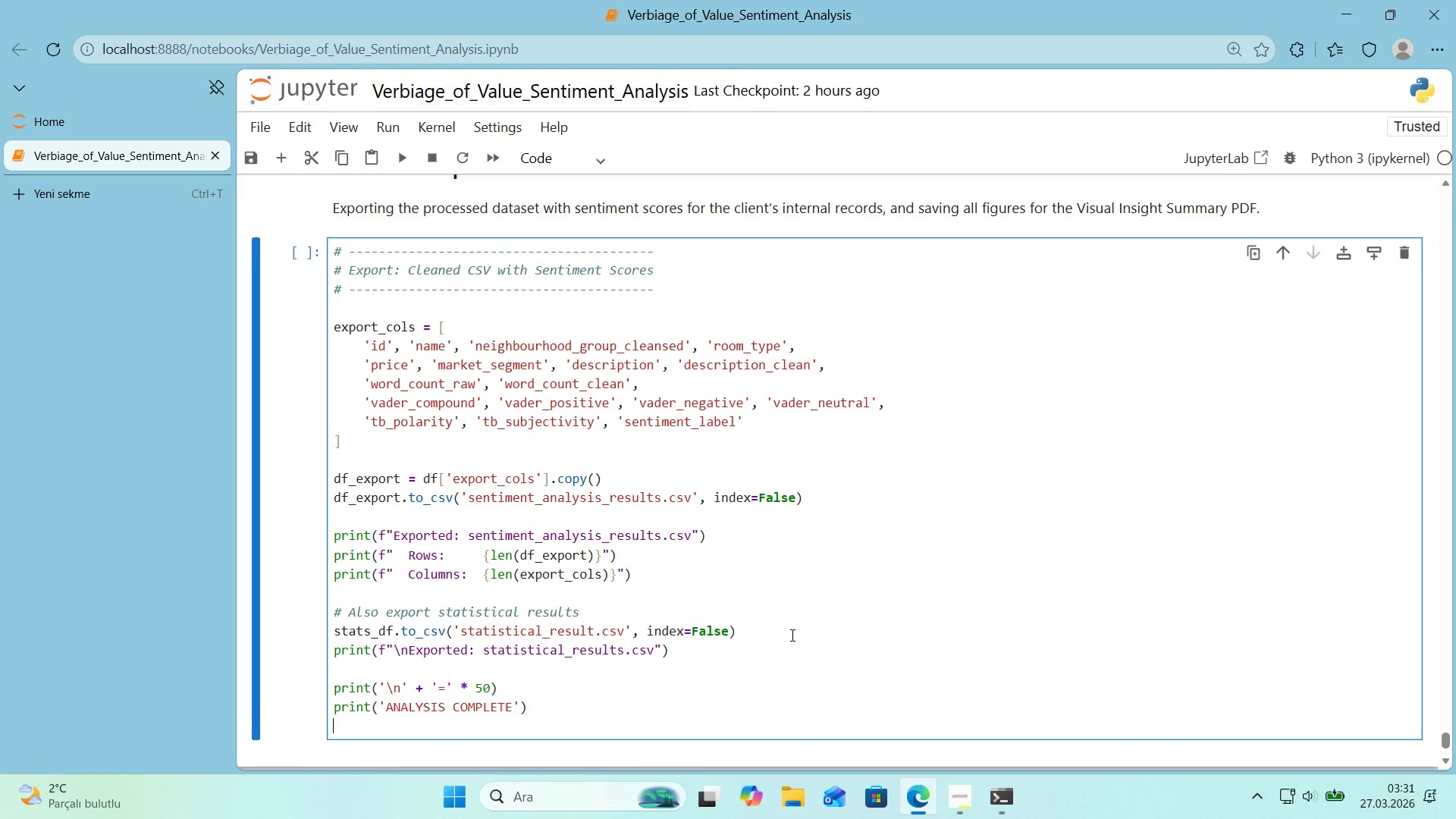 
type(pr'nt*()
 